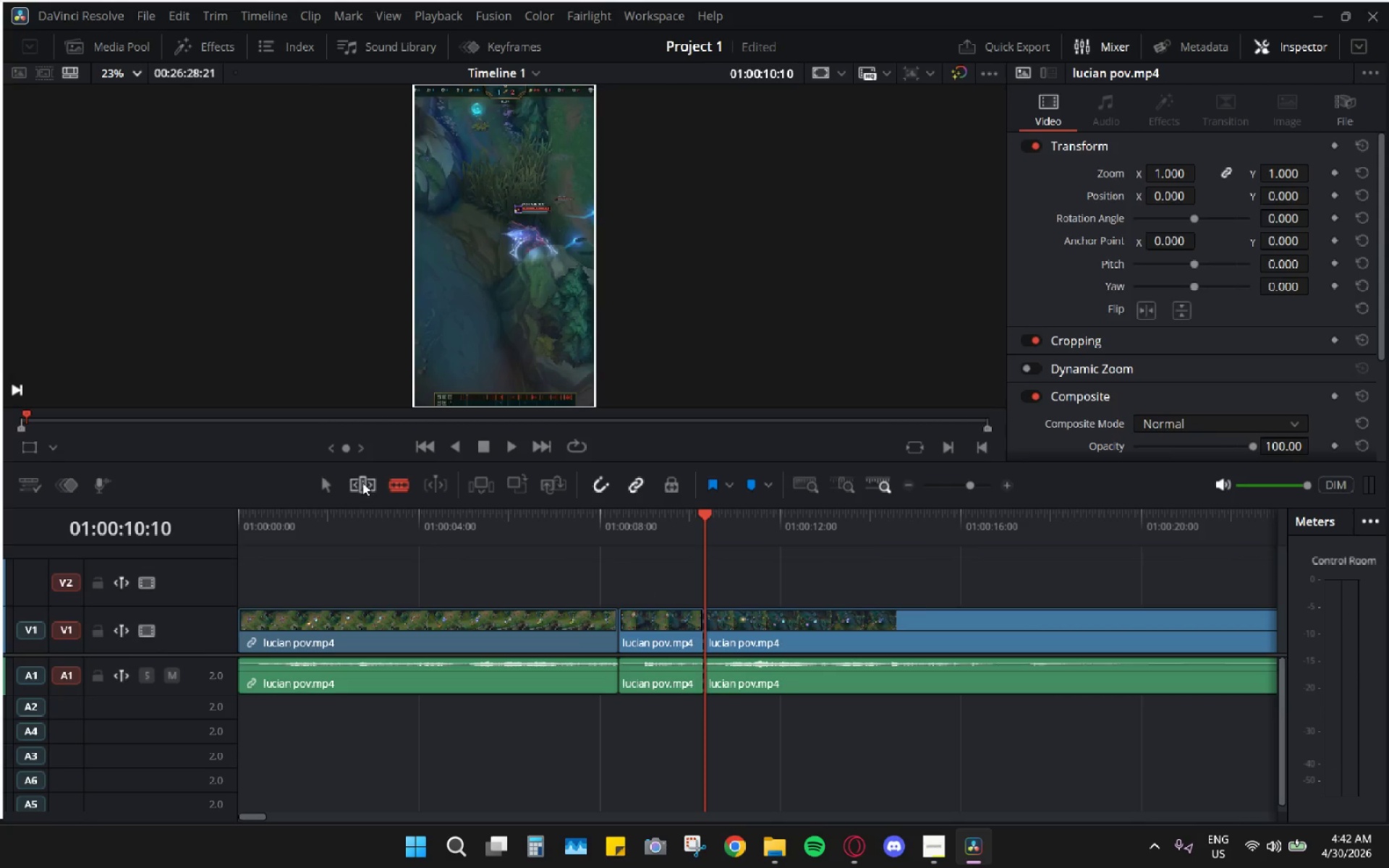 
left_click([337, 484])
 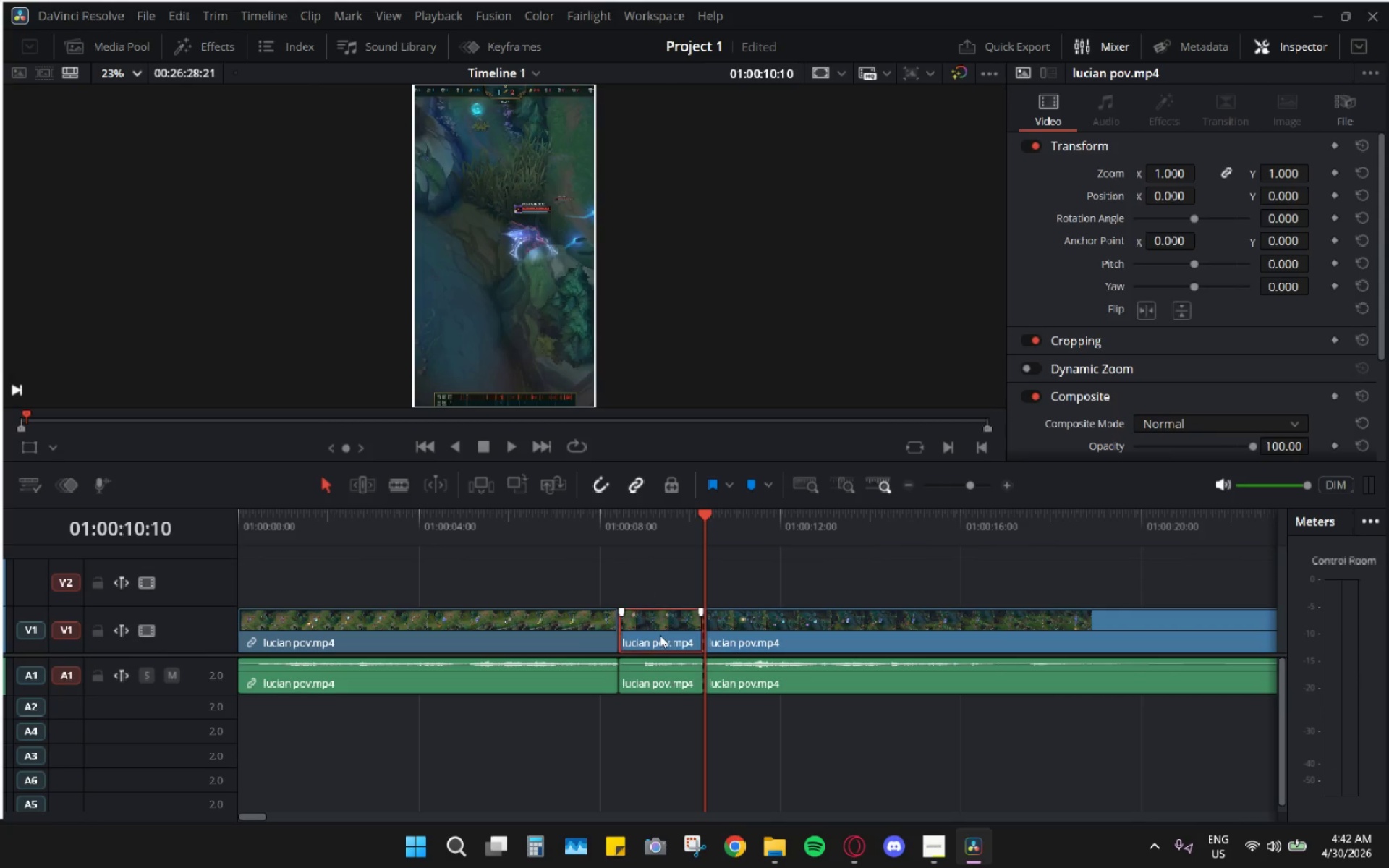 
key(H)
 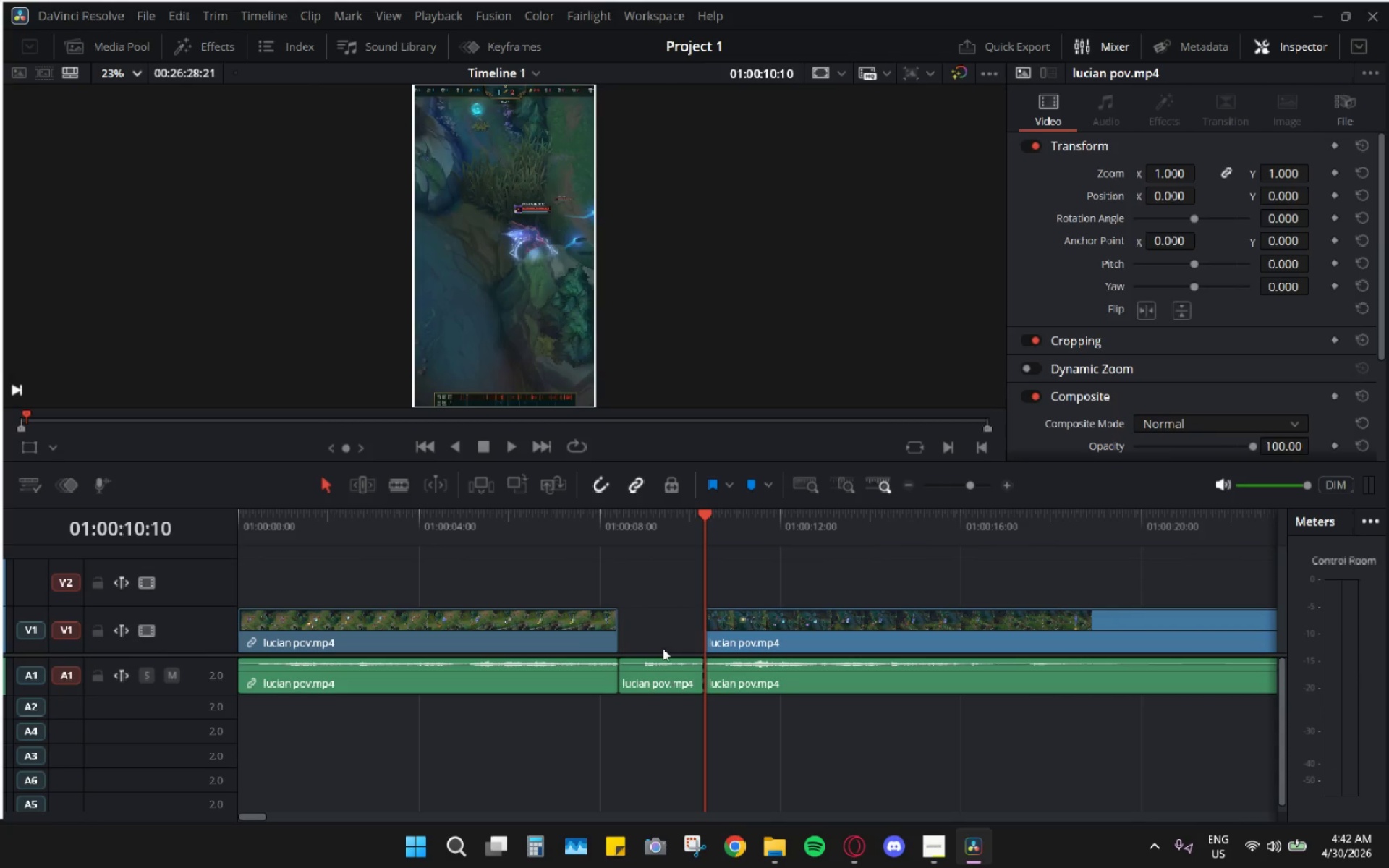 
double_click([663, 648])
 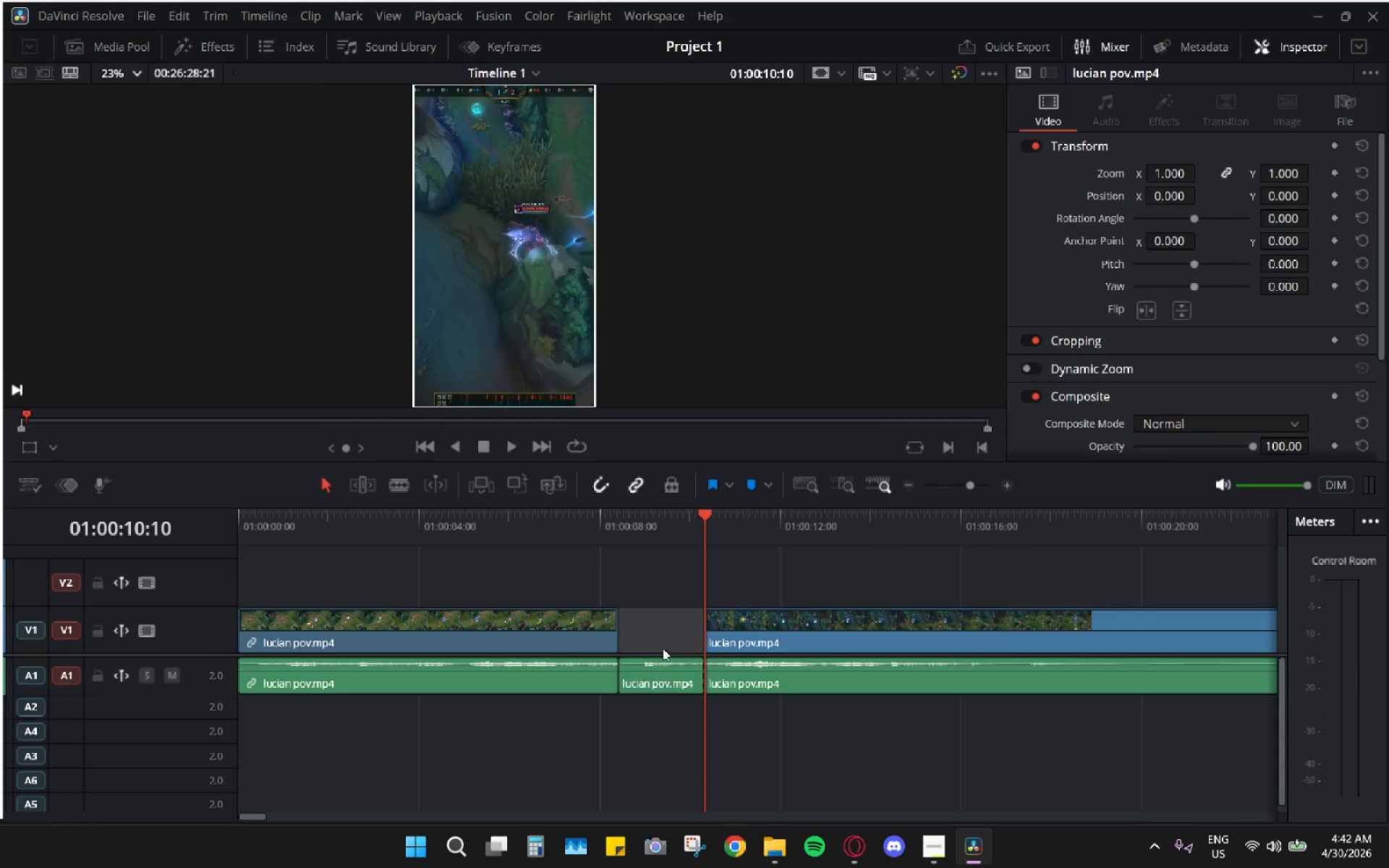 
key(H)
 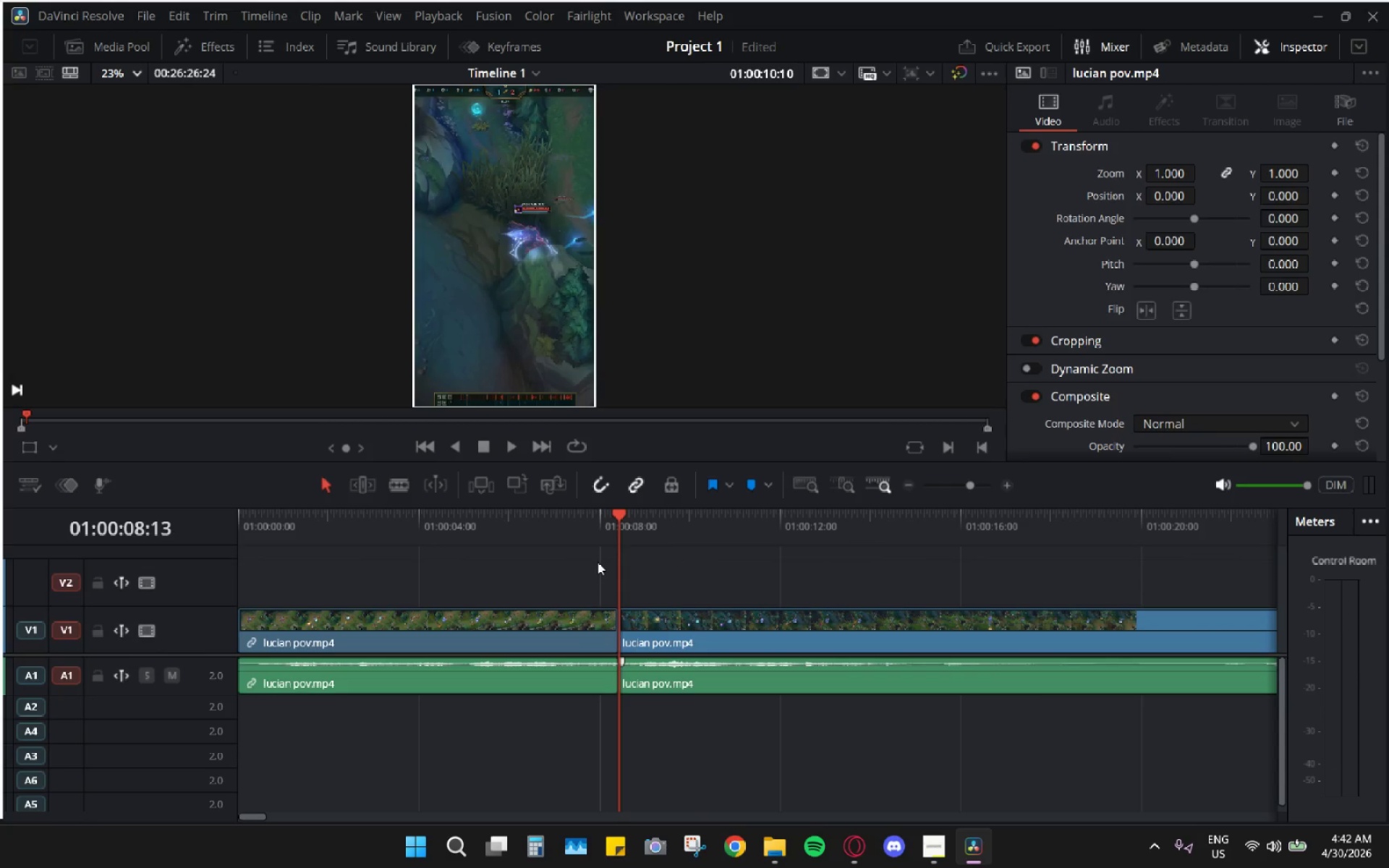 
key(Space)
 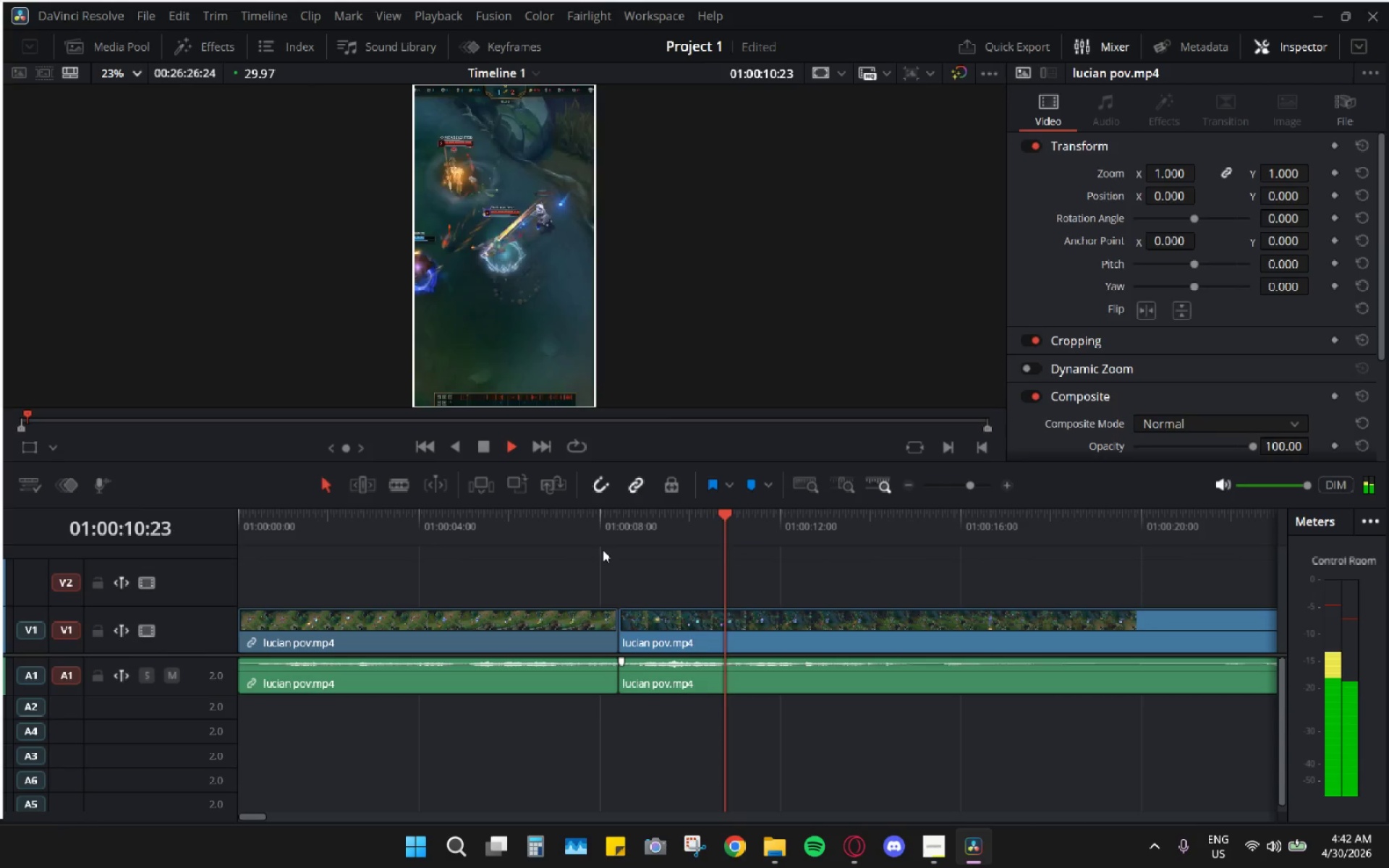 
key(Space)
 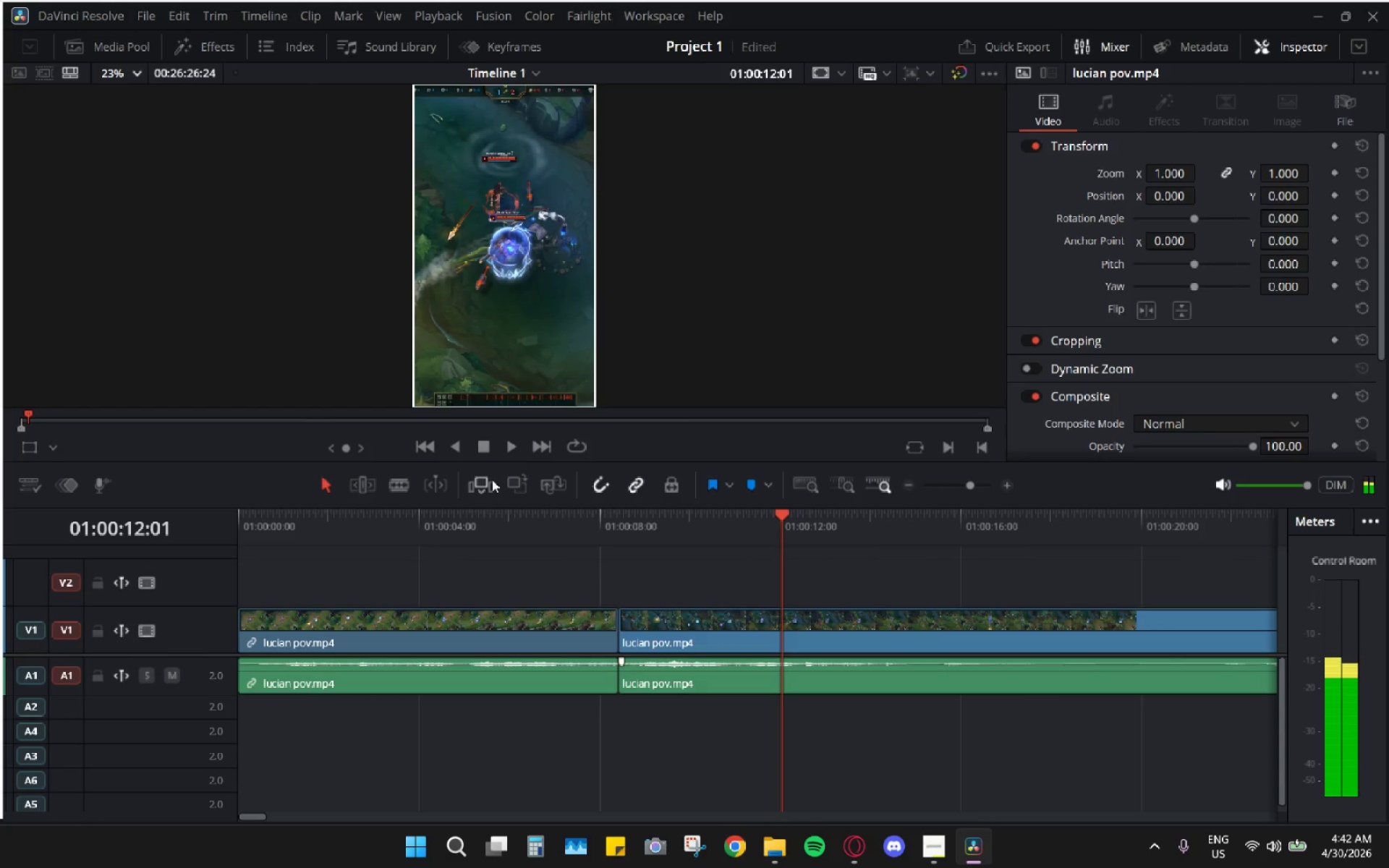 
left_click_drag(start_coordinate=[482, 498], to_coordinate=[480, 502])
 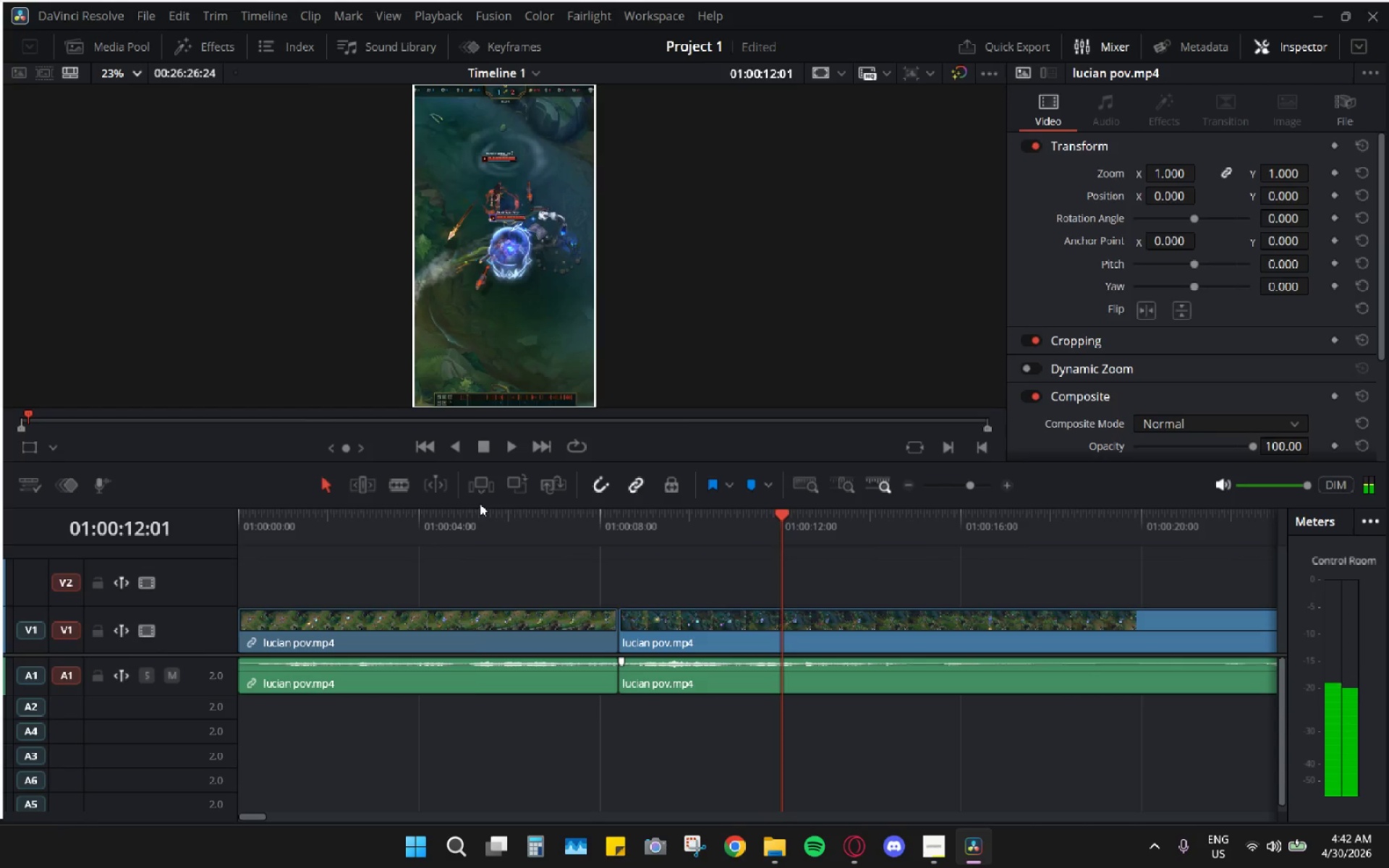 
double_click([474, 522])
 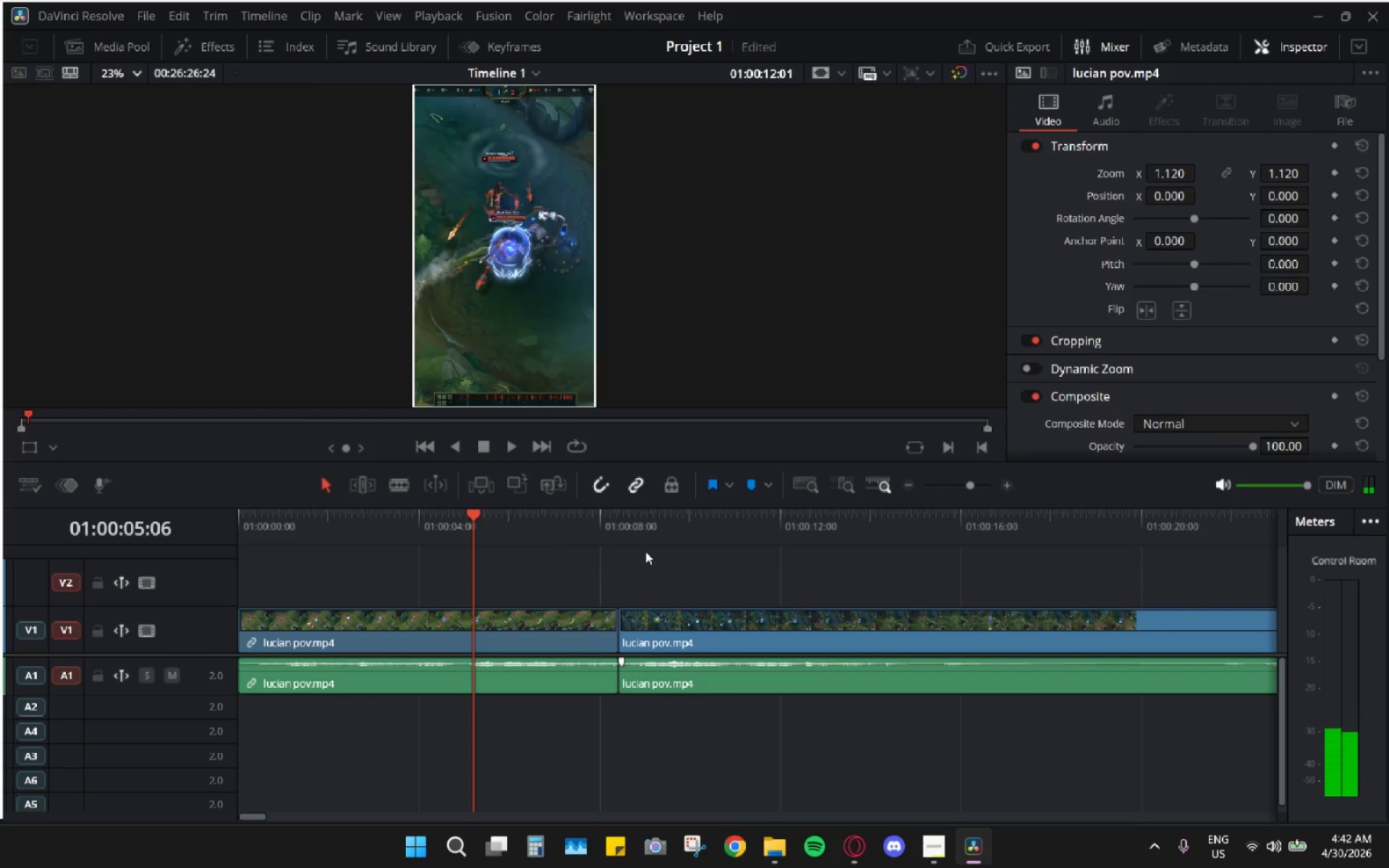 
key(Space)
 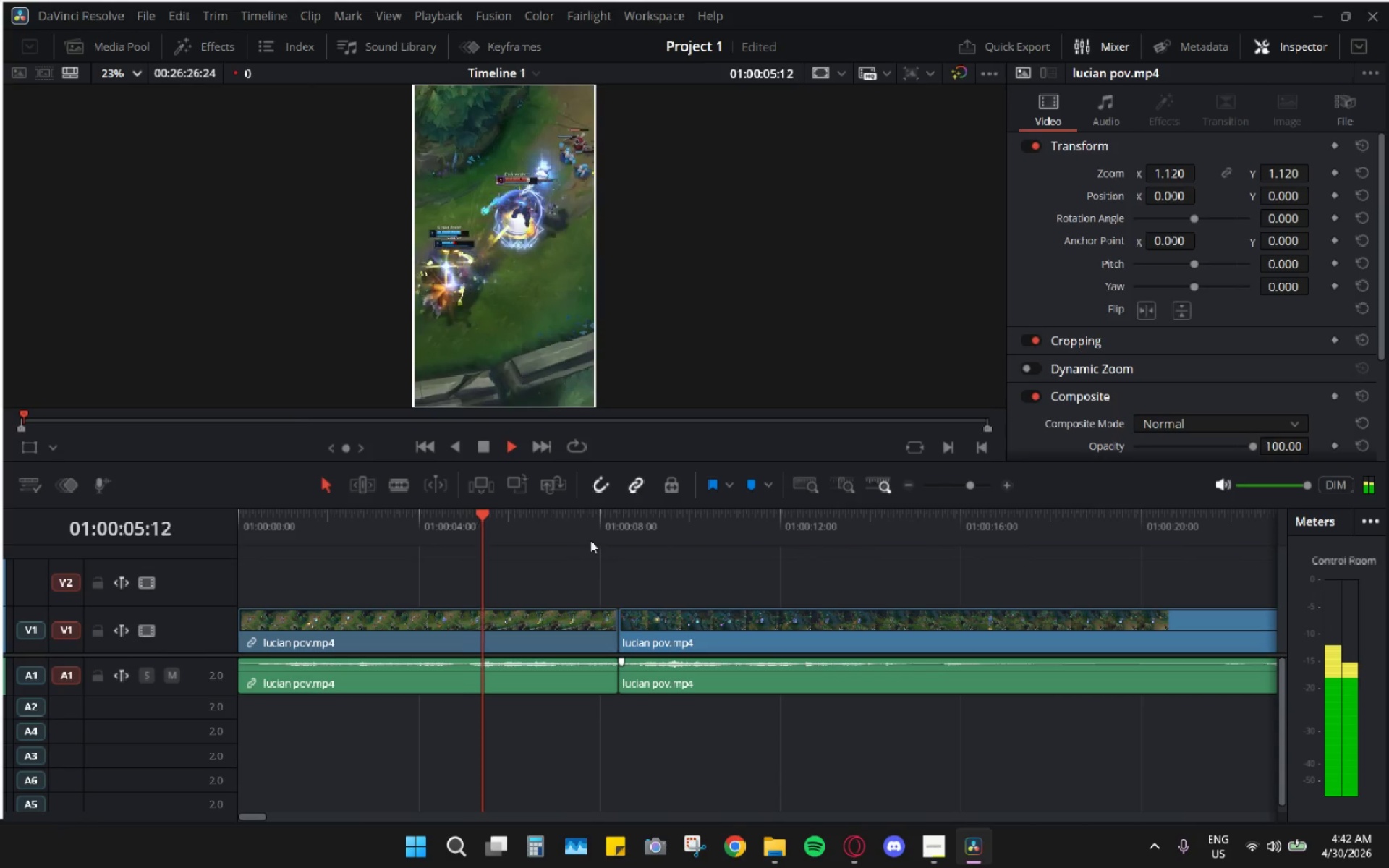 
key(Space)
 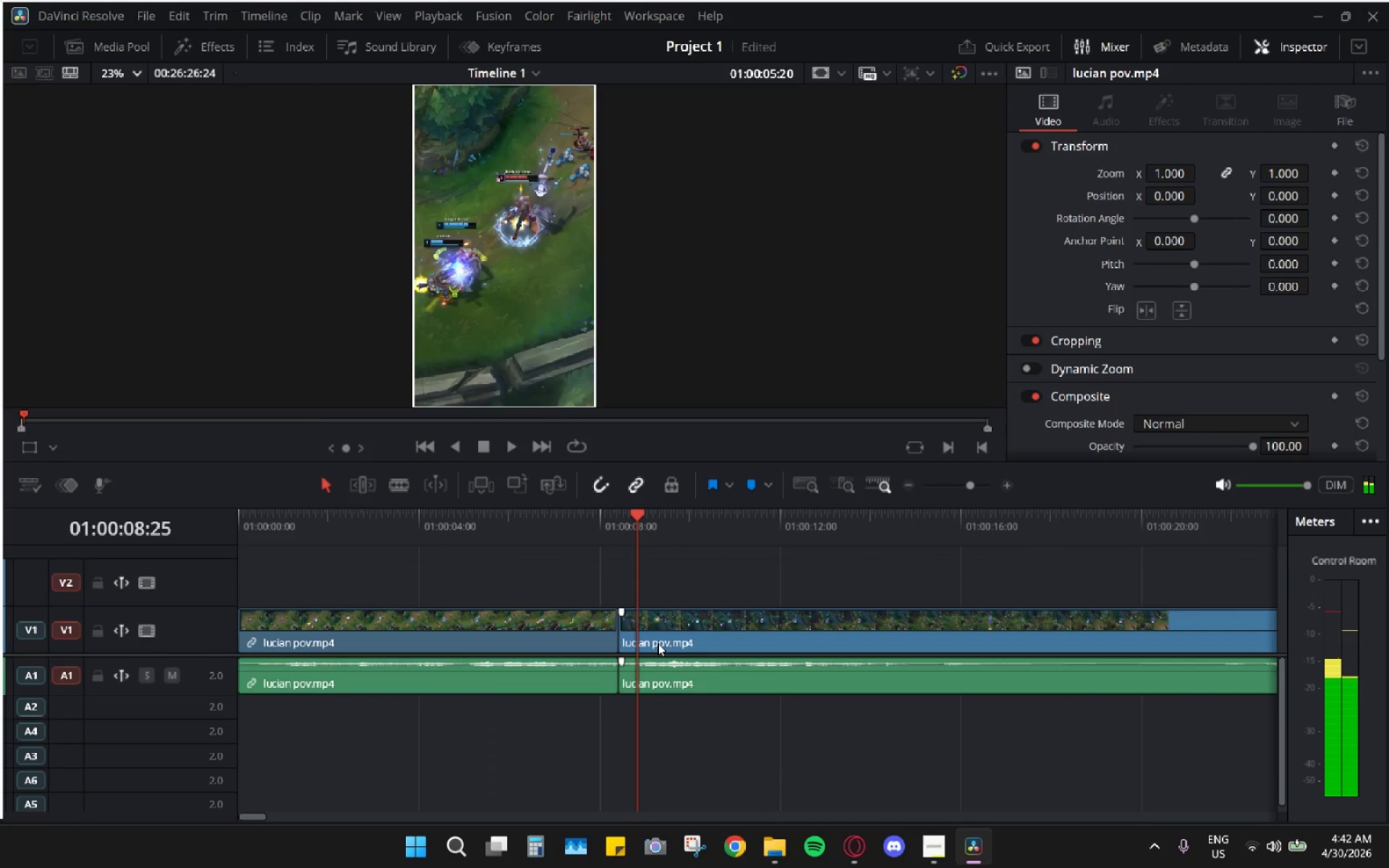 
key(Space)
 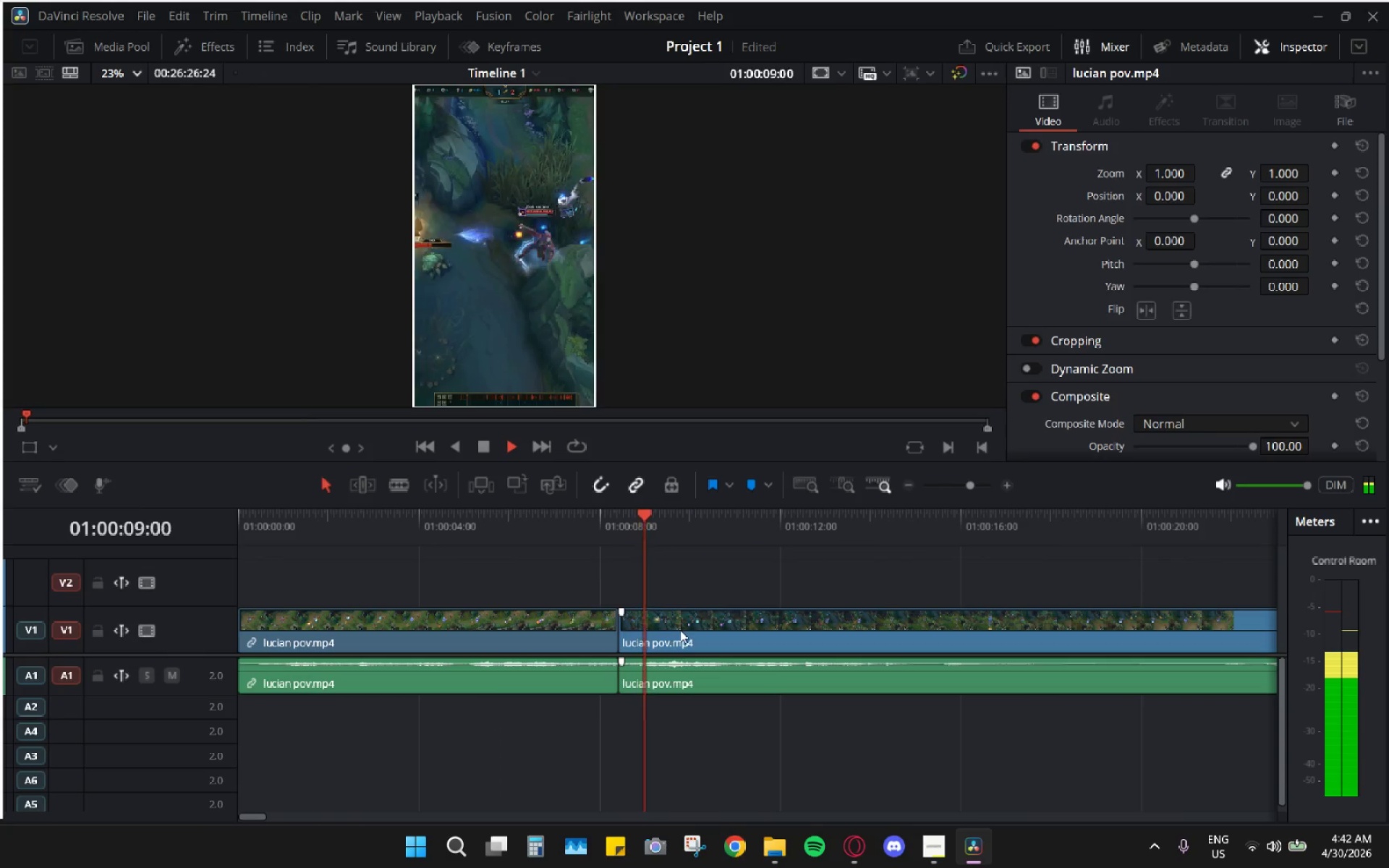 
left_click([680, 630])
 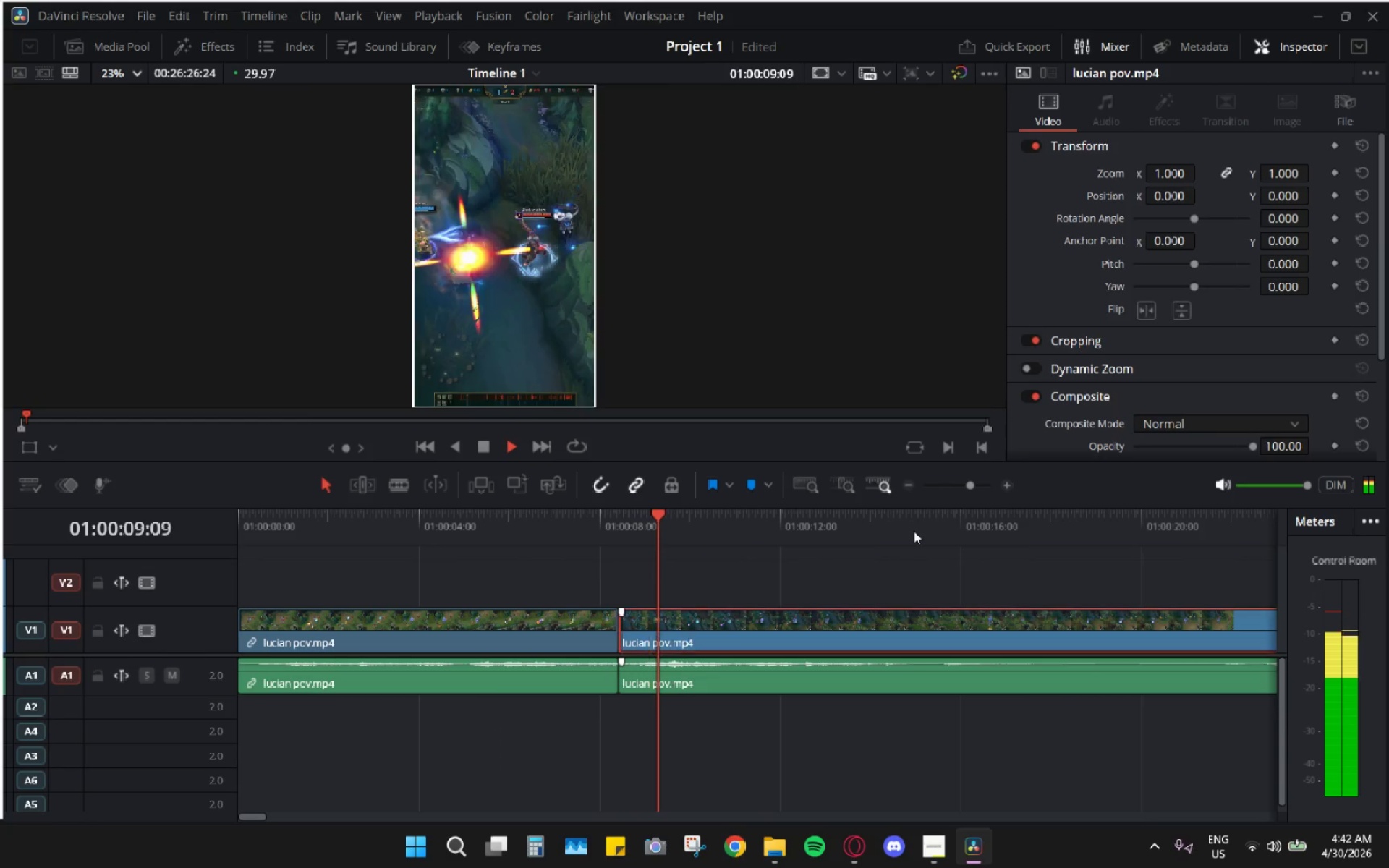 
key(Space)
 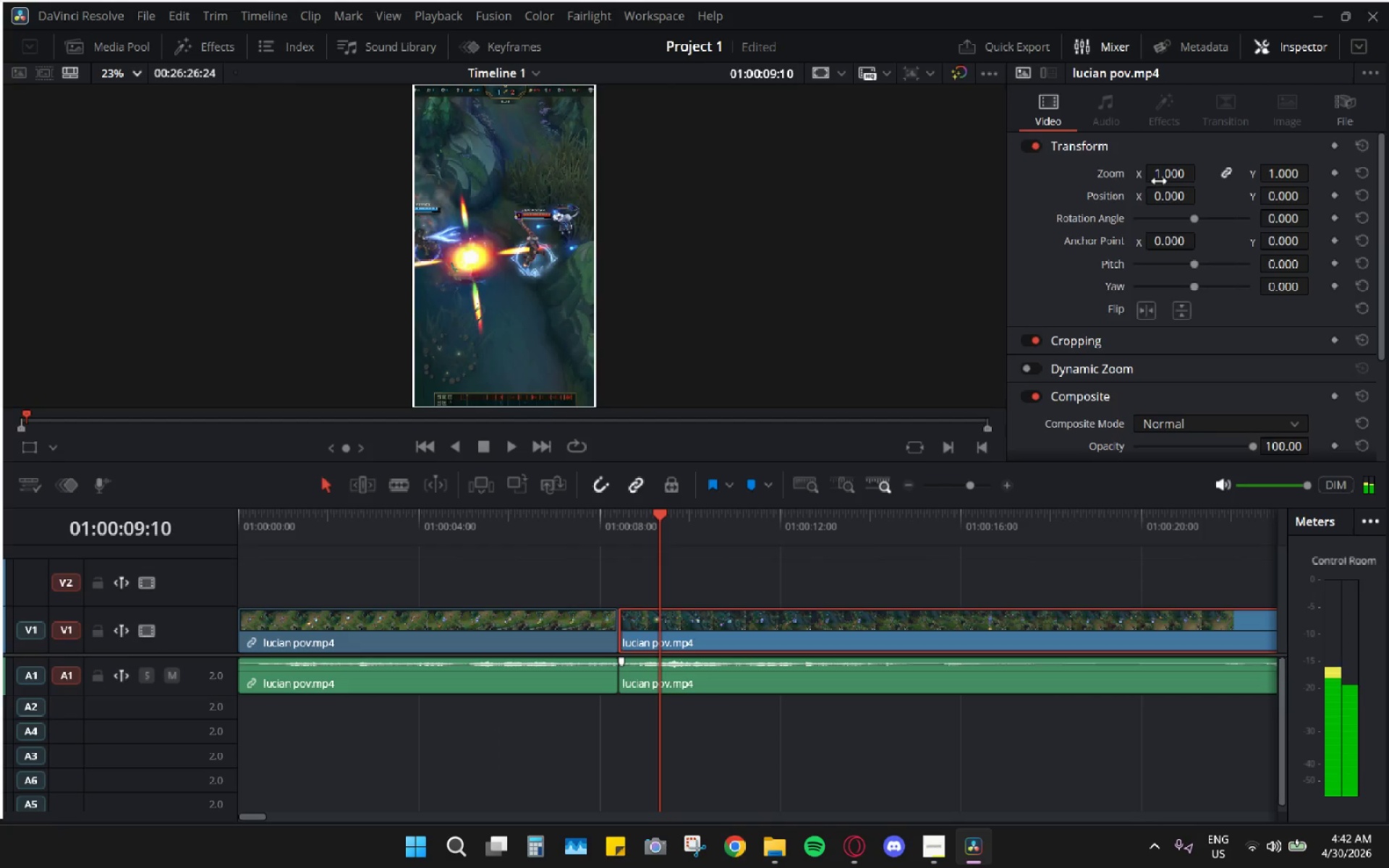 
left_click_drag(start_coordinate=[1163, 179], to_coordinate=[1176, 176])
 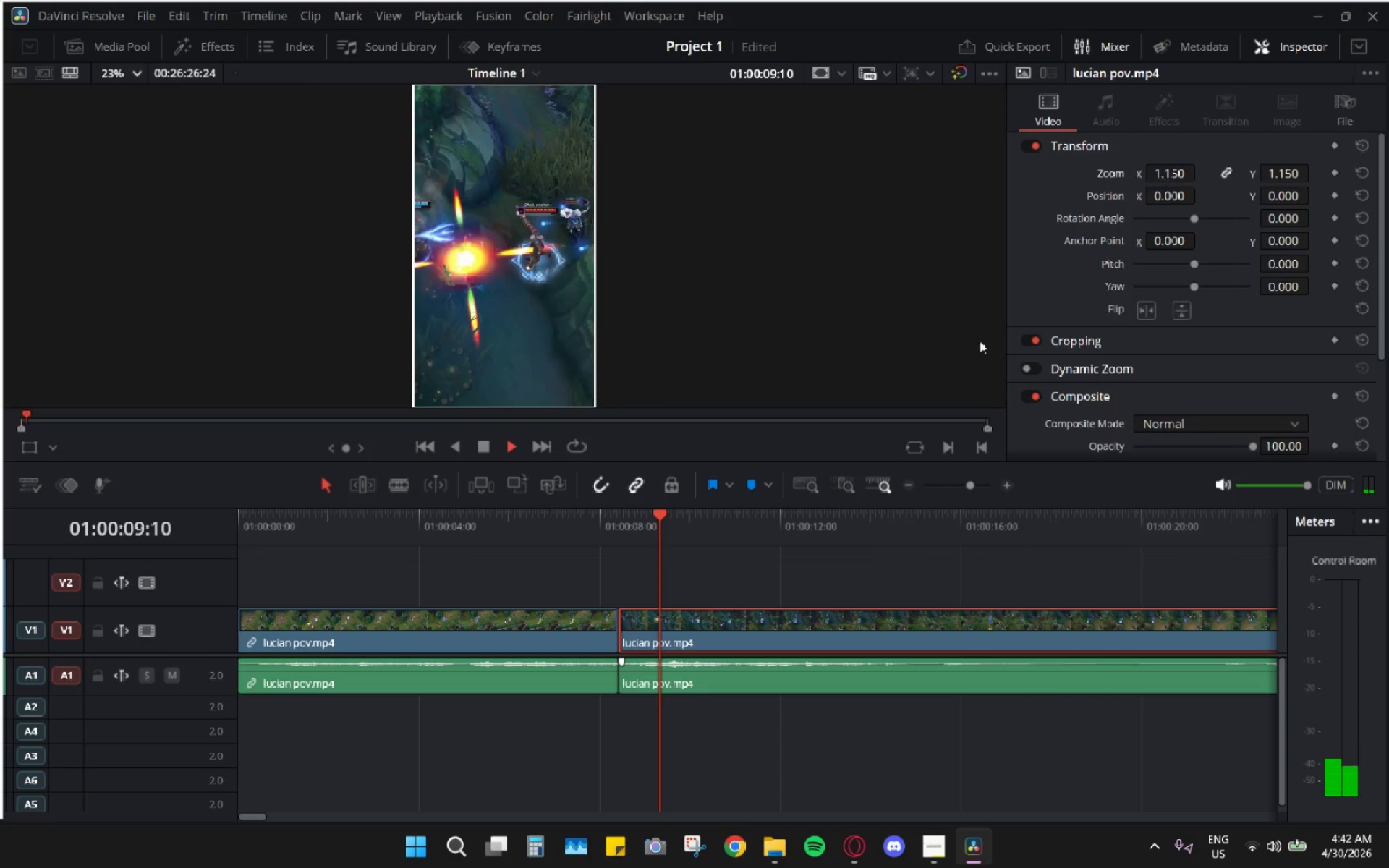 
key(Space)
 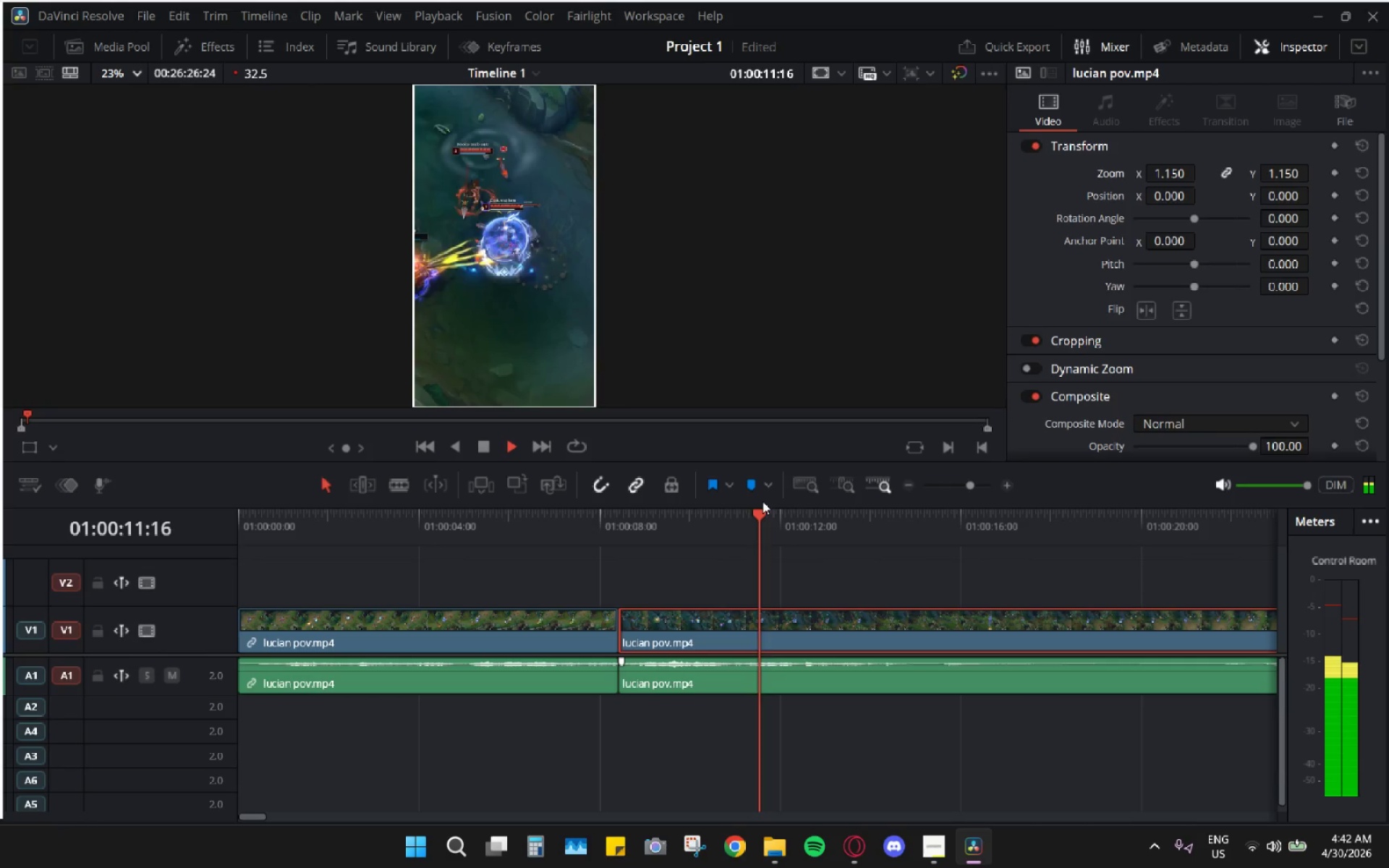 
key(Space)
 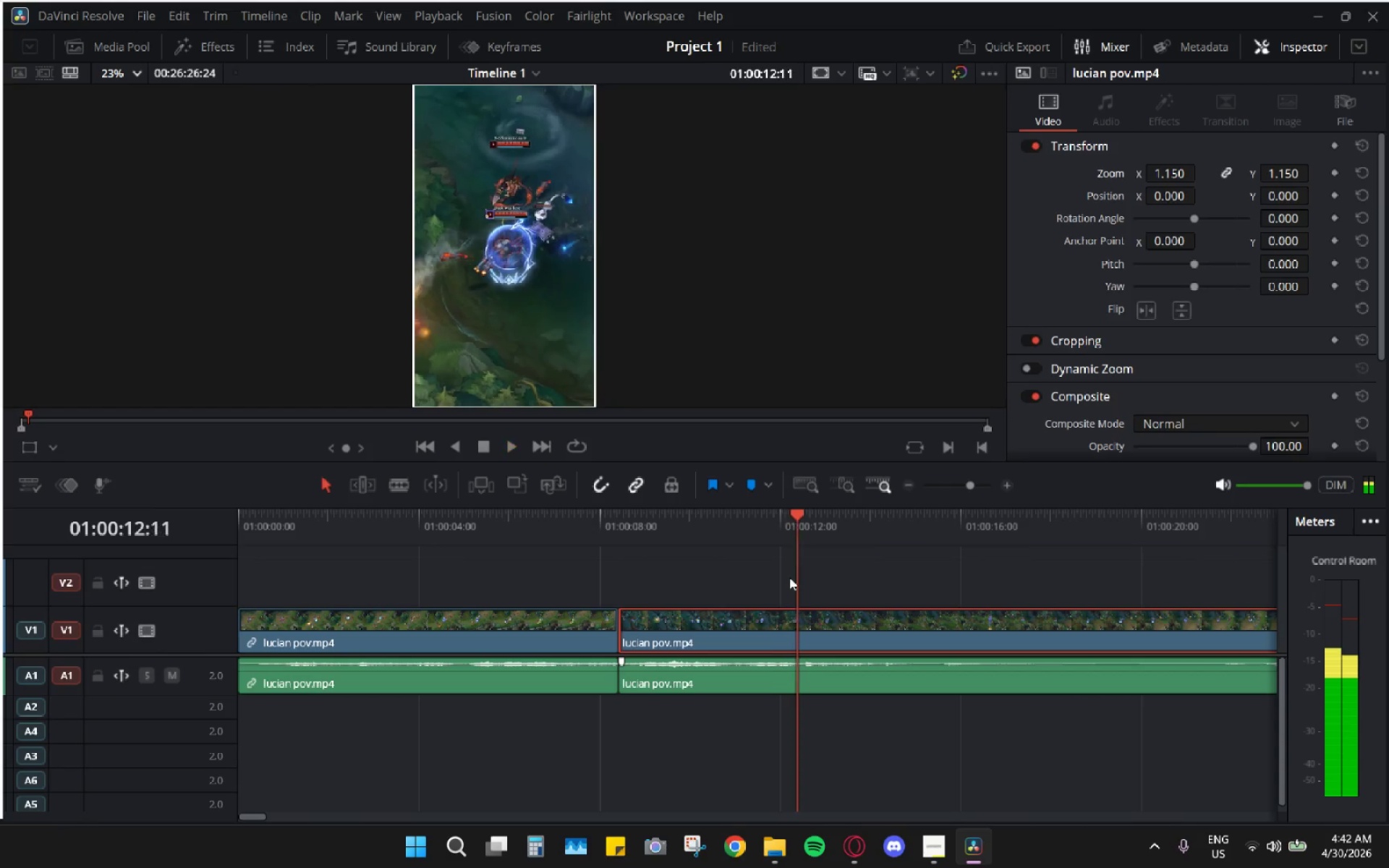 
key(Space)
 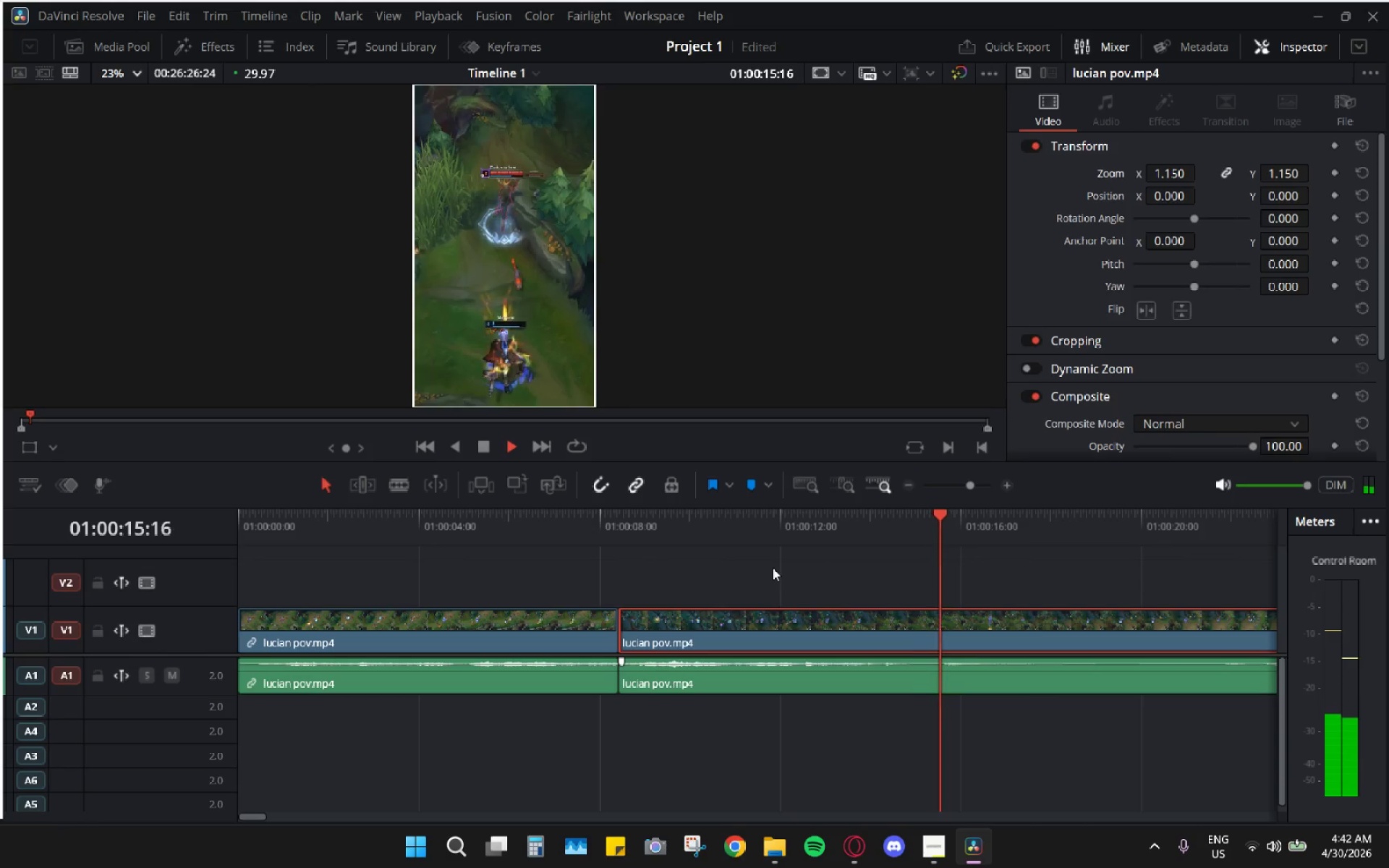 
key(Space)
 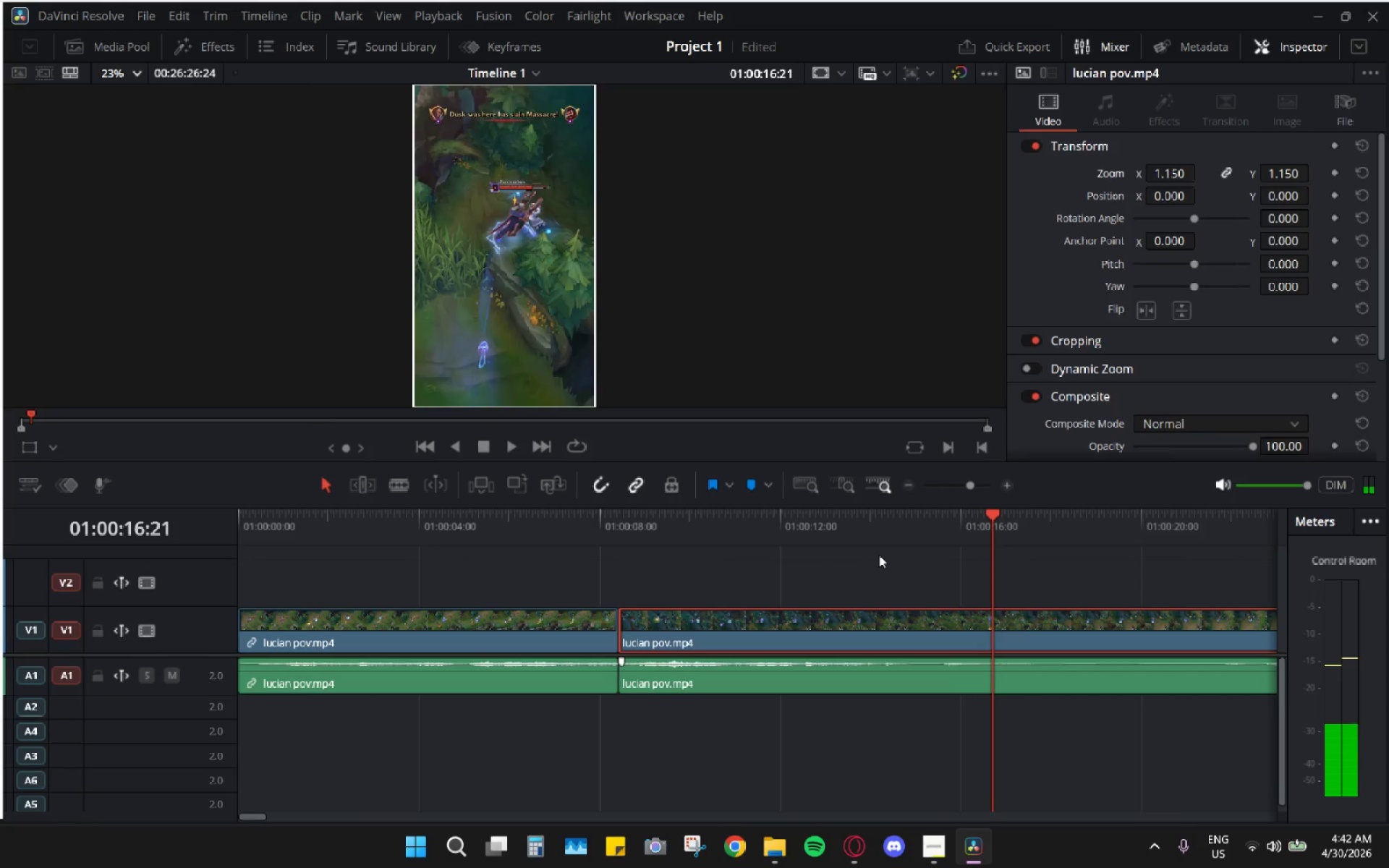 
key(Space)
 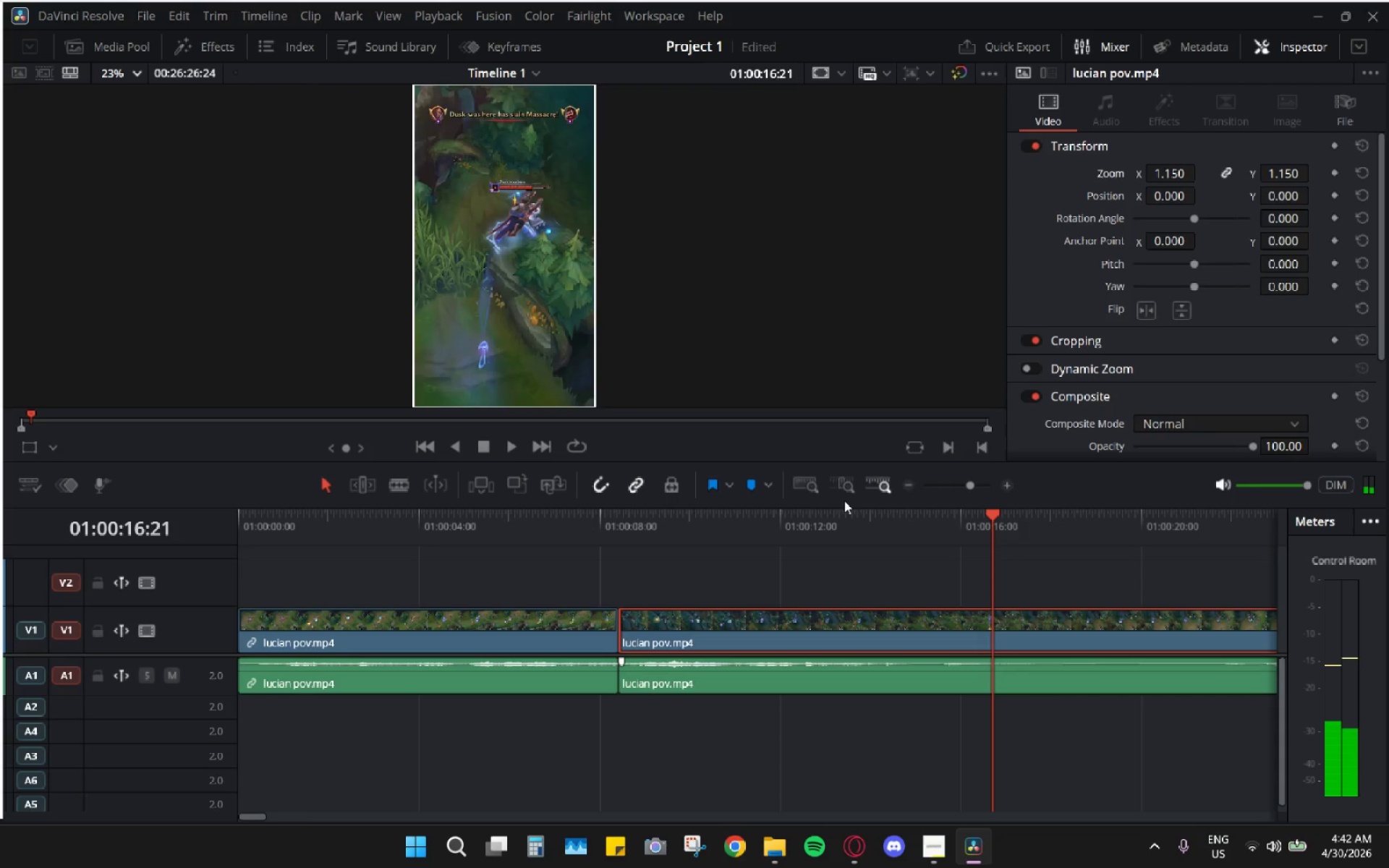 
key(Space)
 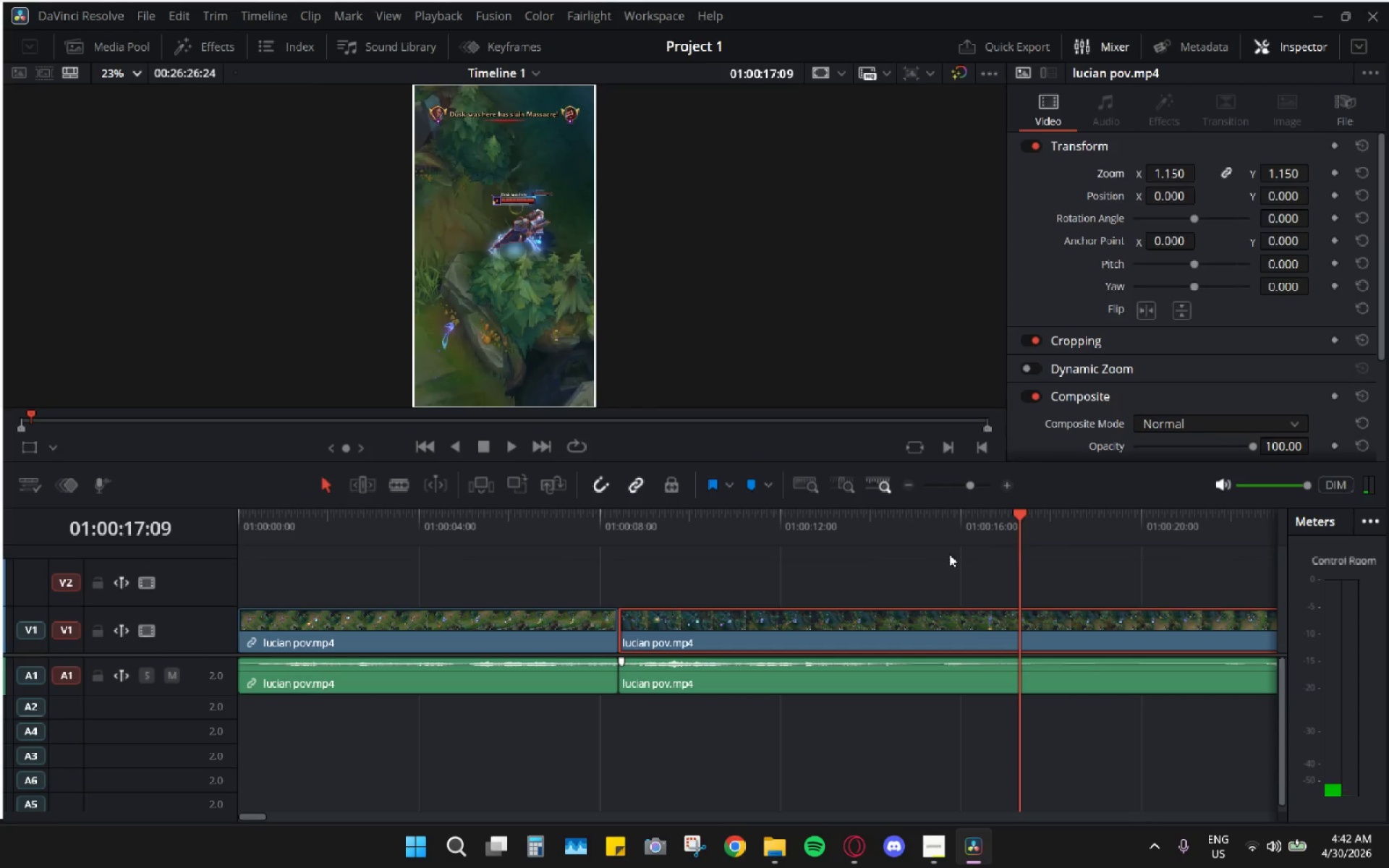 
left_click_drag(start_coordinate=[744, 622], to_coordinate=[330, 566])
 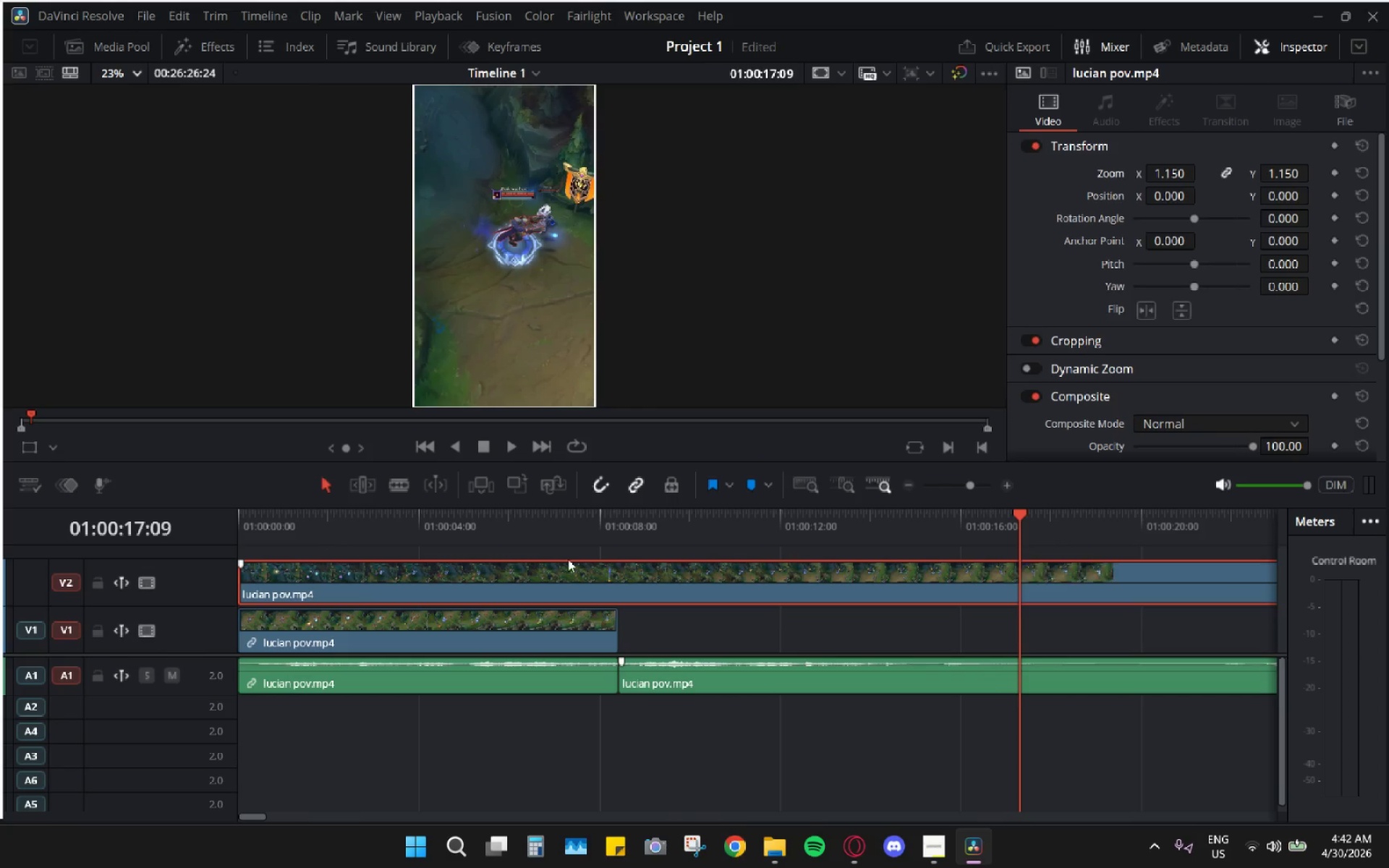 
key(C)
 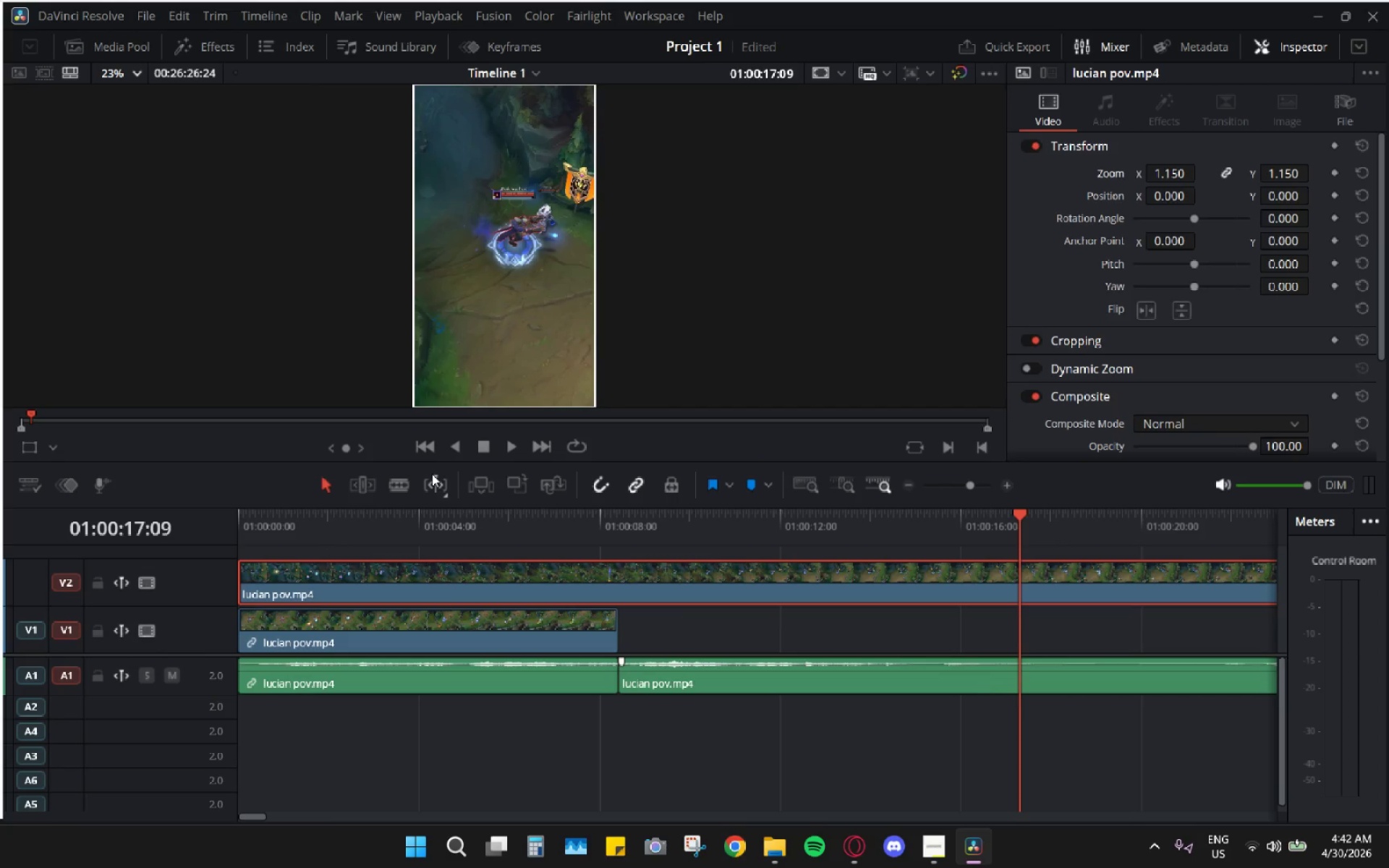 
left_click([396, 490])
 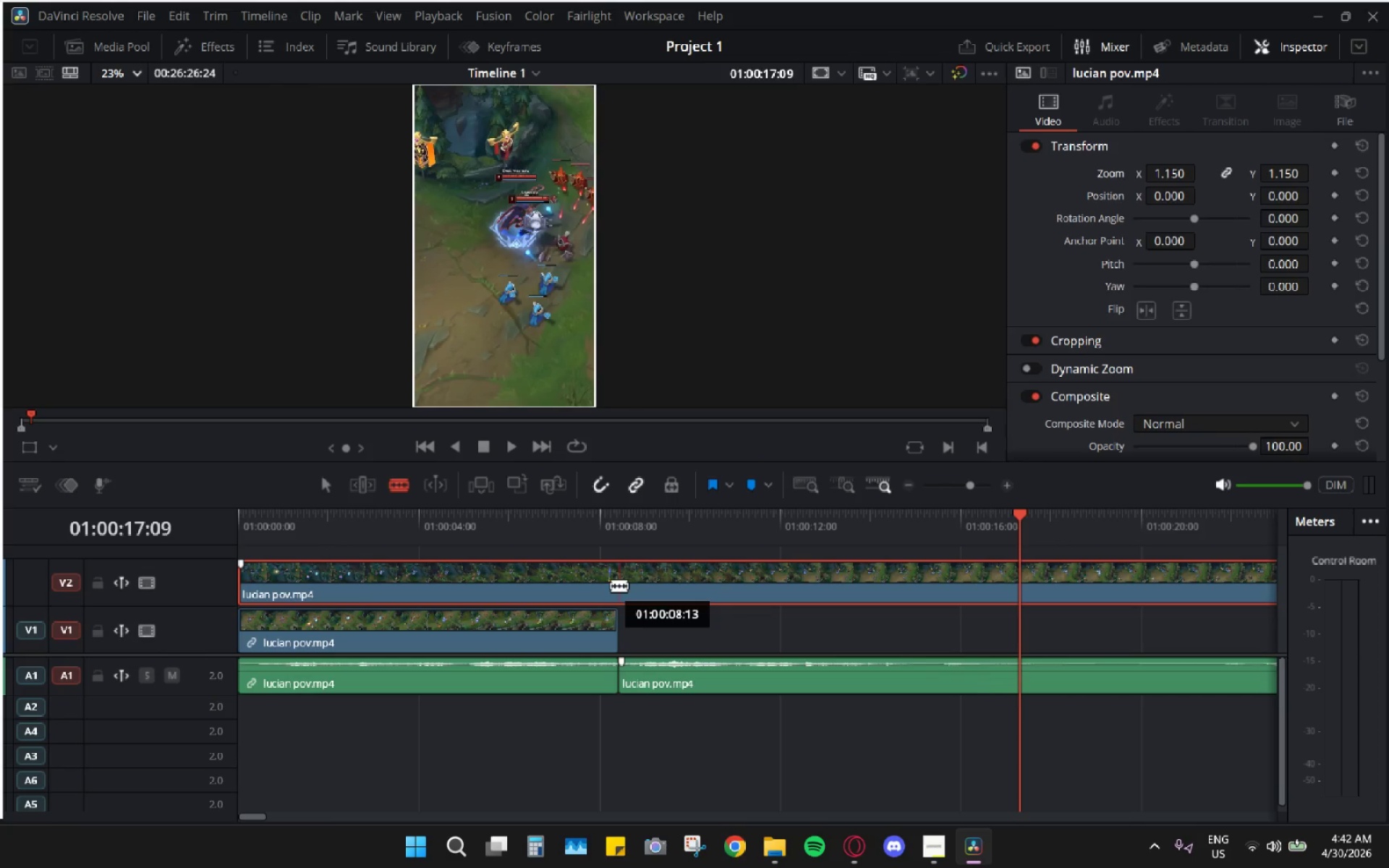 
left_click([614, 585])
 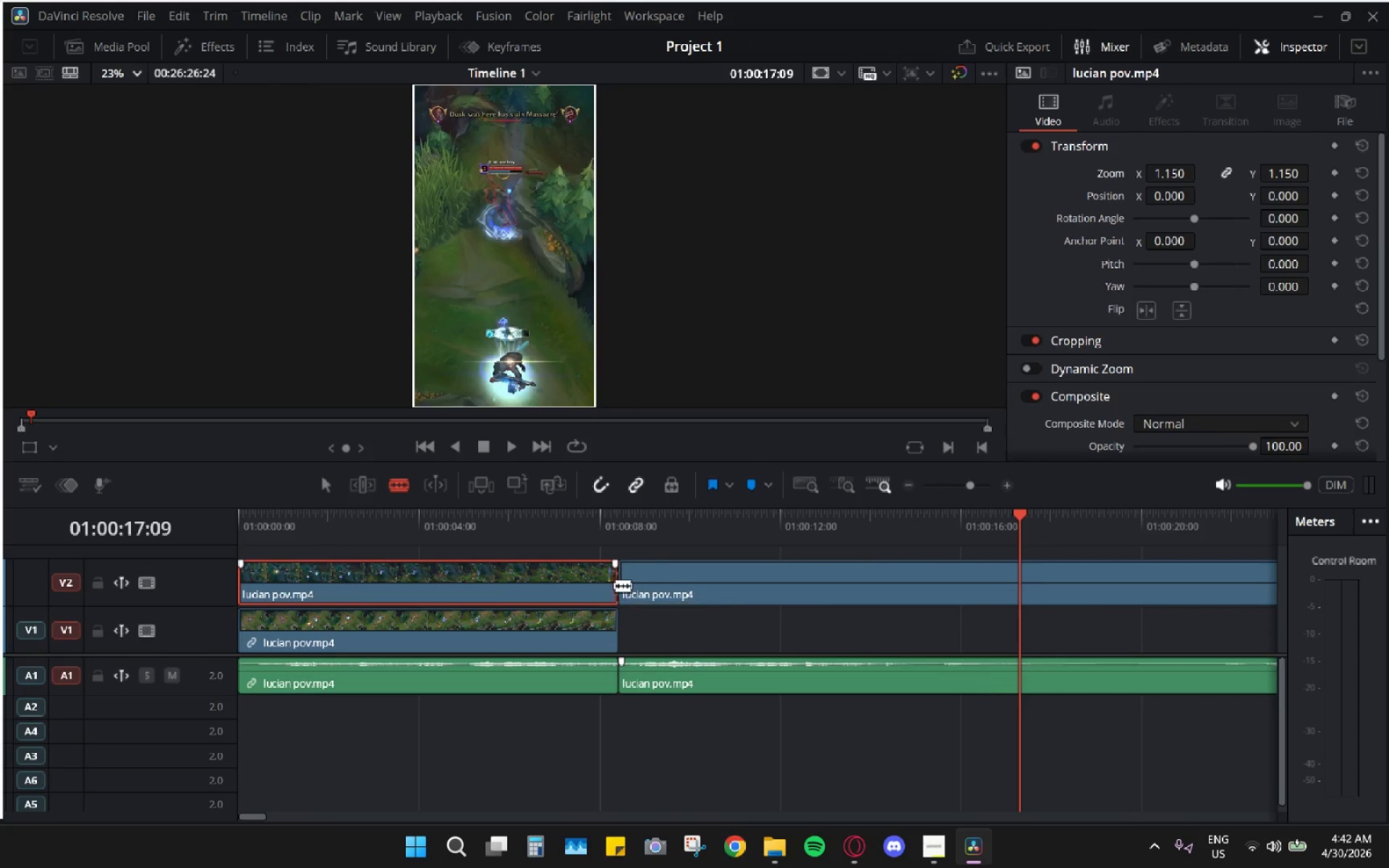 
key(V)
 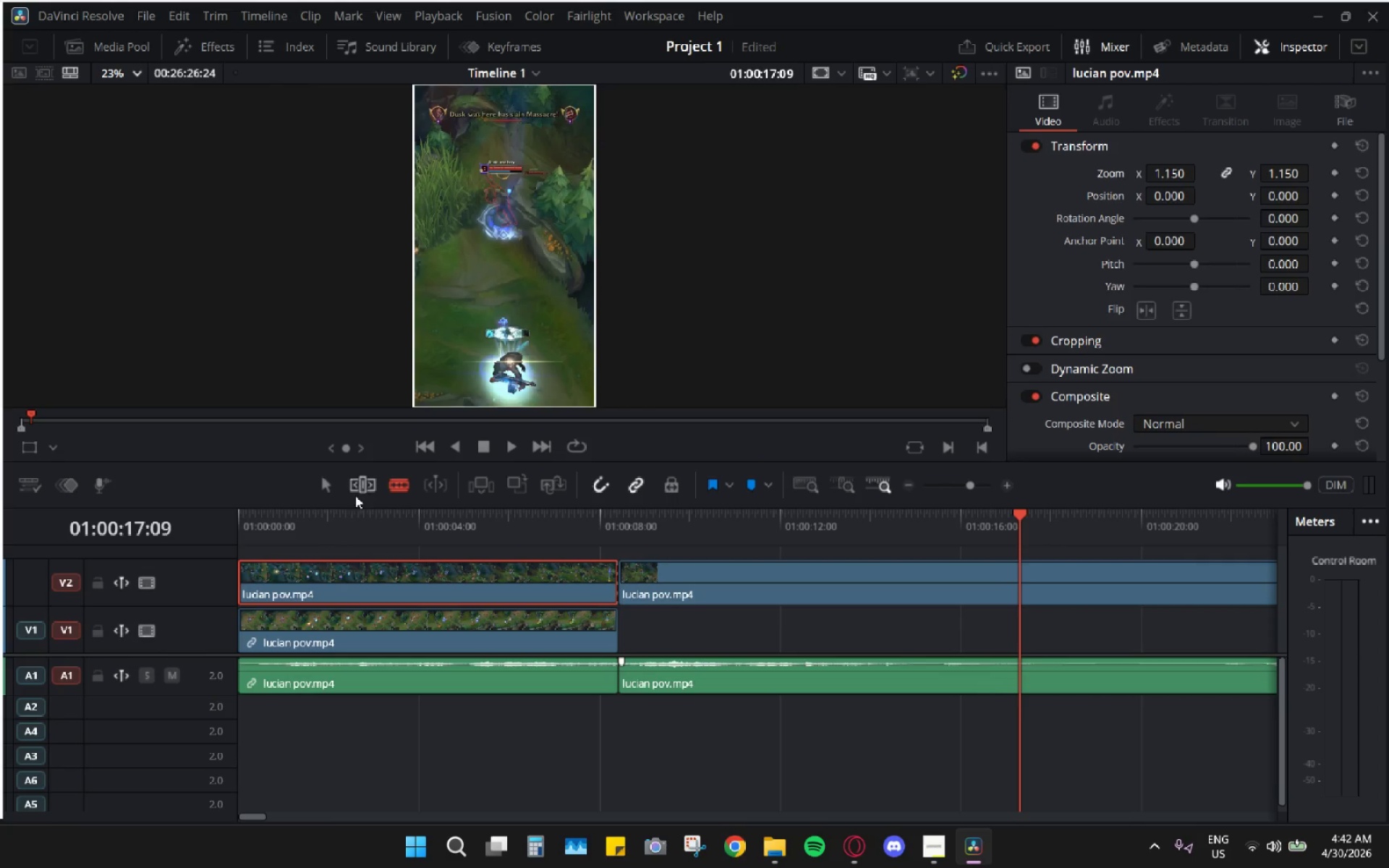 
left_click([325, 485])
 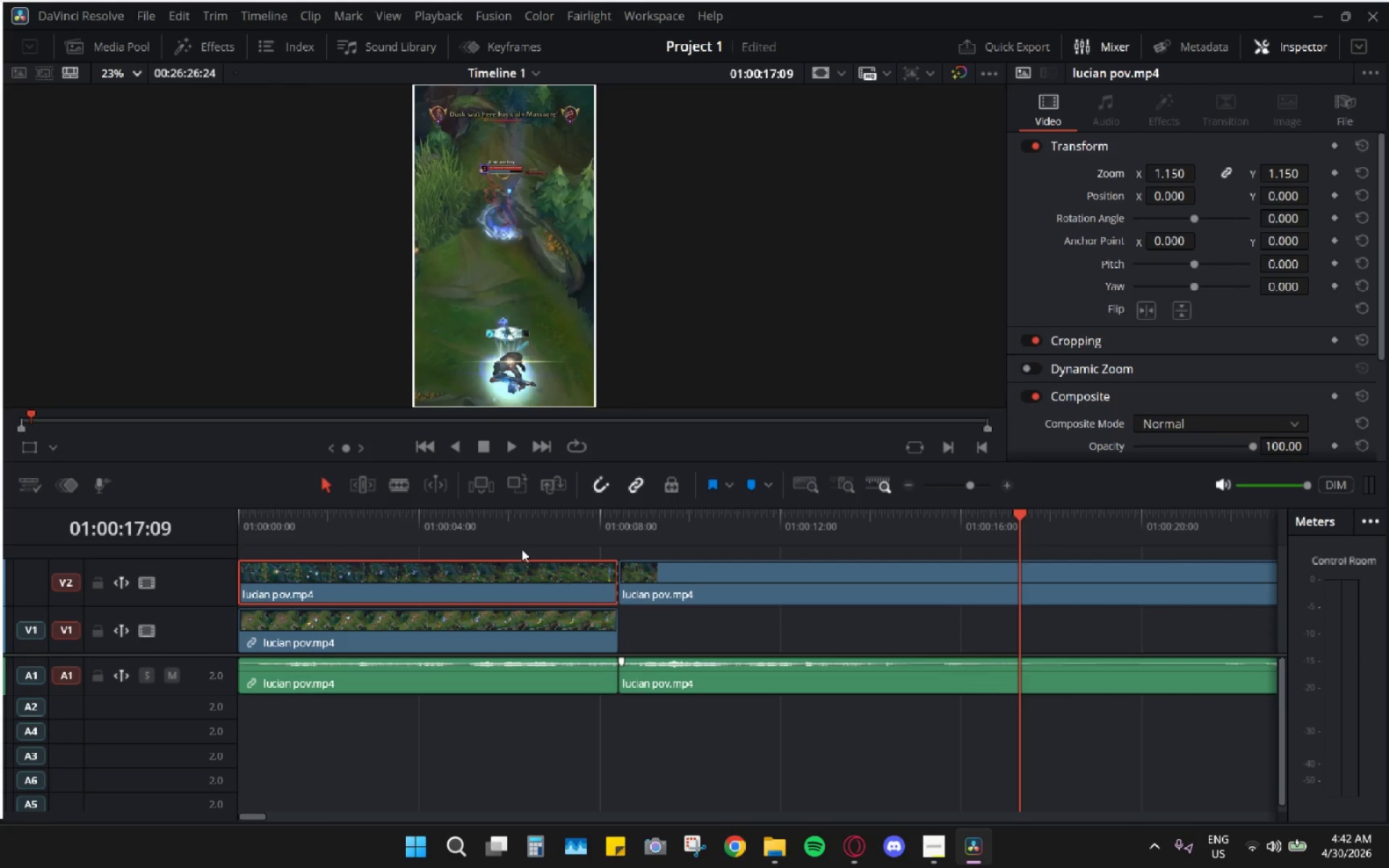 
hold_key(key=AltLeft, duration=0.64)
scroll: coordinate [582, 586], scroll_direction: down, amount: 5.0
 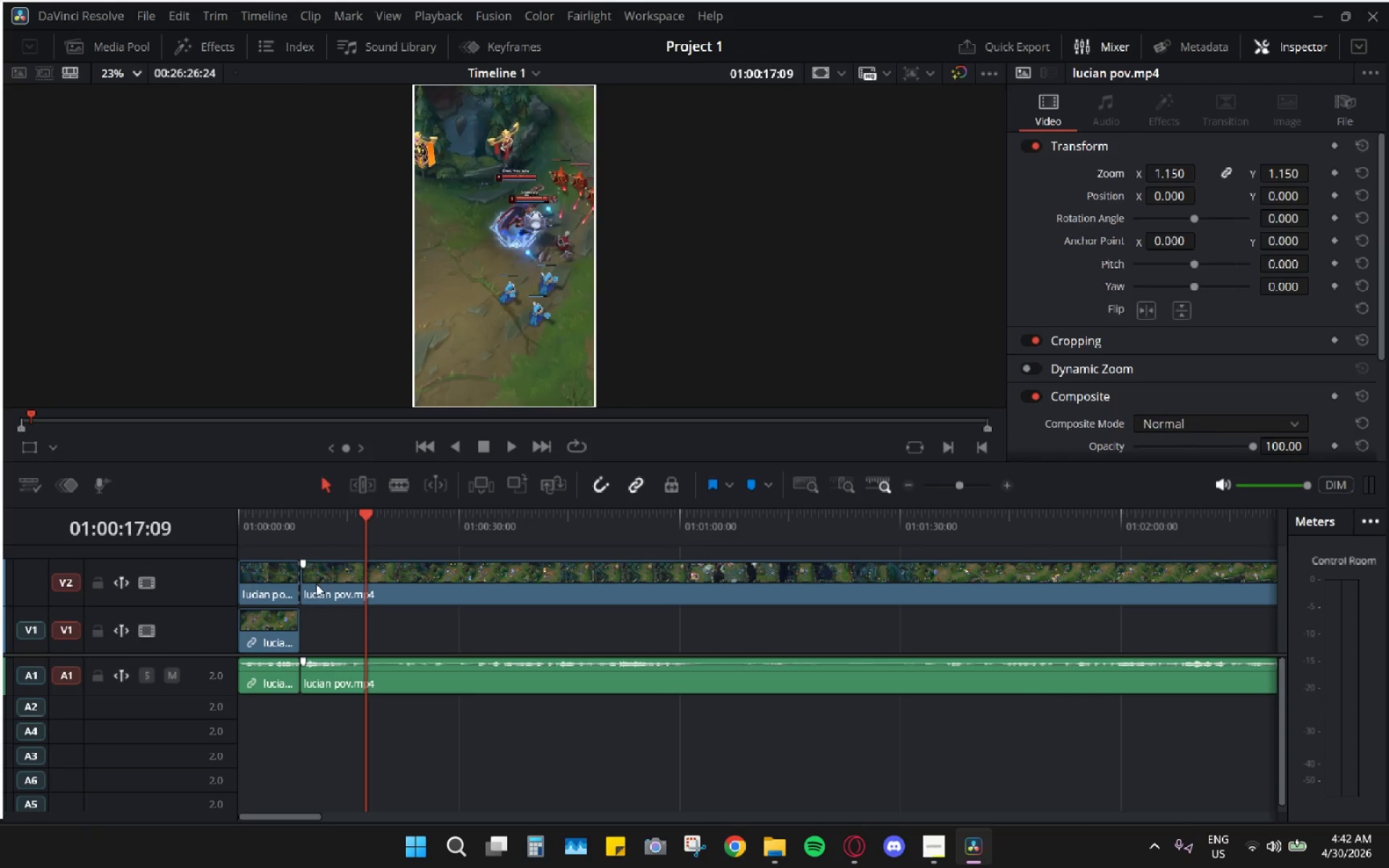 
left_click_drag(start_coordinate=[279, 581], to_coordinate=[342, 629])
 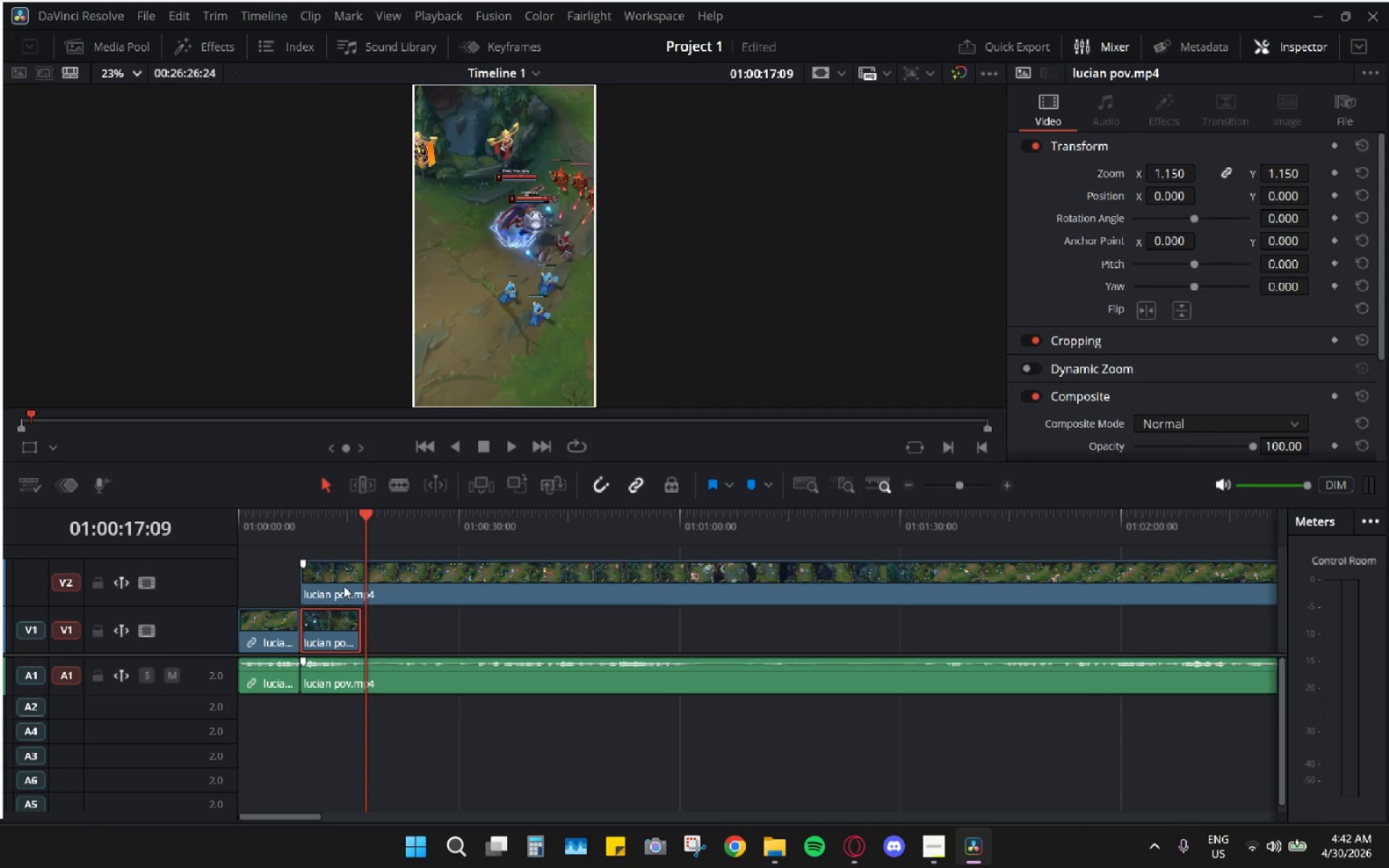 
left_click_drag(start_coordinate=[331, 582], to_coordinate=[394, 627])
 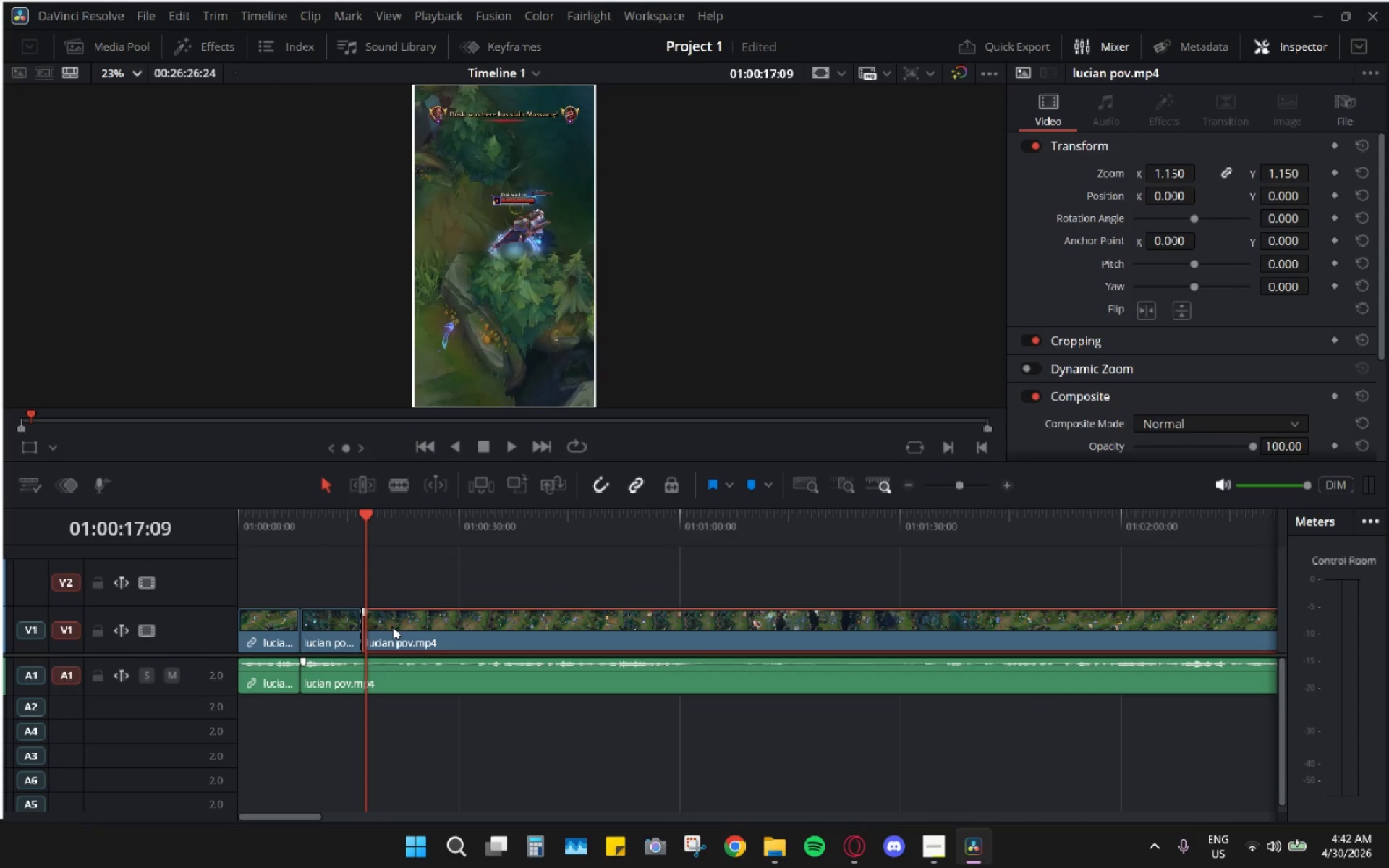 
hold_key(key=AltLeft, duration=0.8)
scroll: coordinate [340, 620], scroll_direction: up, amount: 9.0
 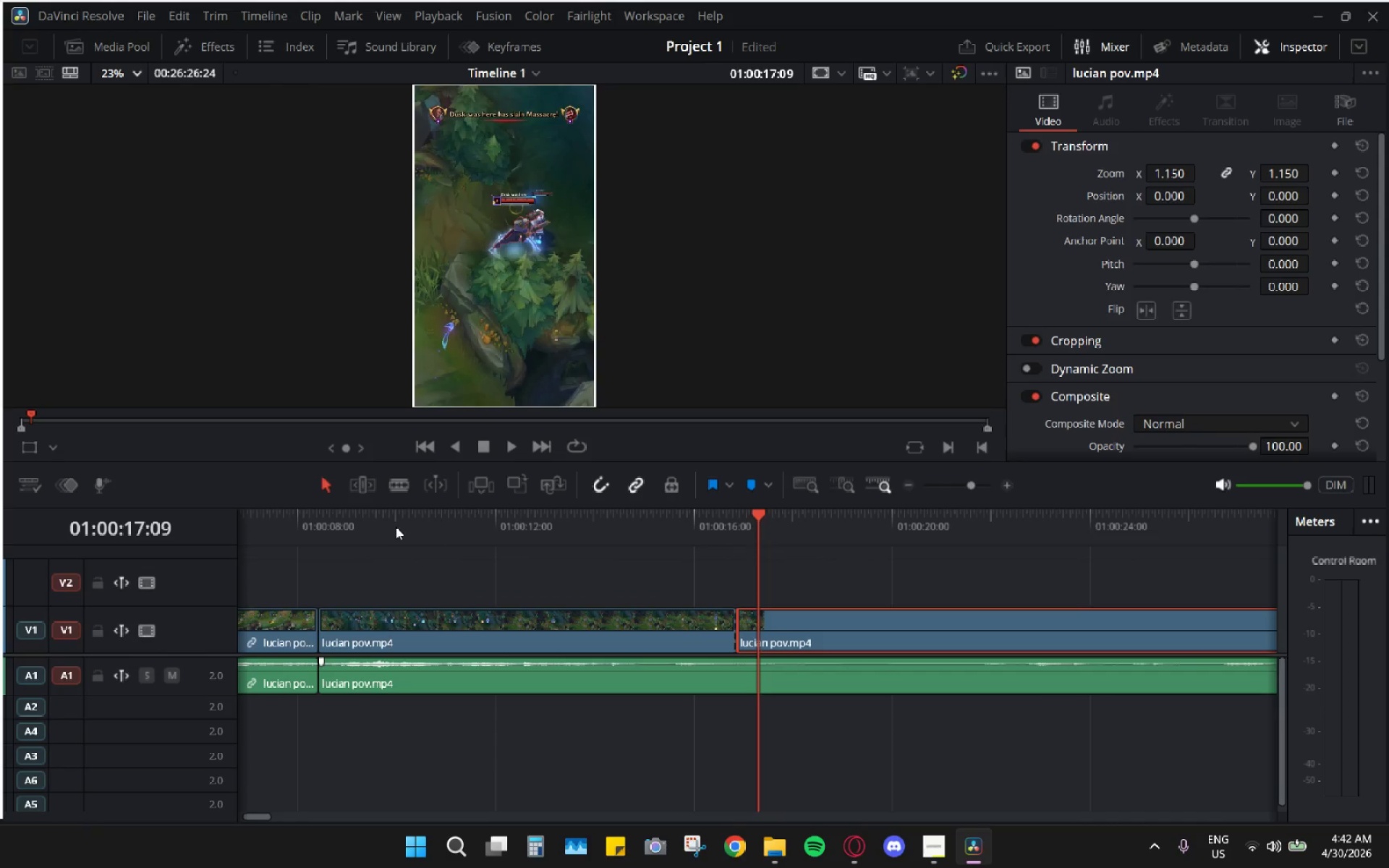 
left_click_drag(start_coordinate=[375, 525], to_coordinate=[331, 524])
 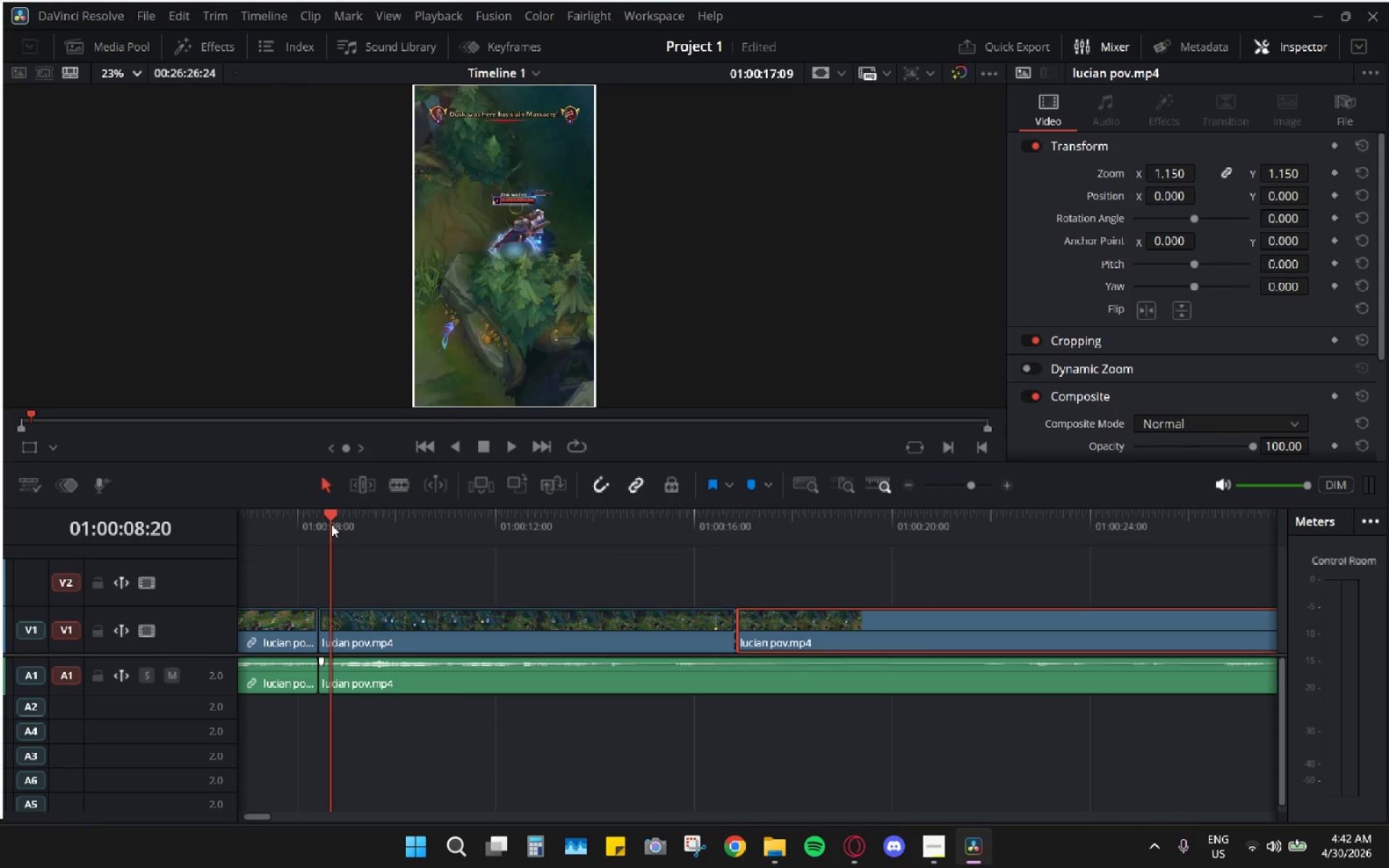 
key(Space)
 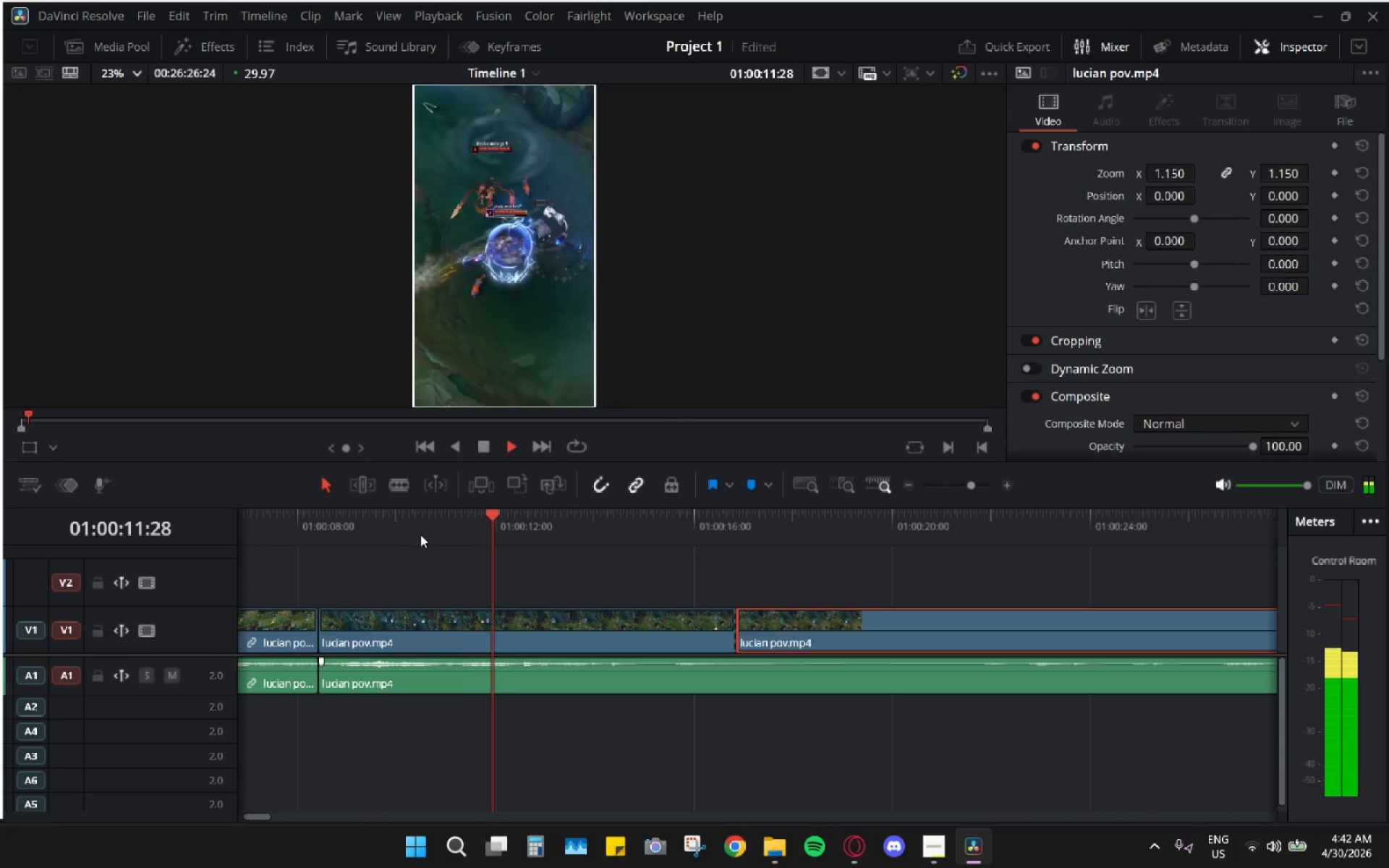 
wait(8.61)
 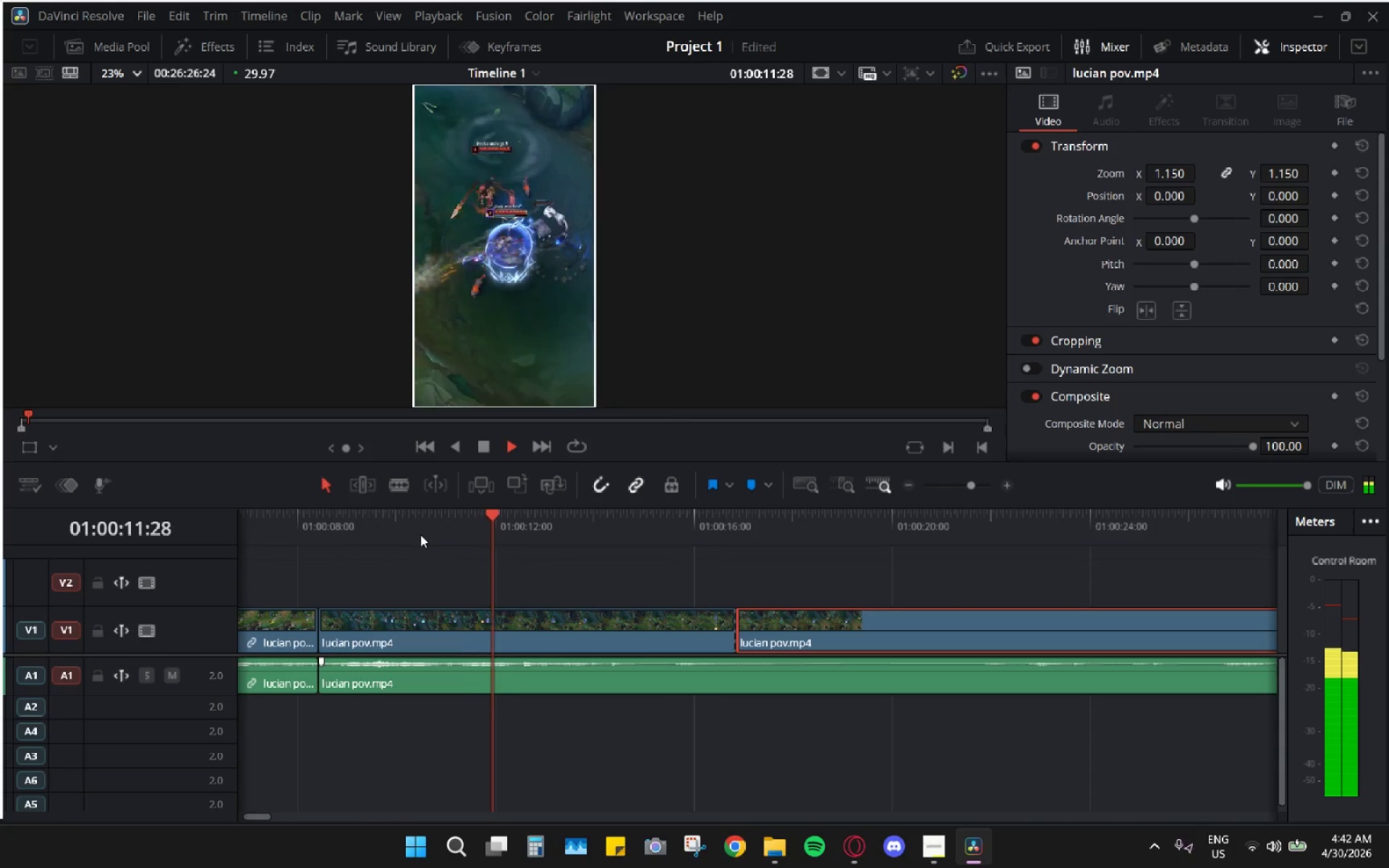 
key(Space)
 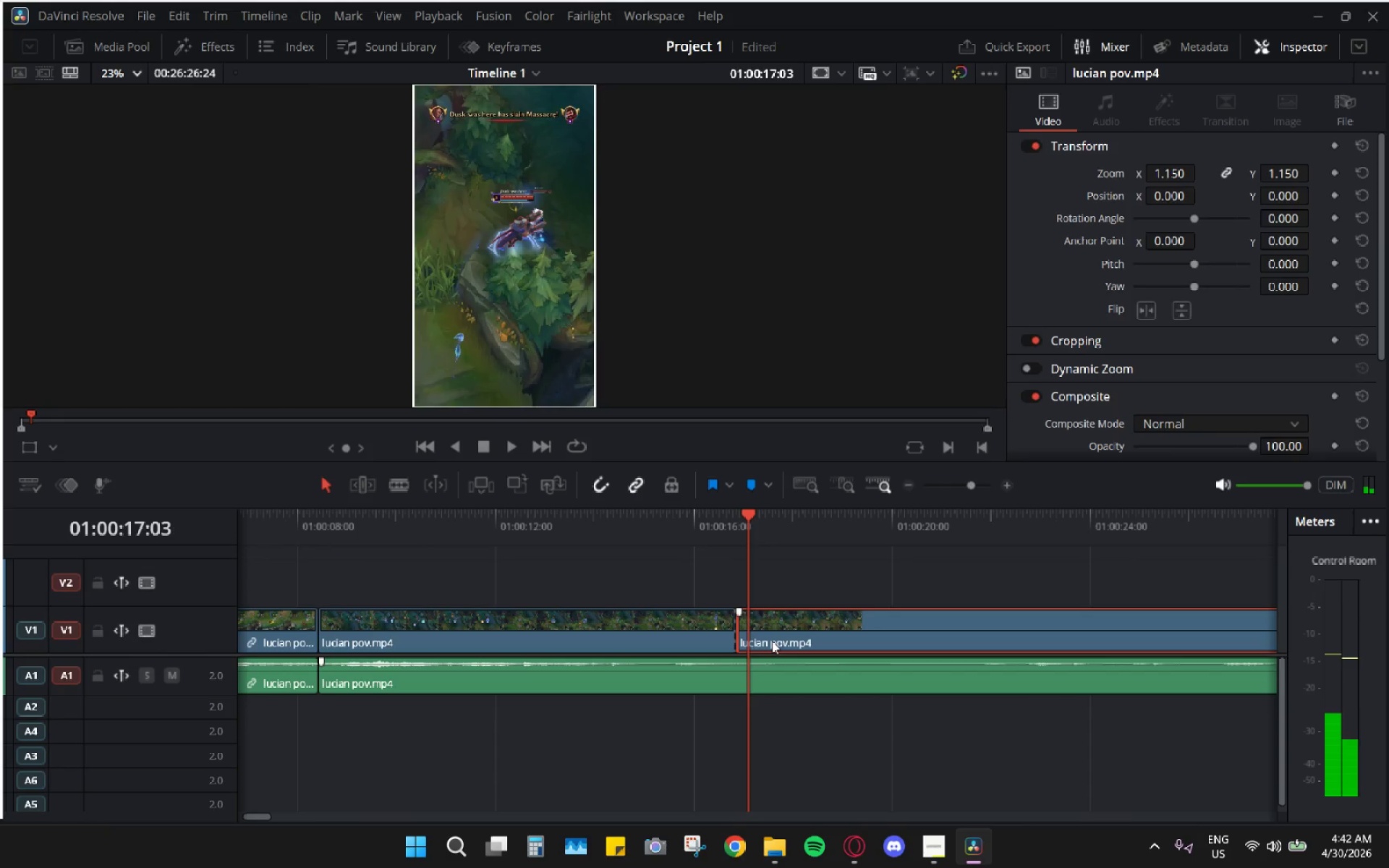 
hold_key(key=AltLeft, duration=0.47)
scroll: coordinate [772, 641], scroll_direction: down, amount: 4.0
 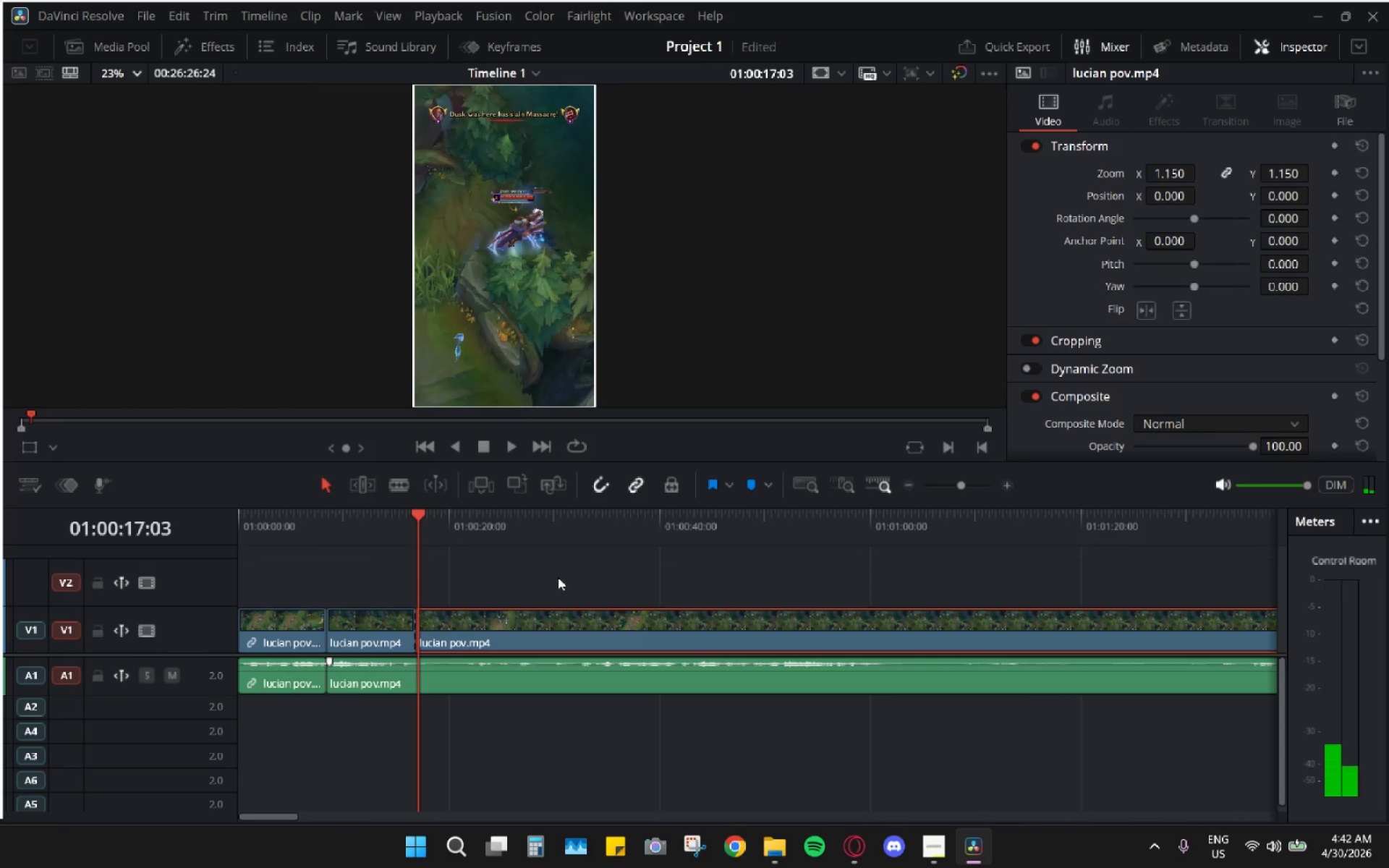 
scroll: coordinate [552, 603], scroll_direction: up, amount: 4.0
 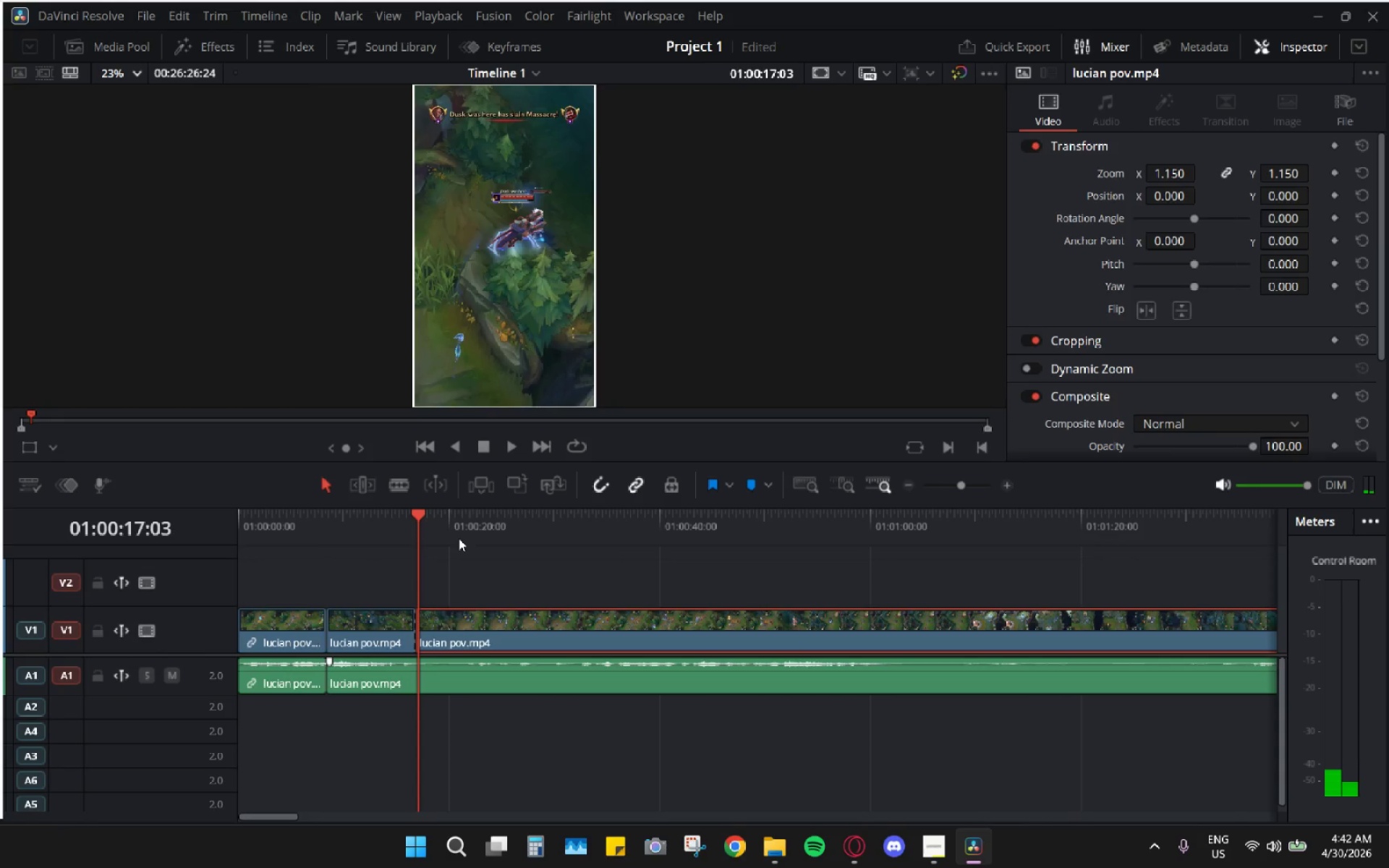 
left_click_drag(start_coordinate=[438, 519], to_coordinate=[689, 524])
 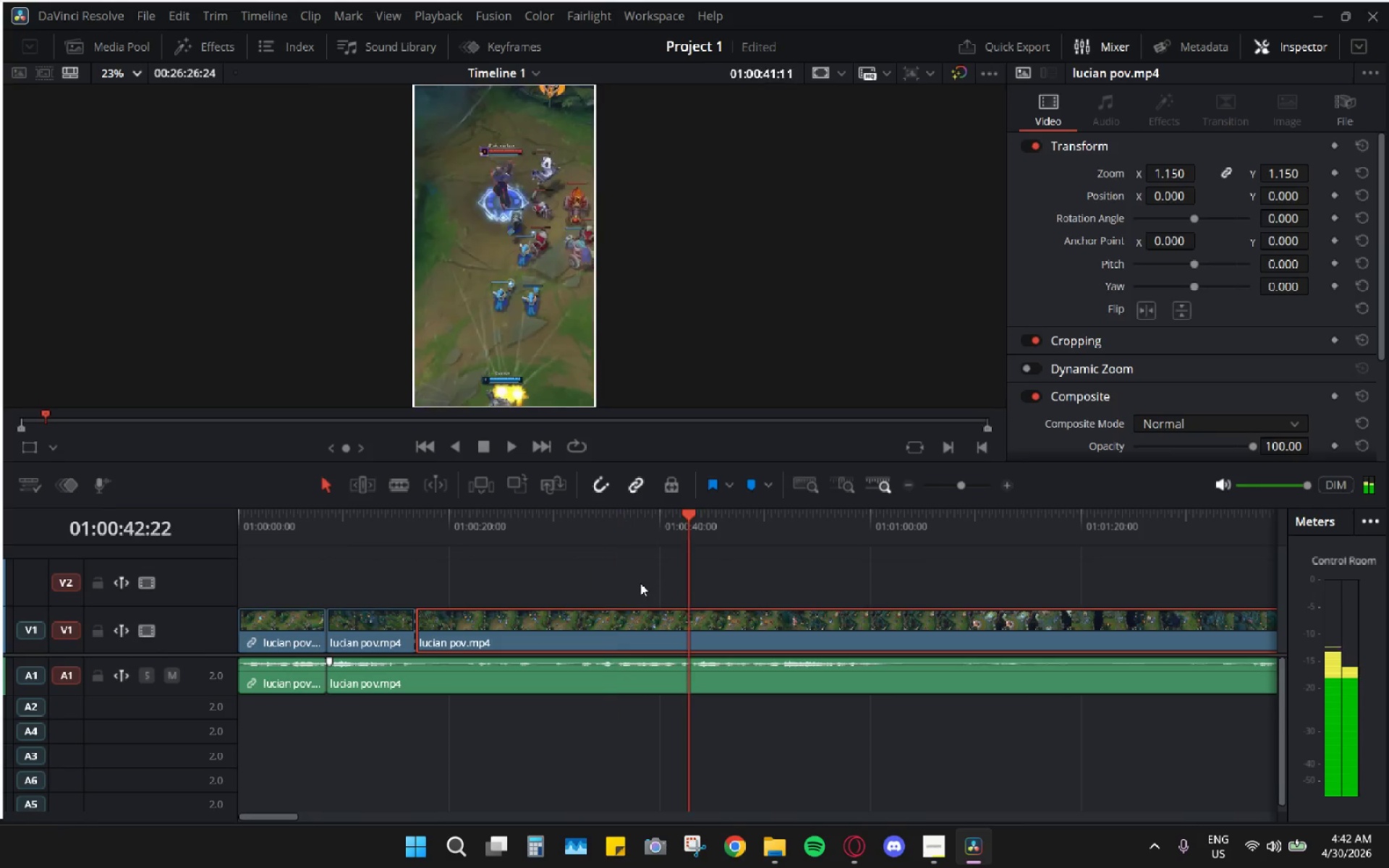 
hold_key(key=AltLeft, duration=0.56)
scroll: coordinate [637, 589], scroll_direction: down, amount: 4.0
 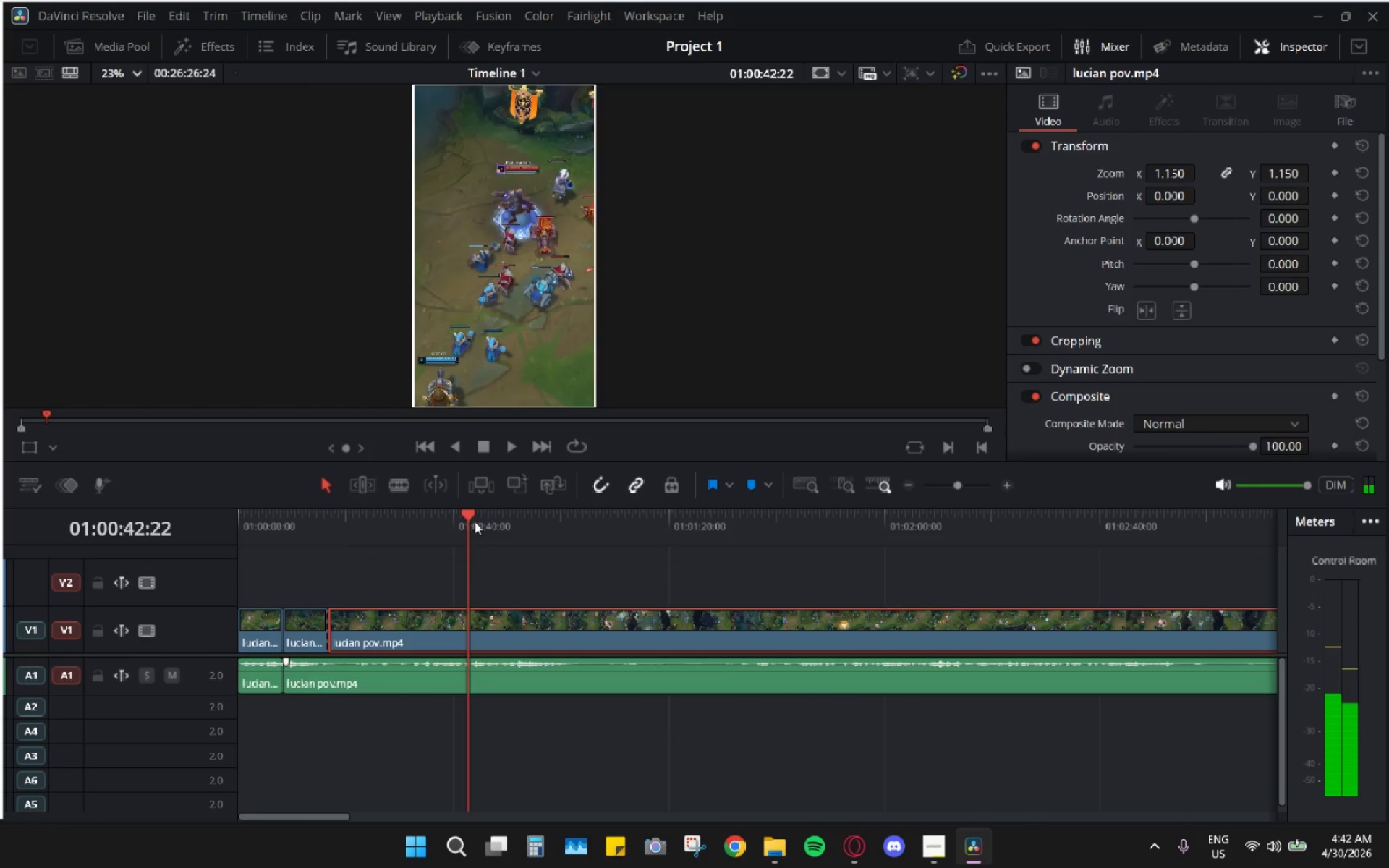 
left_click_drag(start_coordinate=[481, 518], to_coordinate=[485, 516])
 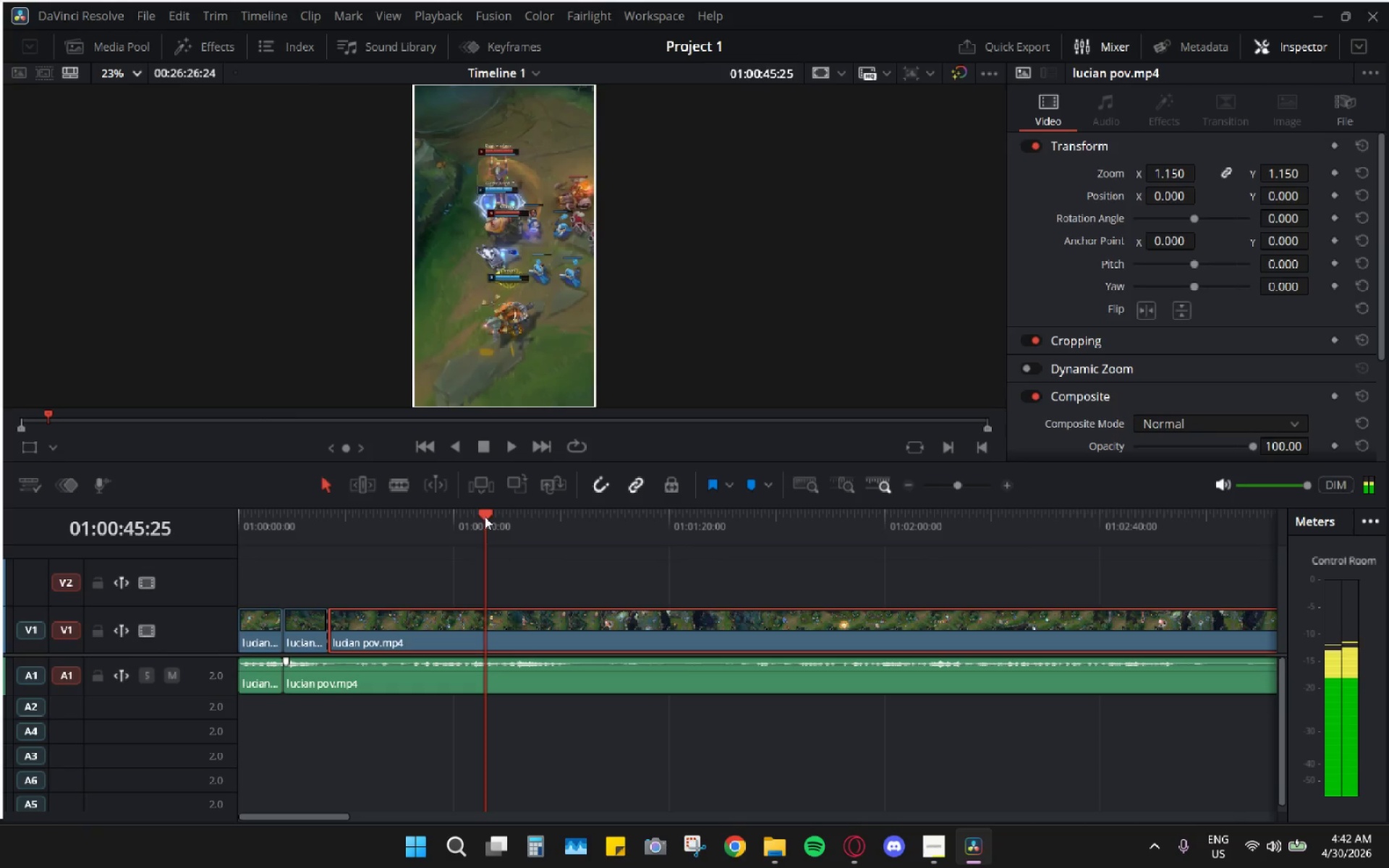 
key(Space)
 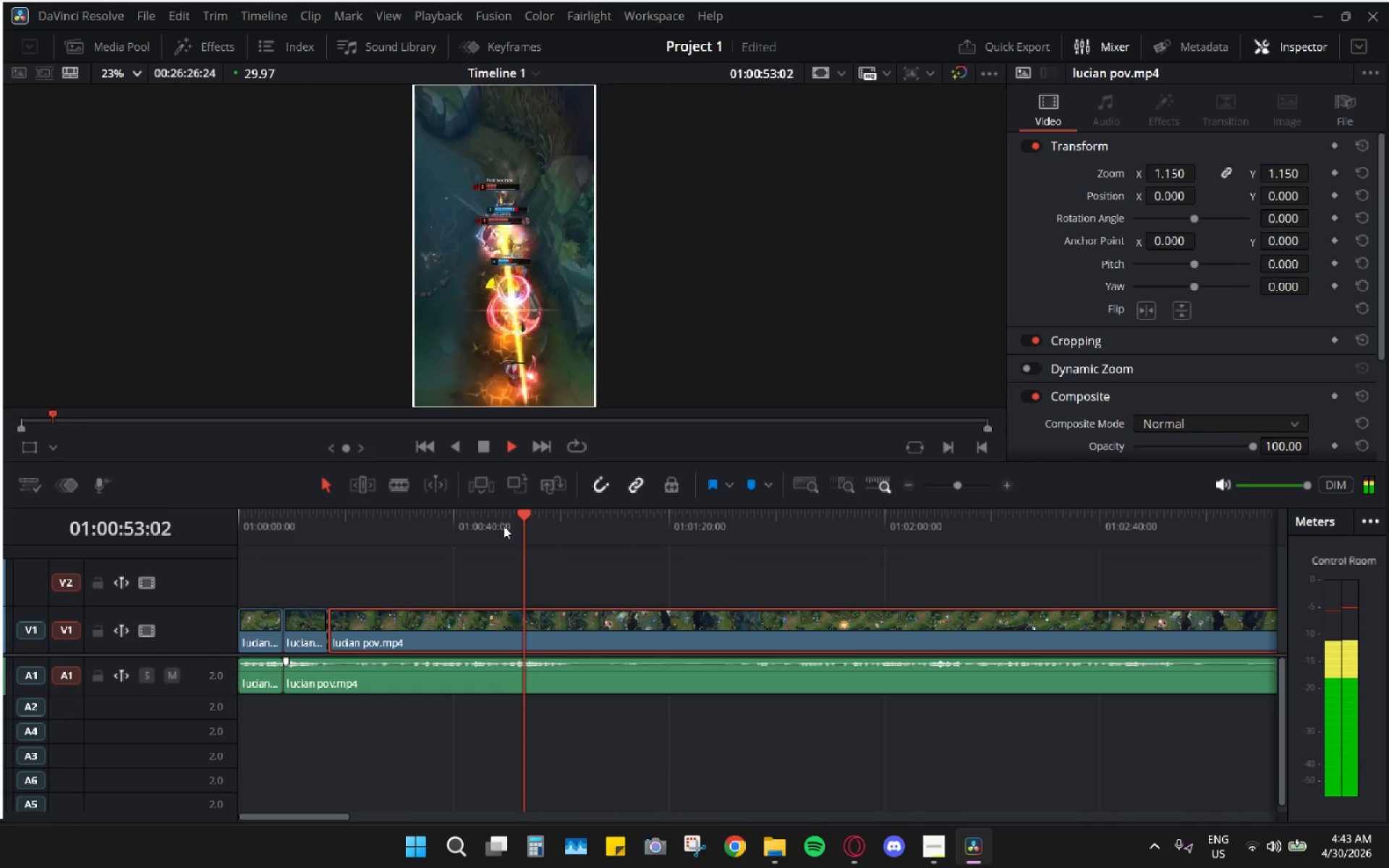 
wait(12.49)
 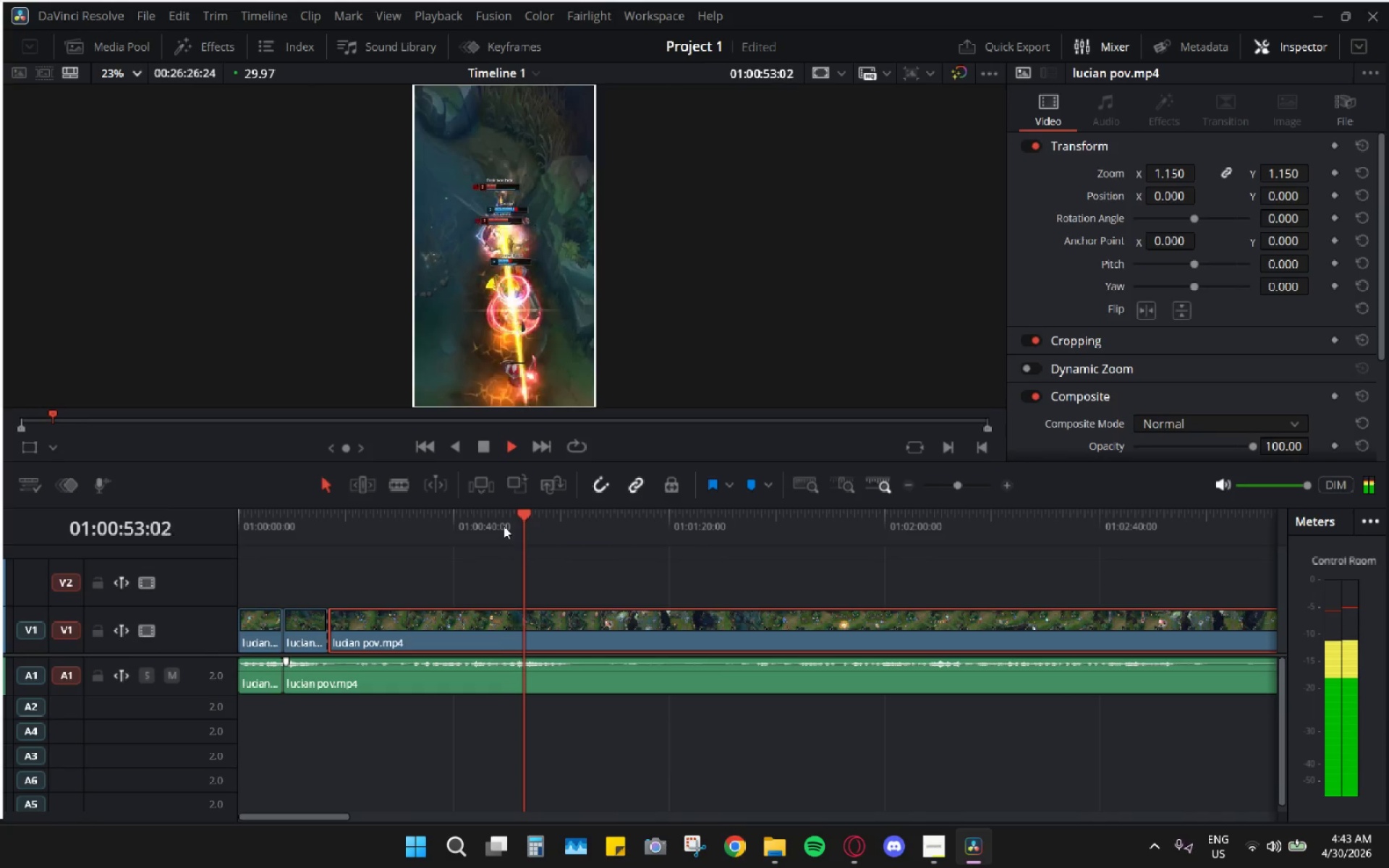 
key(Space)
 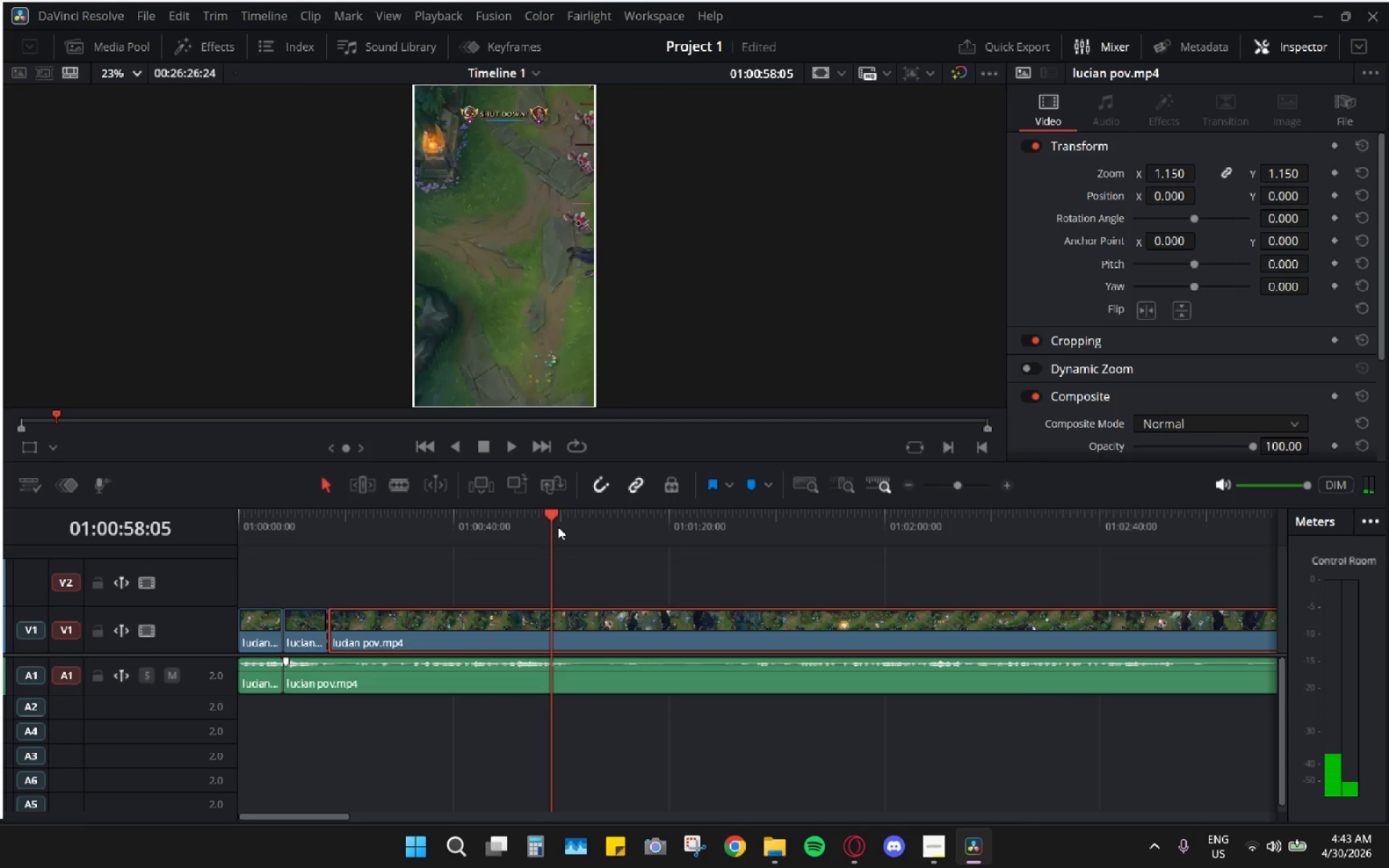 
left_click_drag(start_coordinate=[551, 518], to_coordinate=[475, 504])
 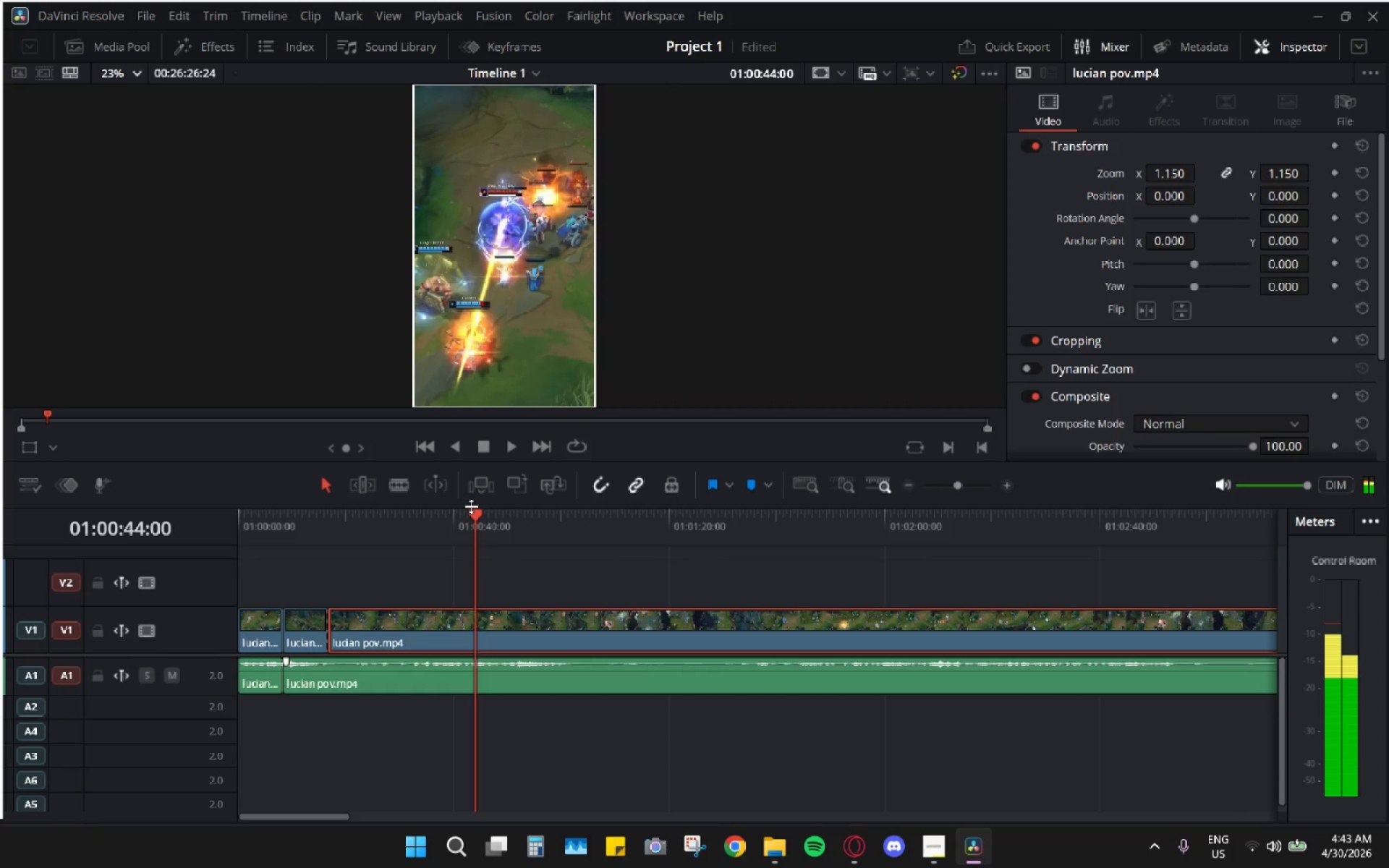 
key(Space)
 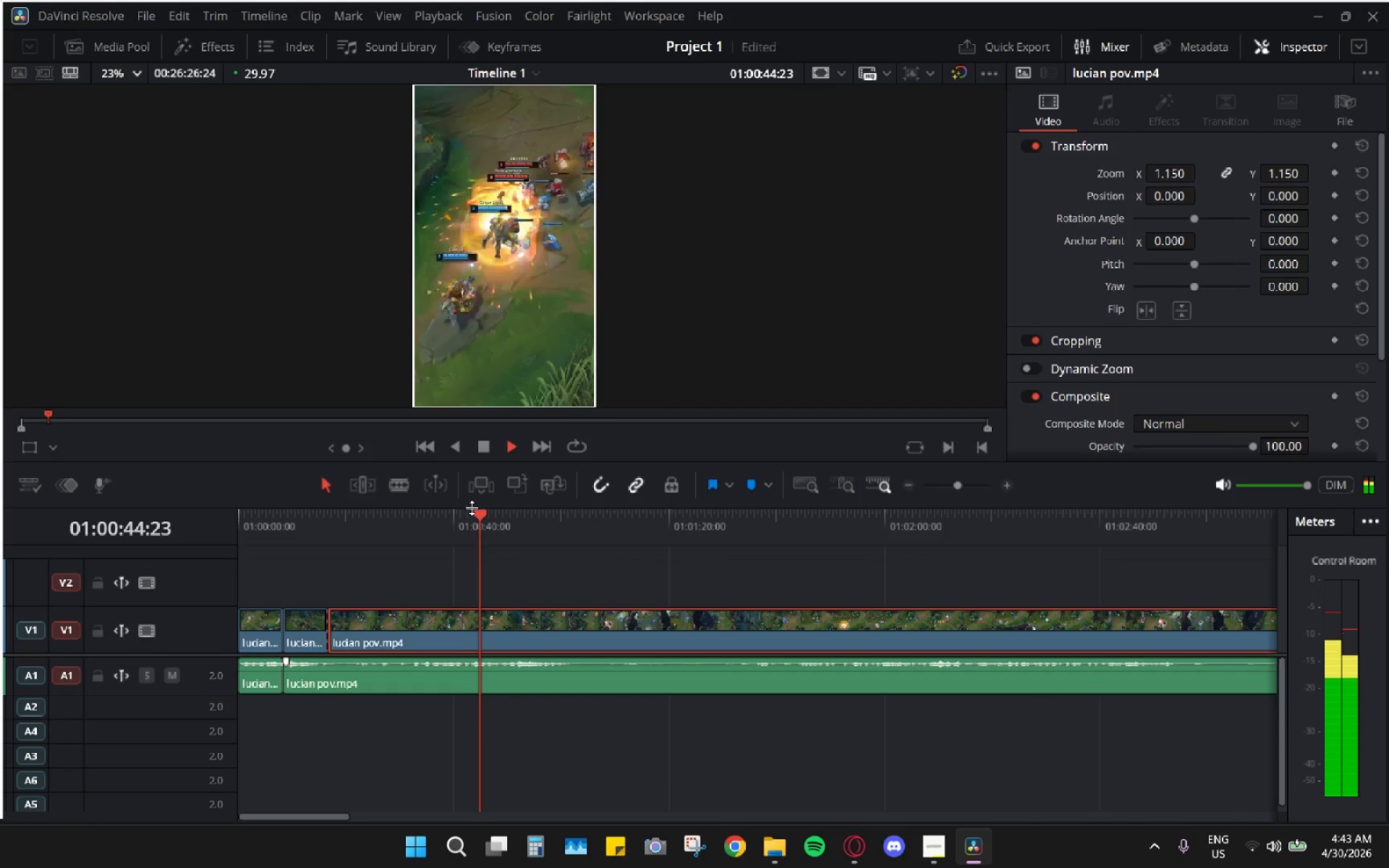 
key(Space)
 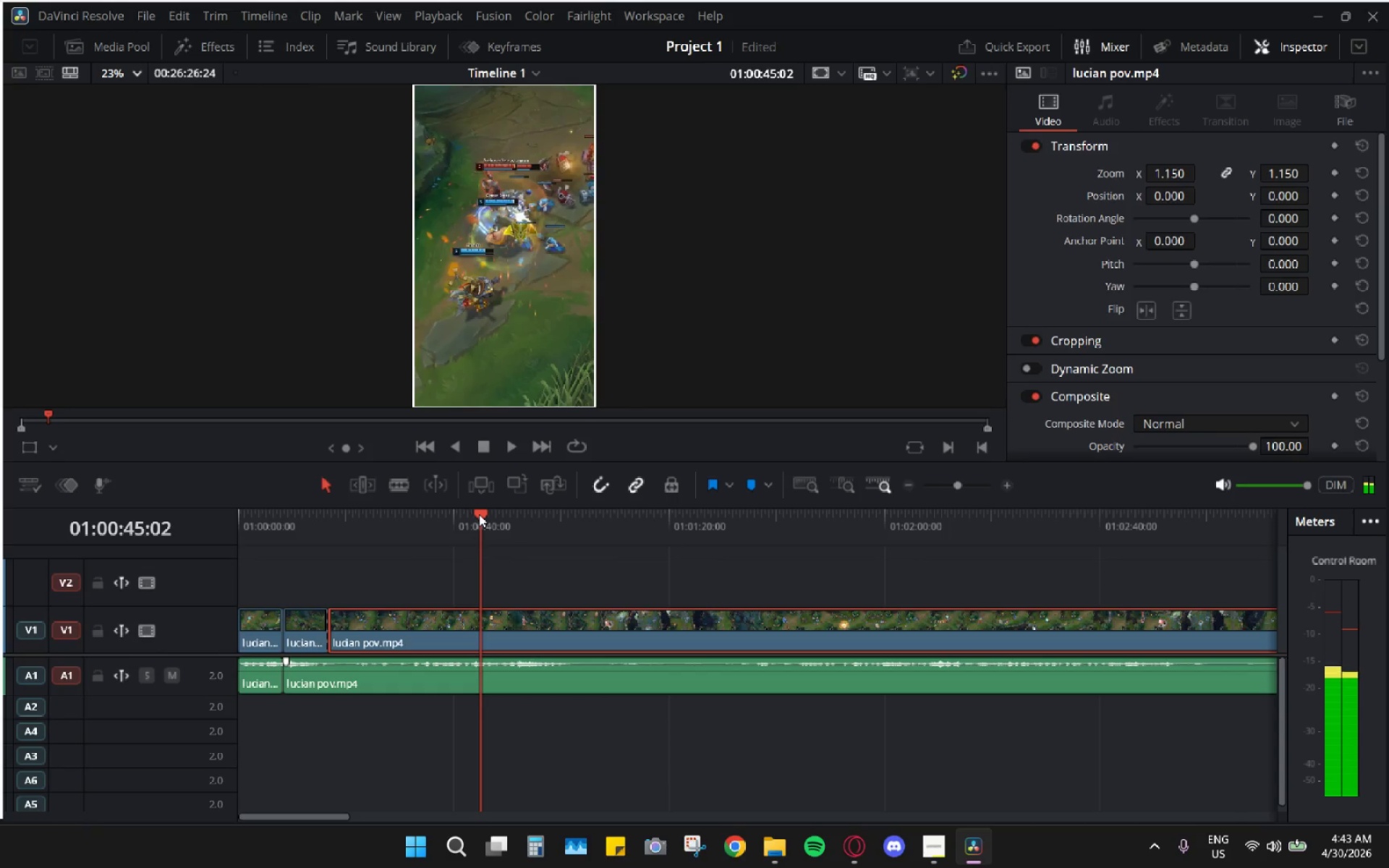 
left_click_drag(start_coordinate=[483, 515], to_coordinate=[465, 509])
 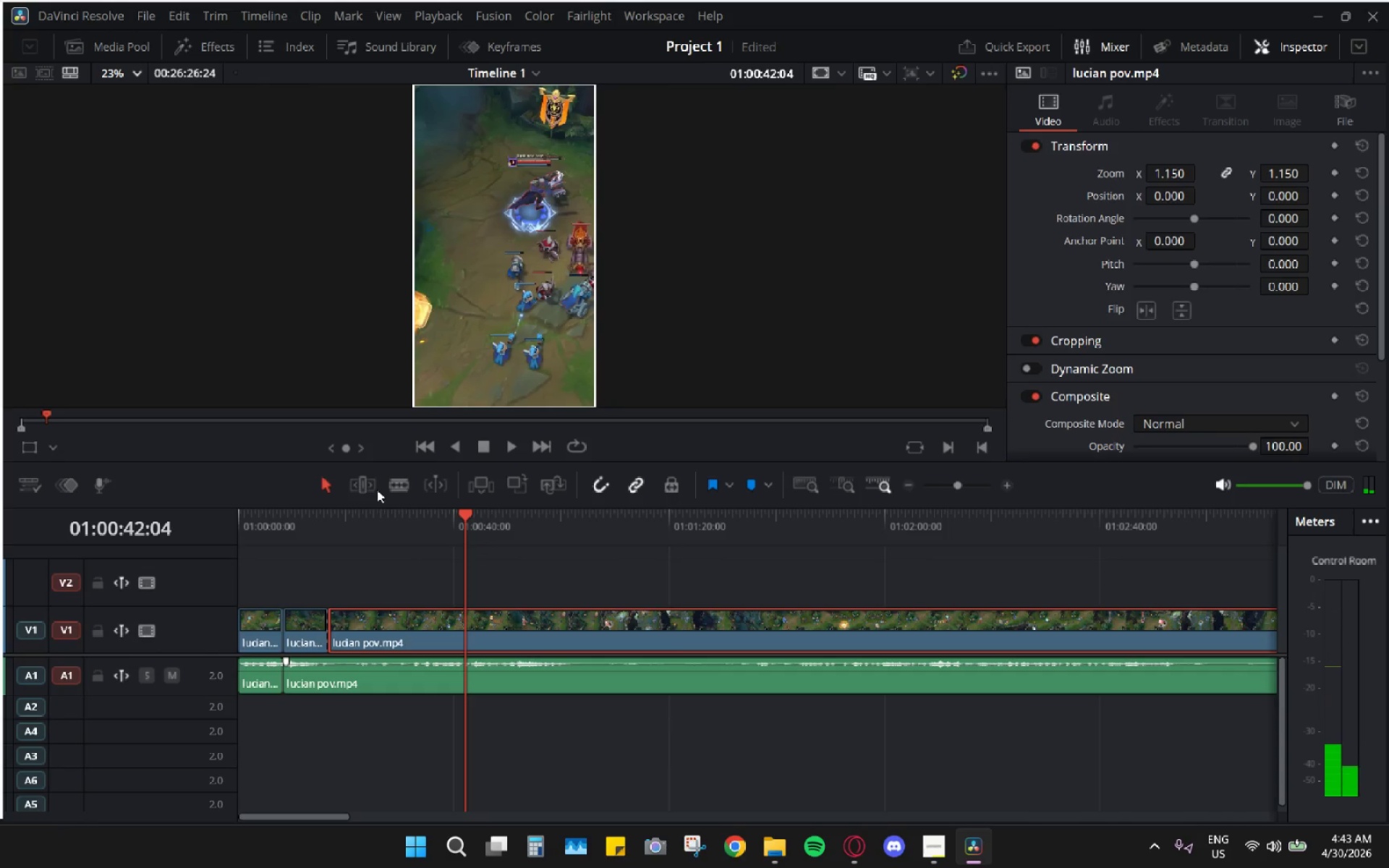 
left_click([397, 488])
 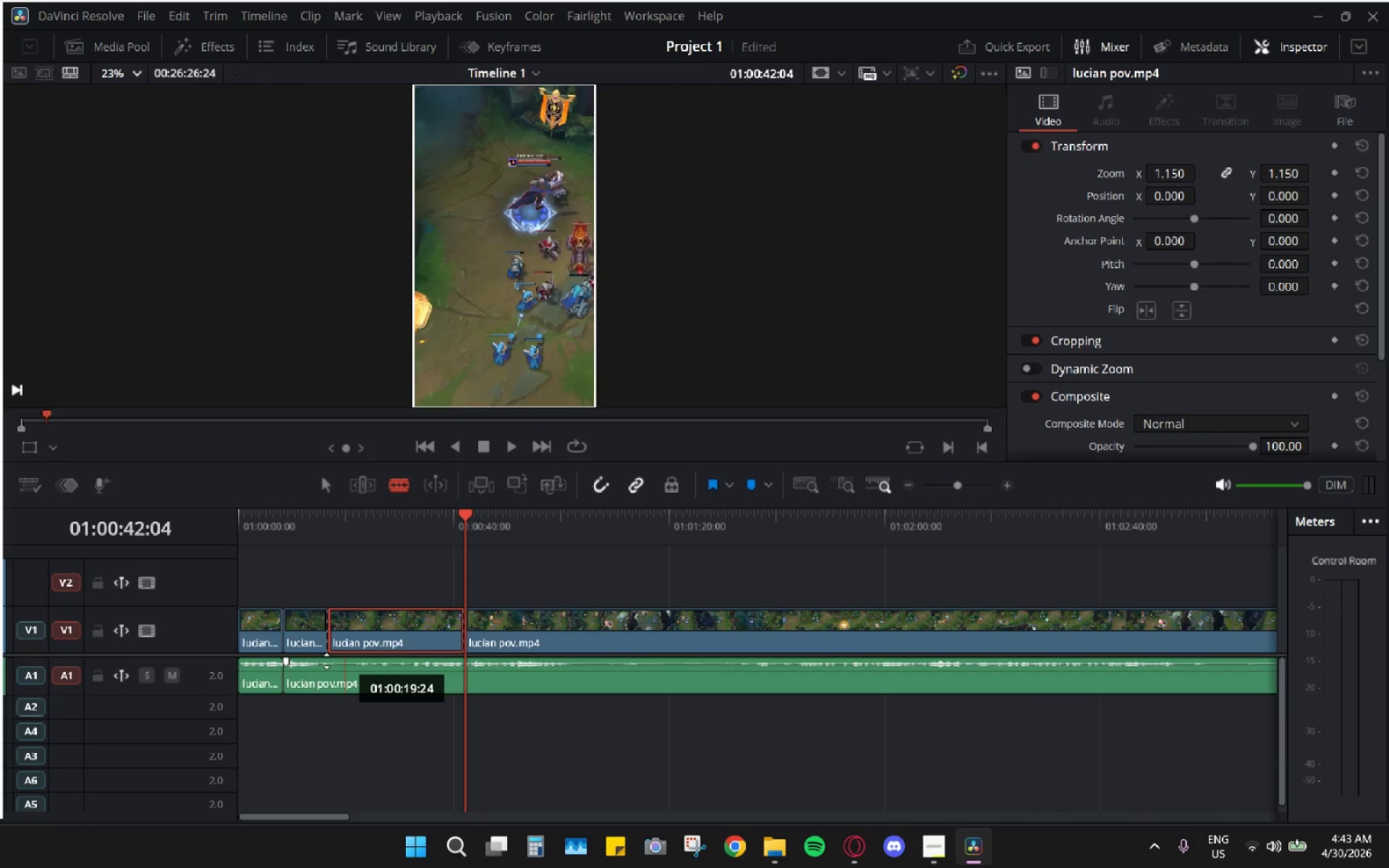 
left_click([328, 668])
 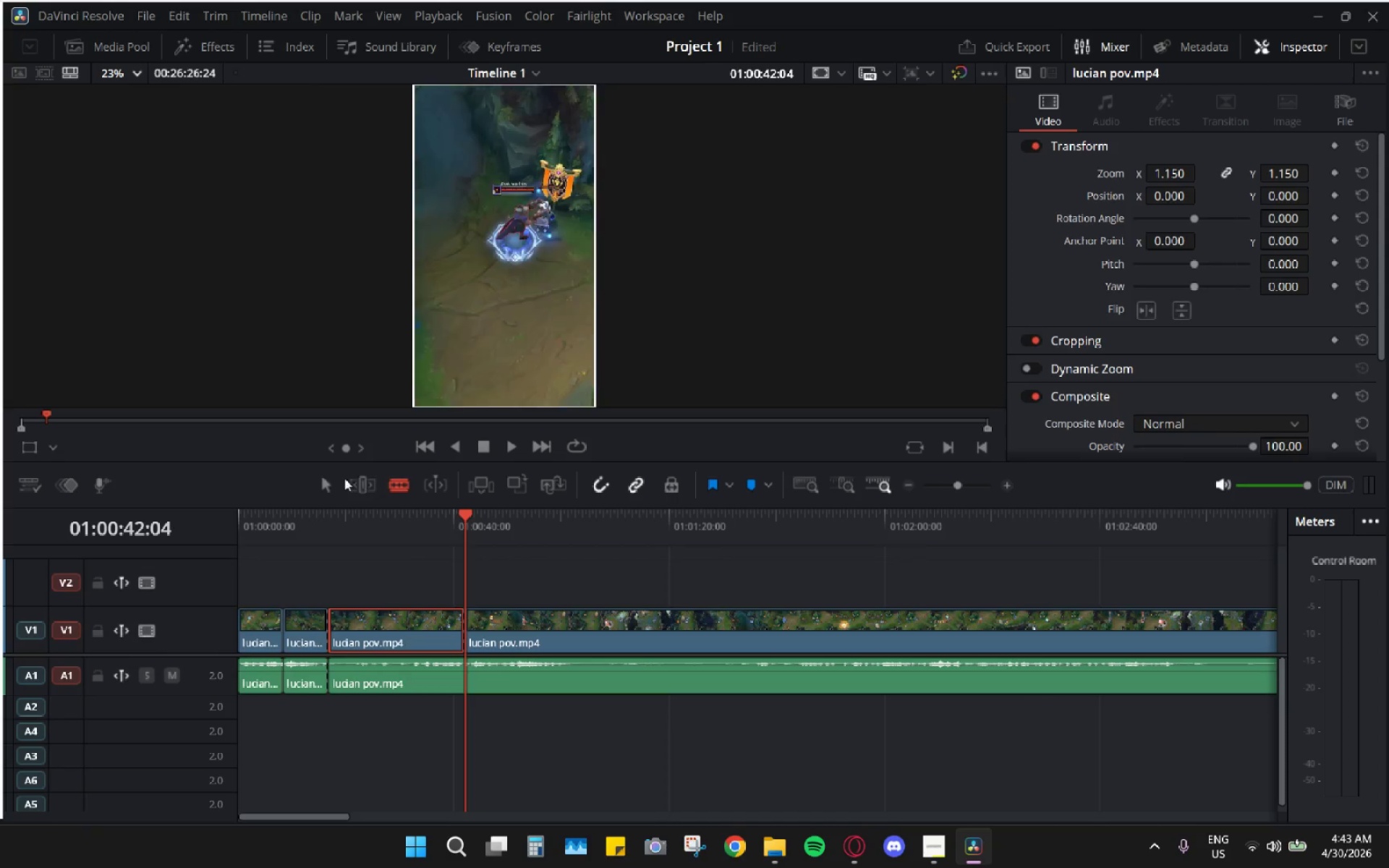 
left_click([336, 484])
 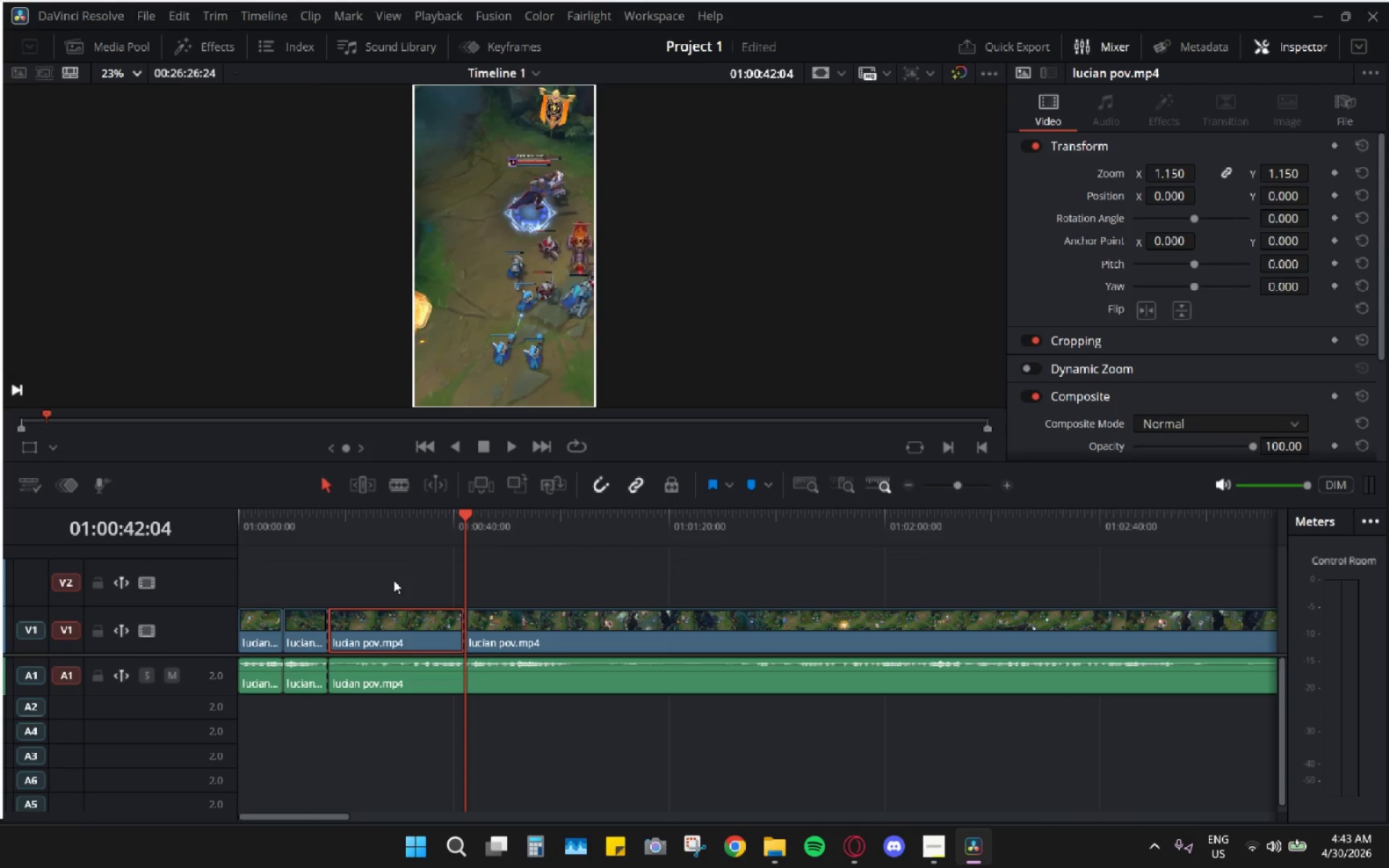 
left_click_drag(start_coordinate=[396, 580], to_coordinate=[432, 744])
 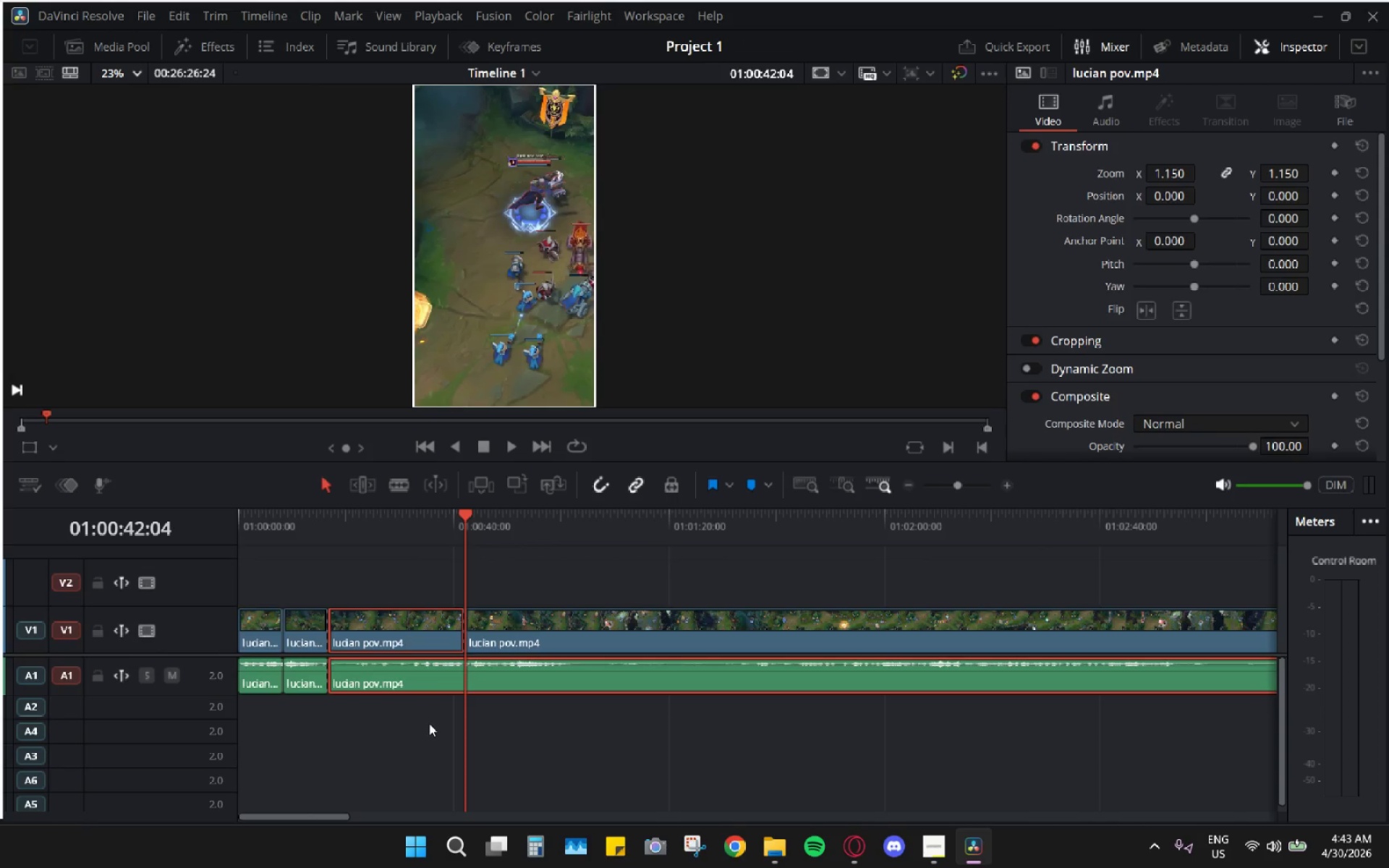 
key(H)
 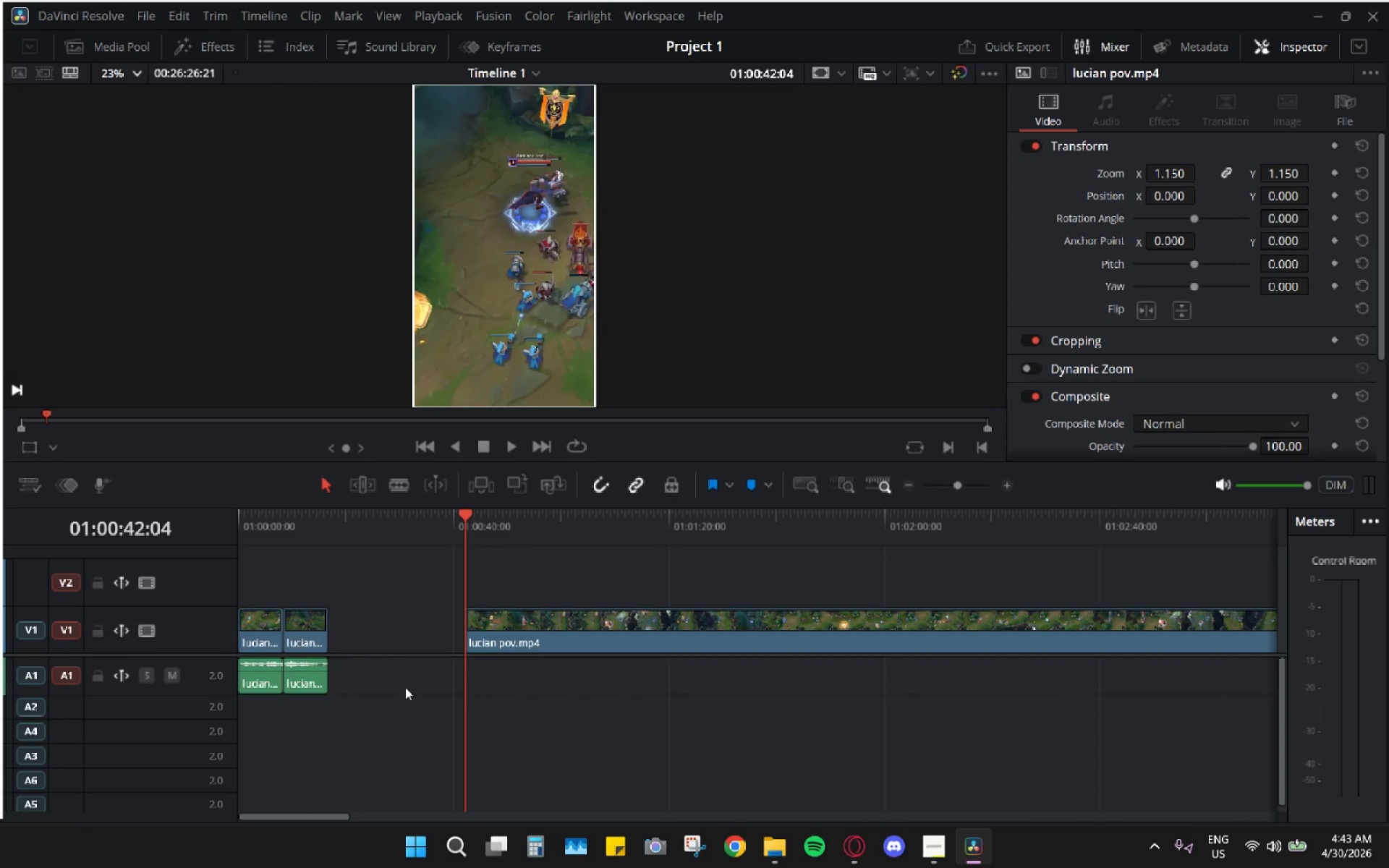 
left_click([400, 684])
 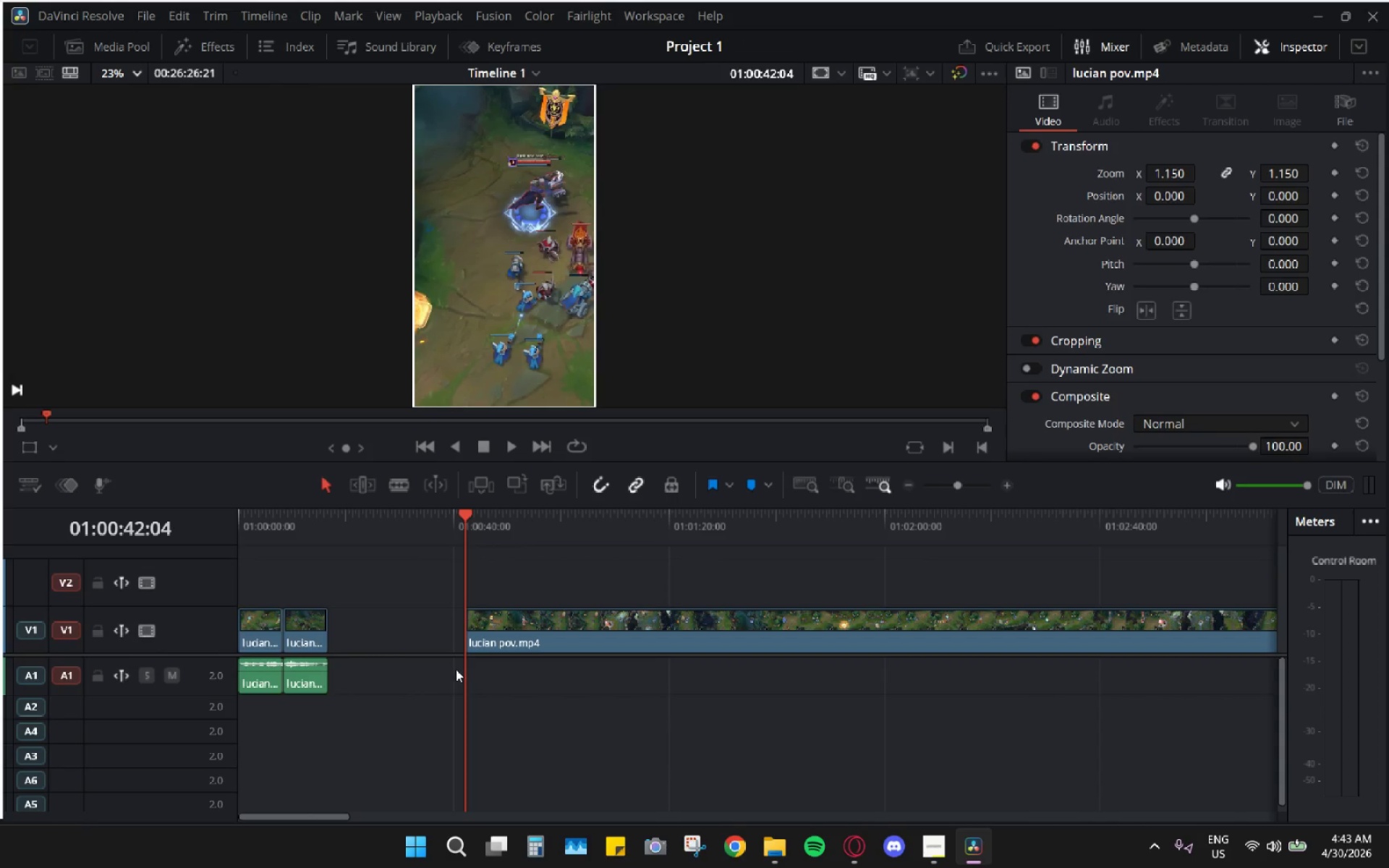 
key(Control+ControlLeft)
 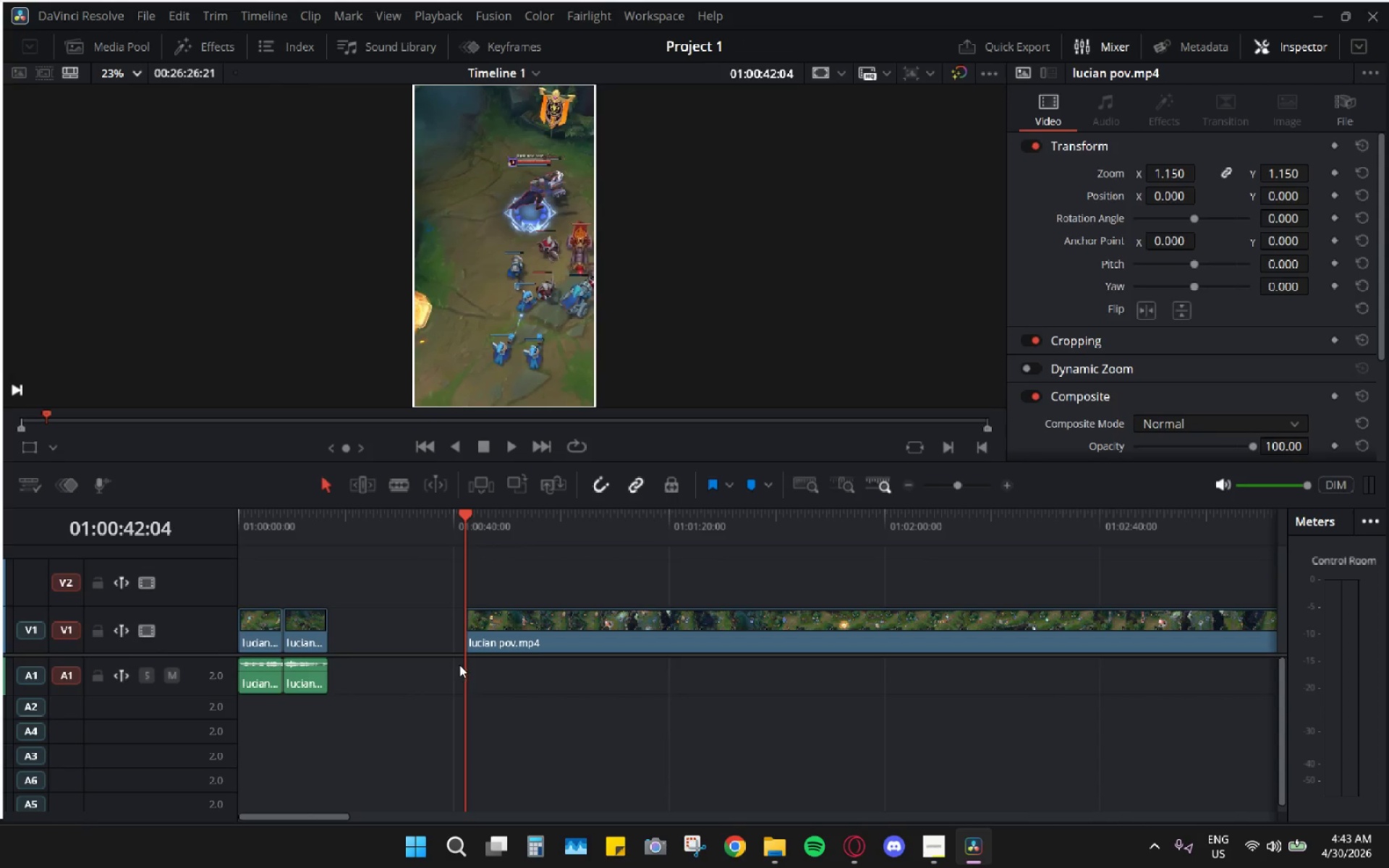 
key(Control+Z)
 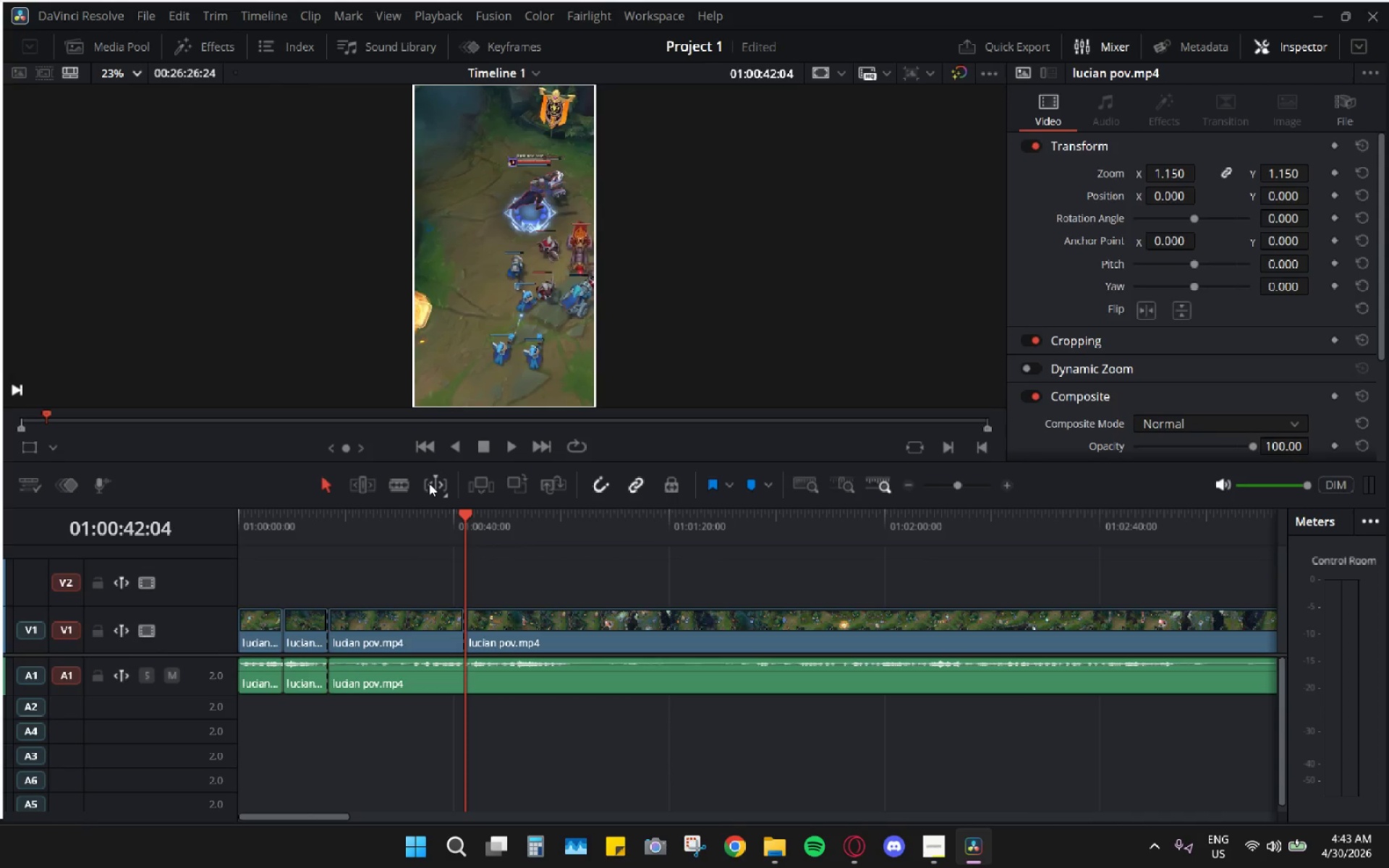 
left_click([399, 489])
 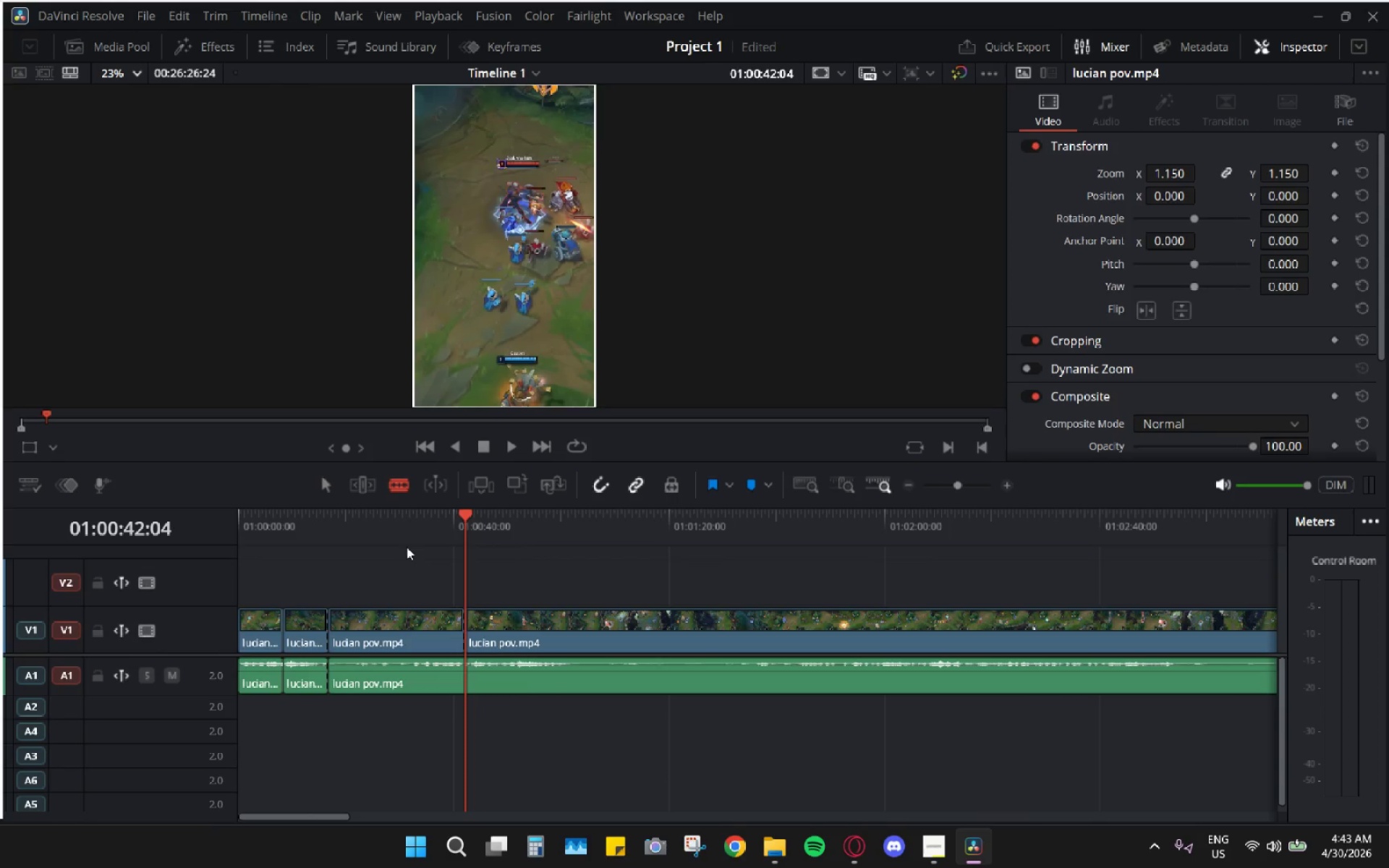 
key(Control+Z)
 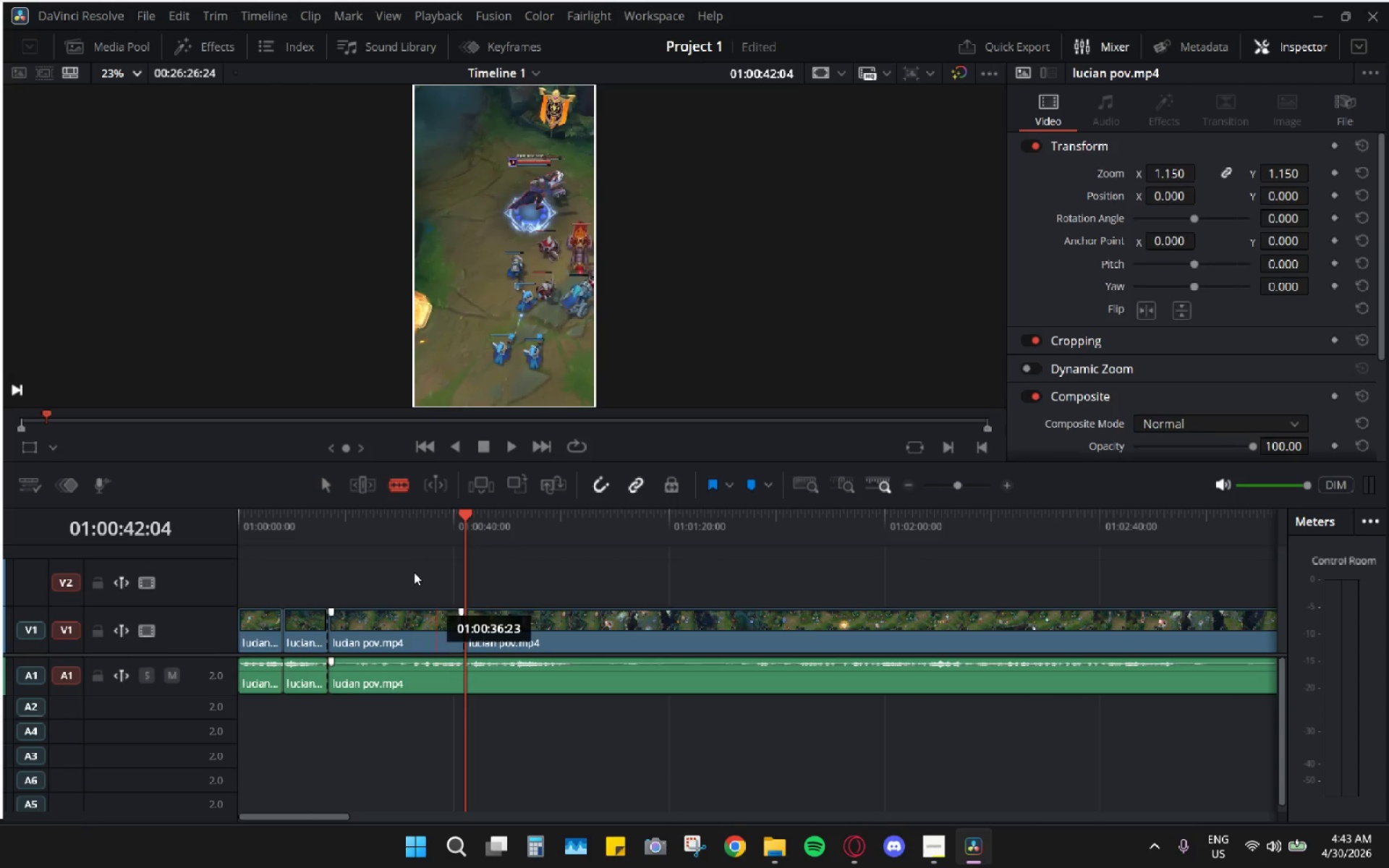 
left_click([398, 485])
 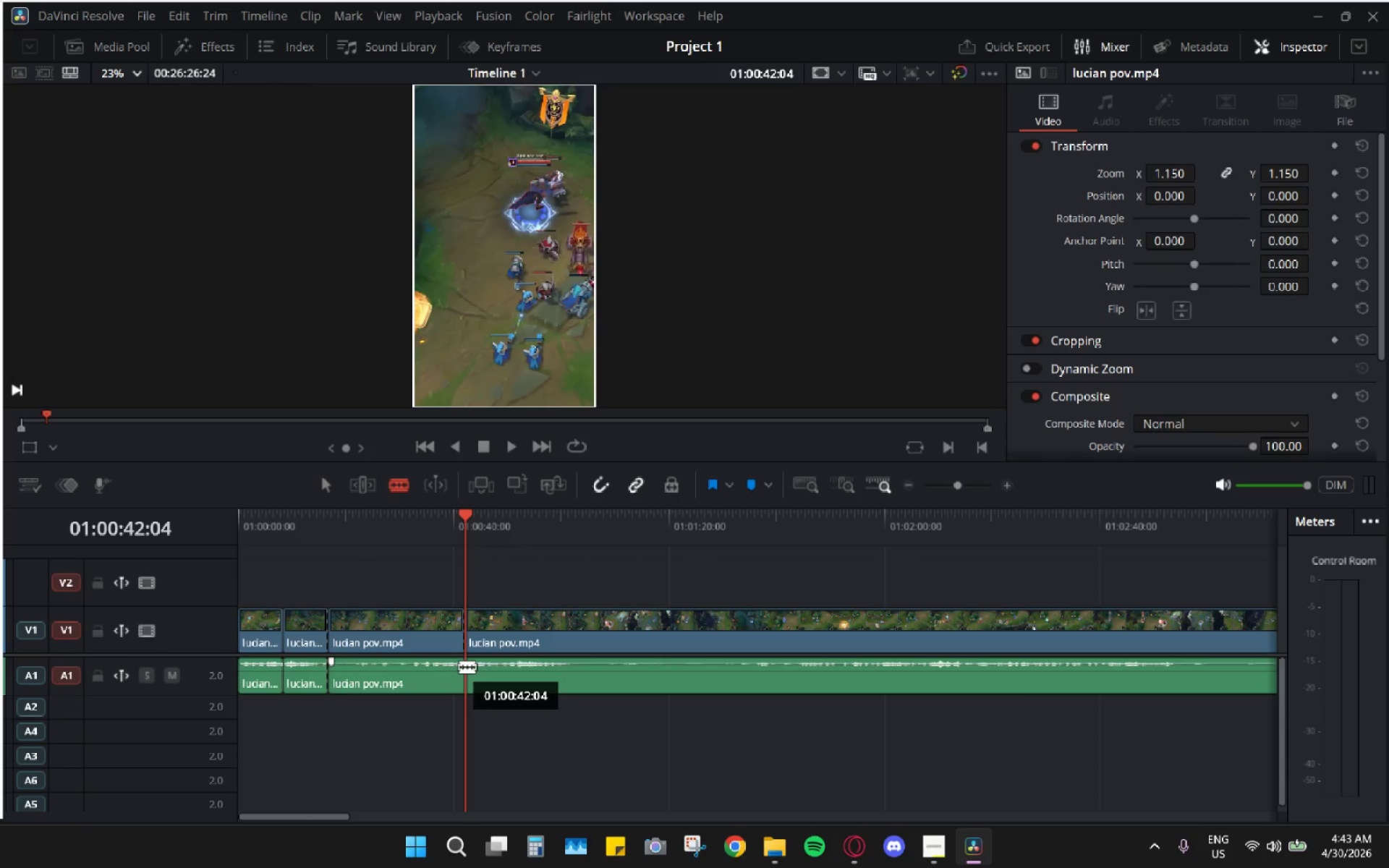 
left_click([461, 666])
 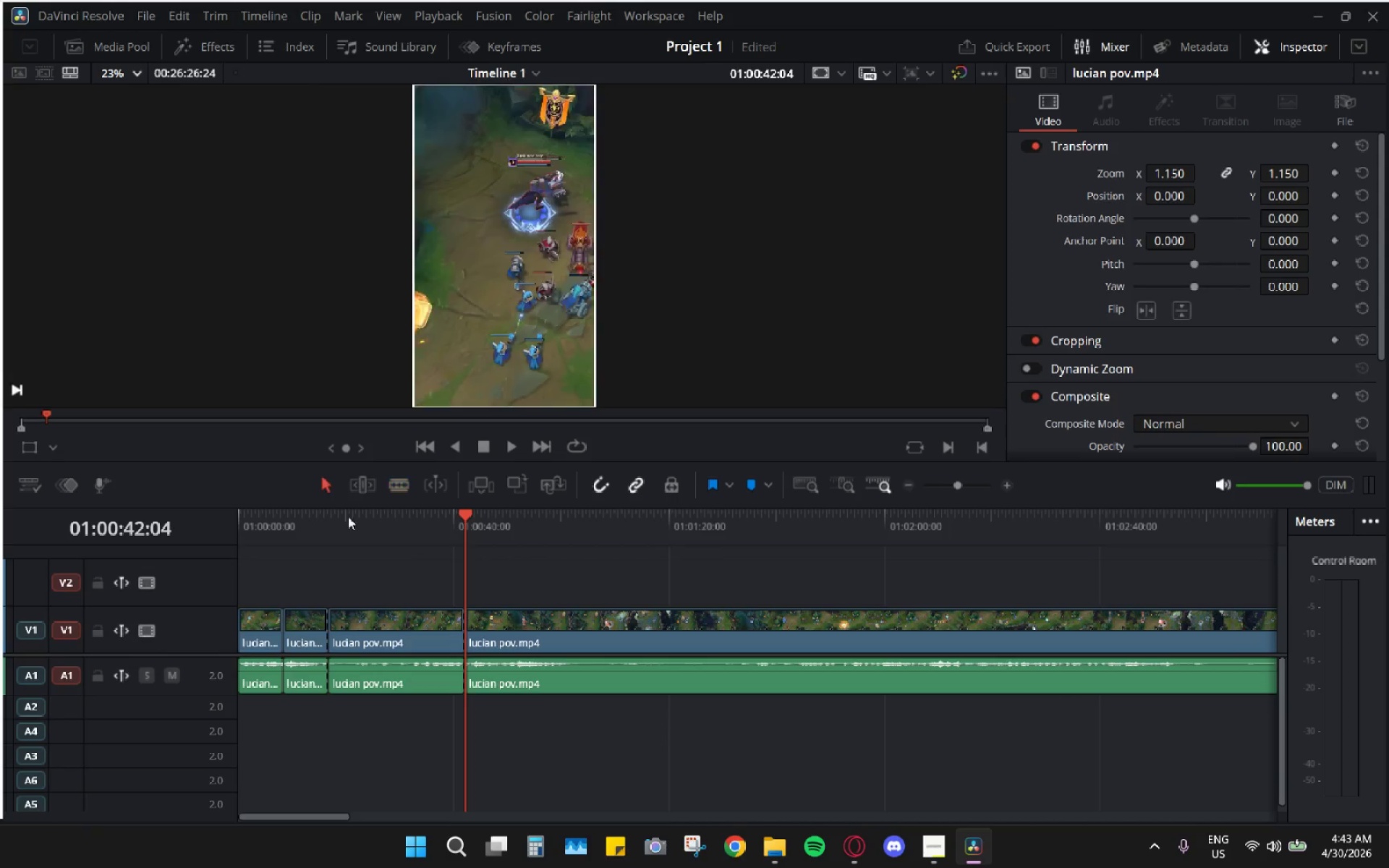 
left_click_drag(start_coordinate=[417, 592], to_coordinate=[425, 722])
 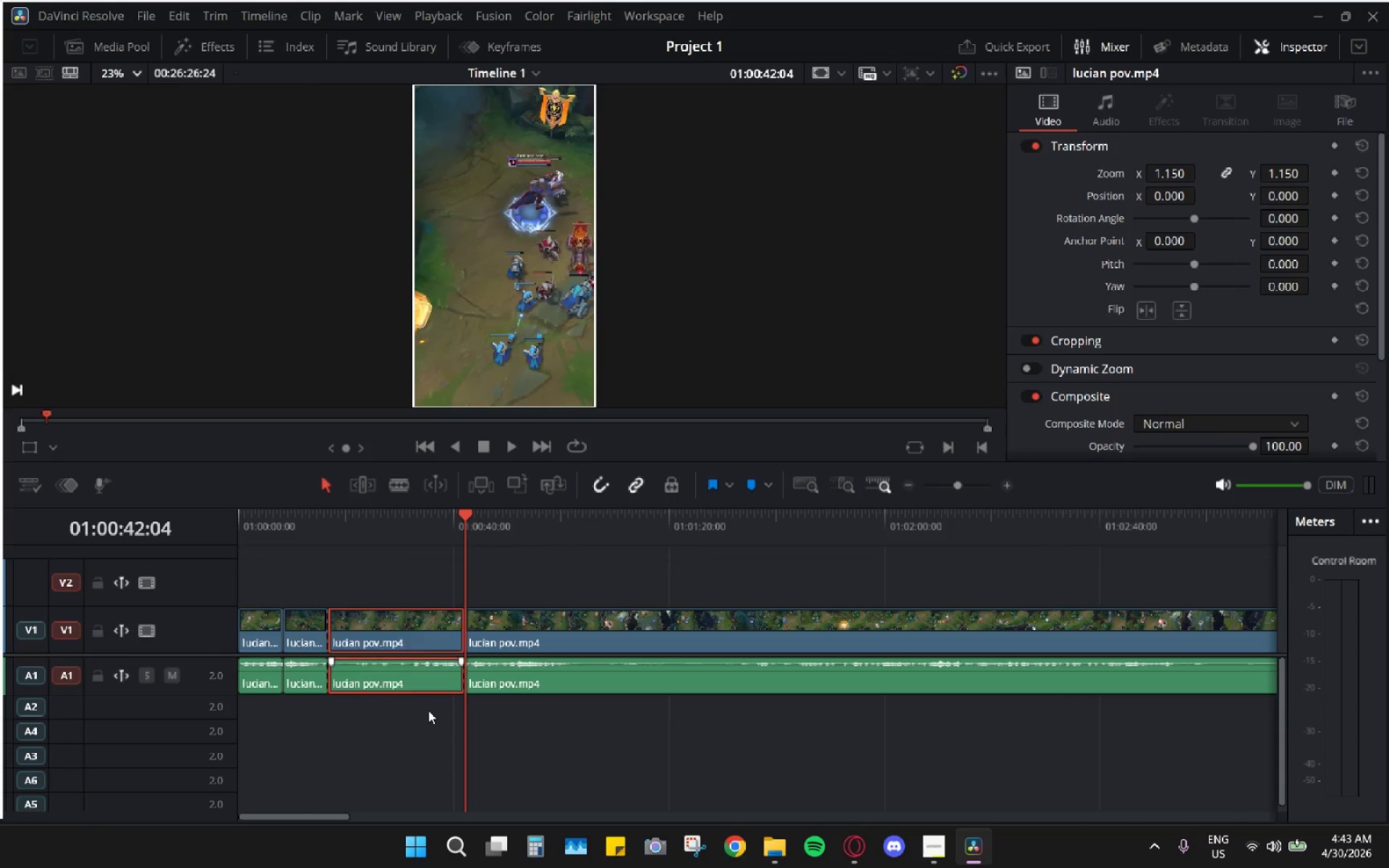 
key(H)
 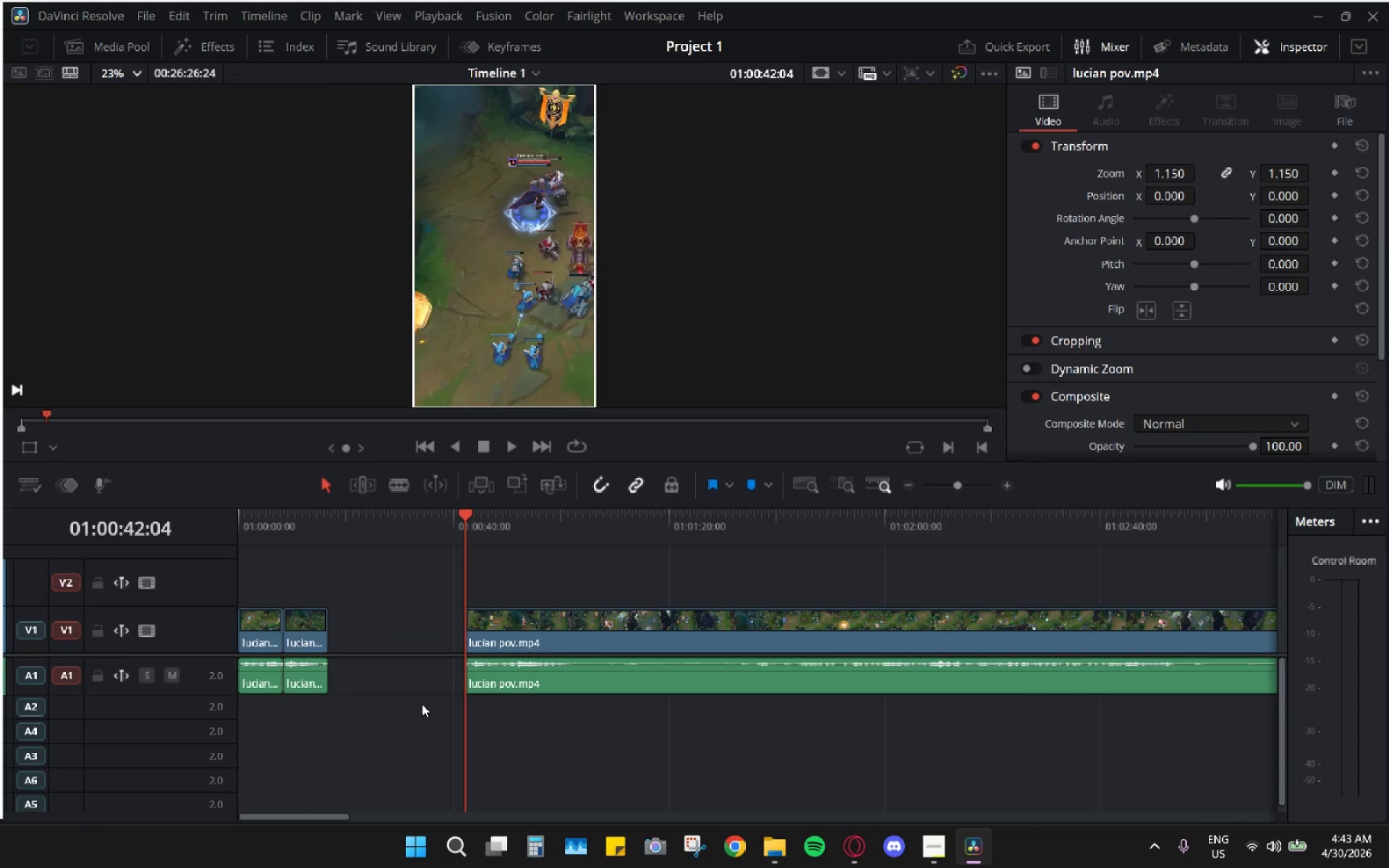 
left_click([422, 704])
 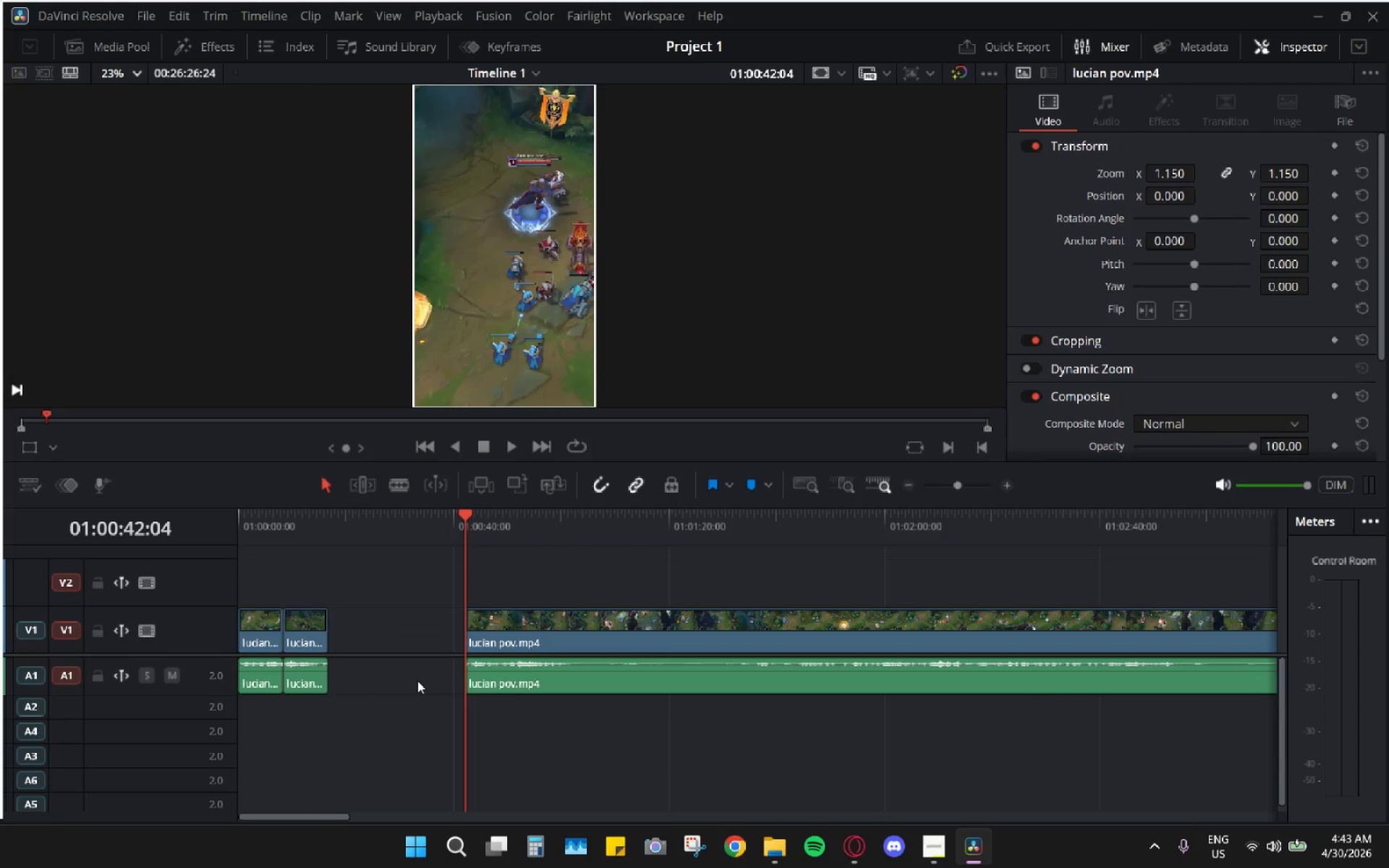 
key(H)
 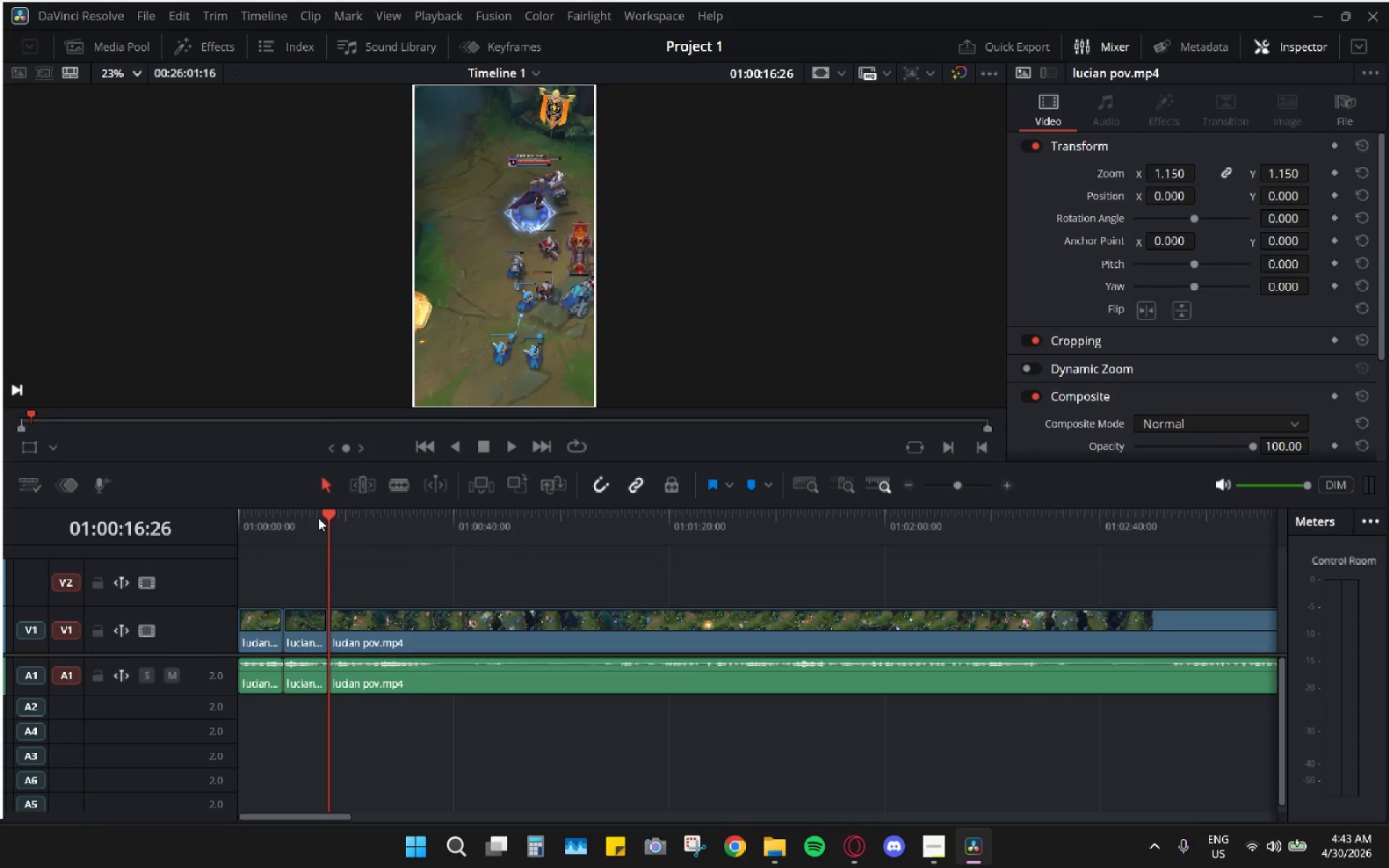 
left_click_drag(start_coordinate=[310, 506], to_coordinate=[285, 506])
 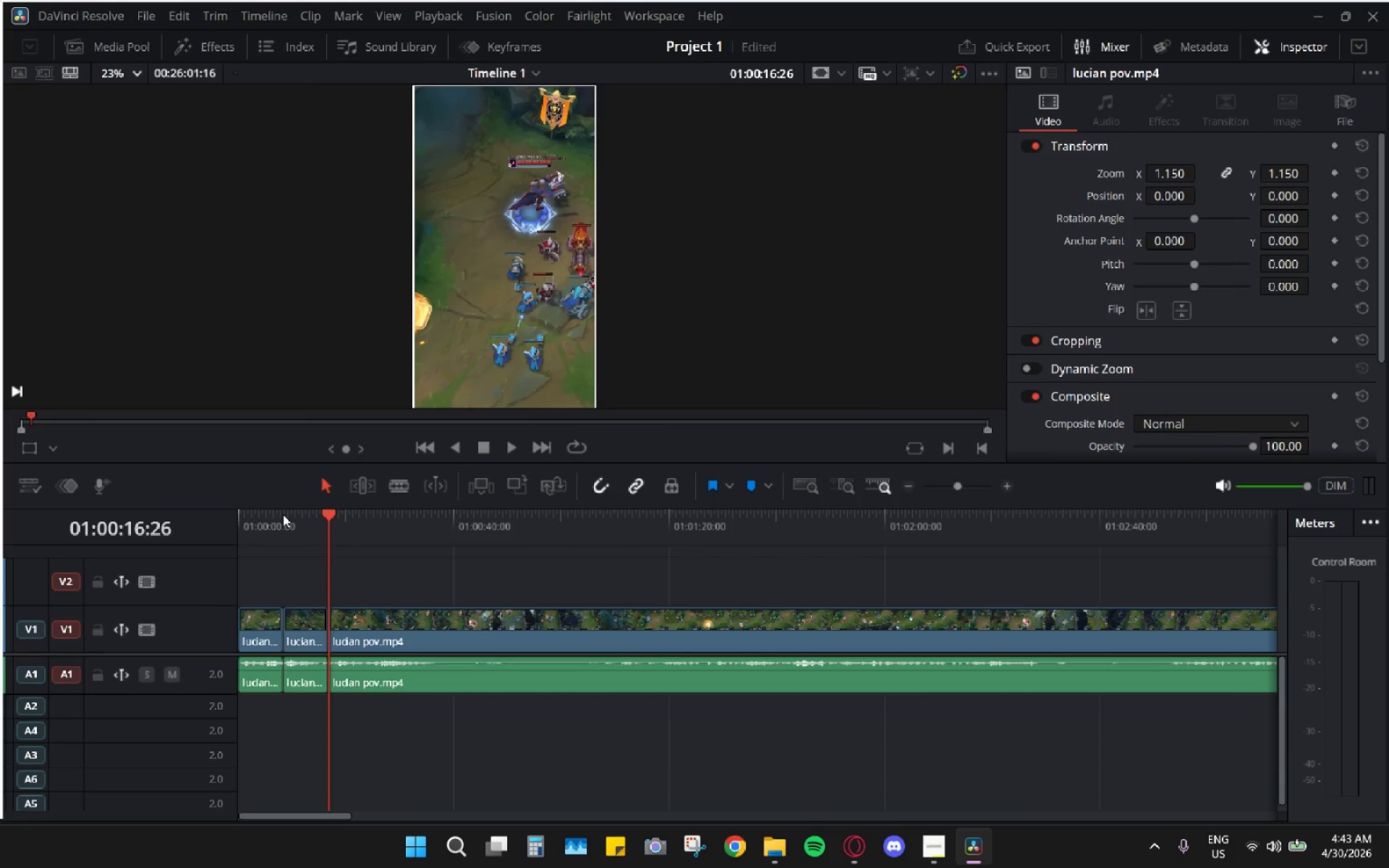 
left_click([283, 514])
 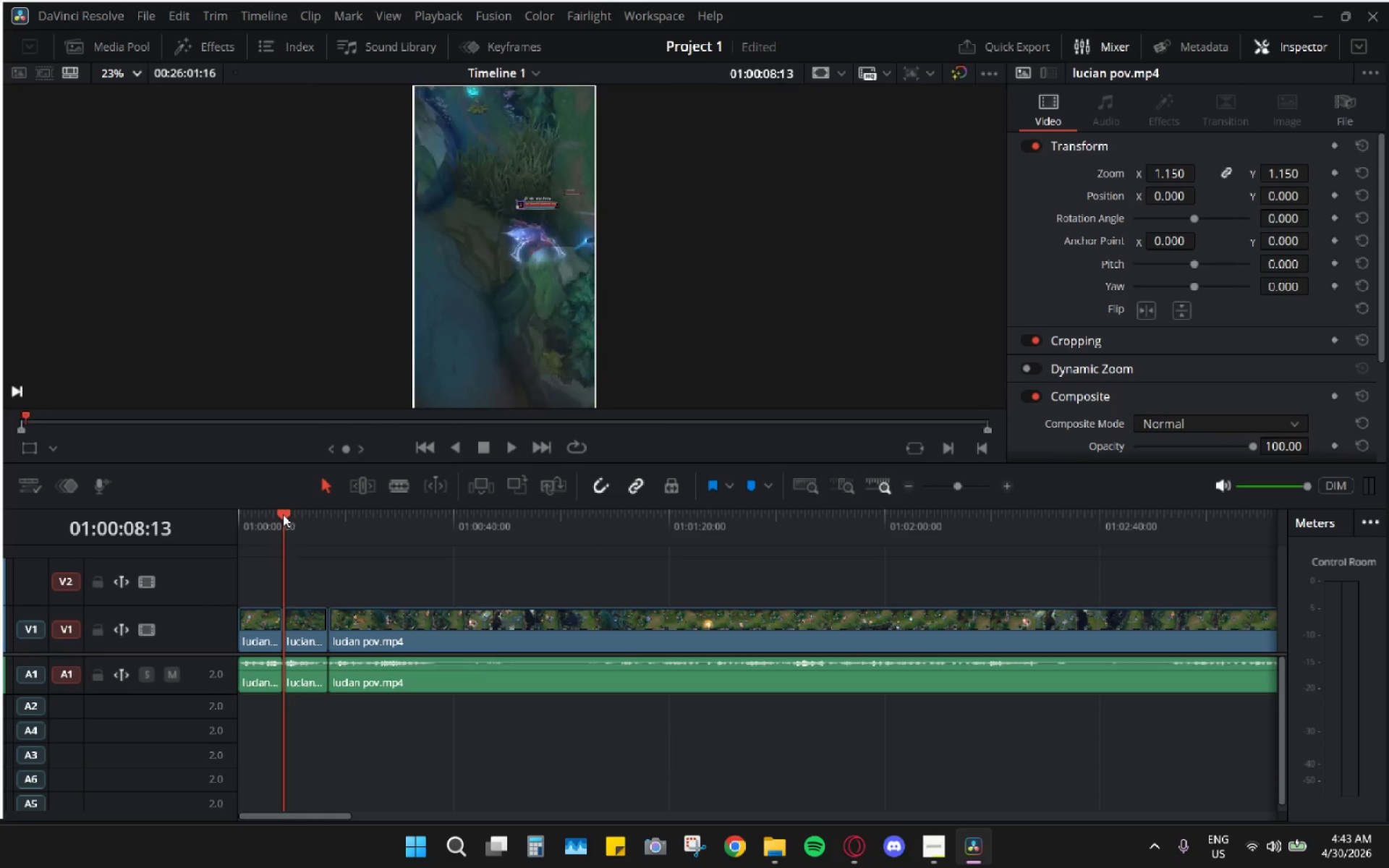 
key(Space)
 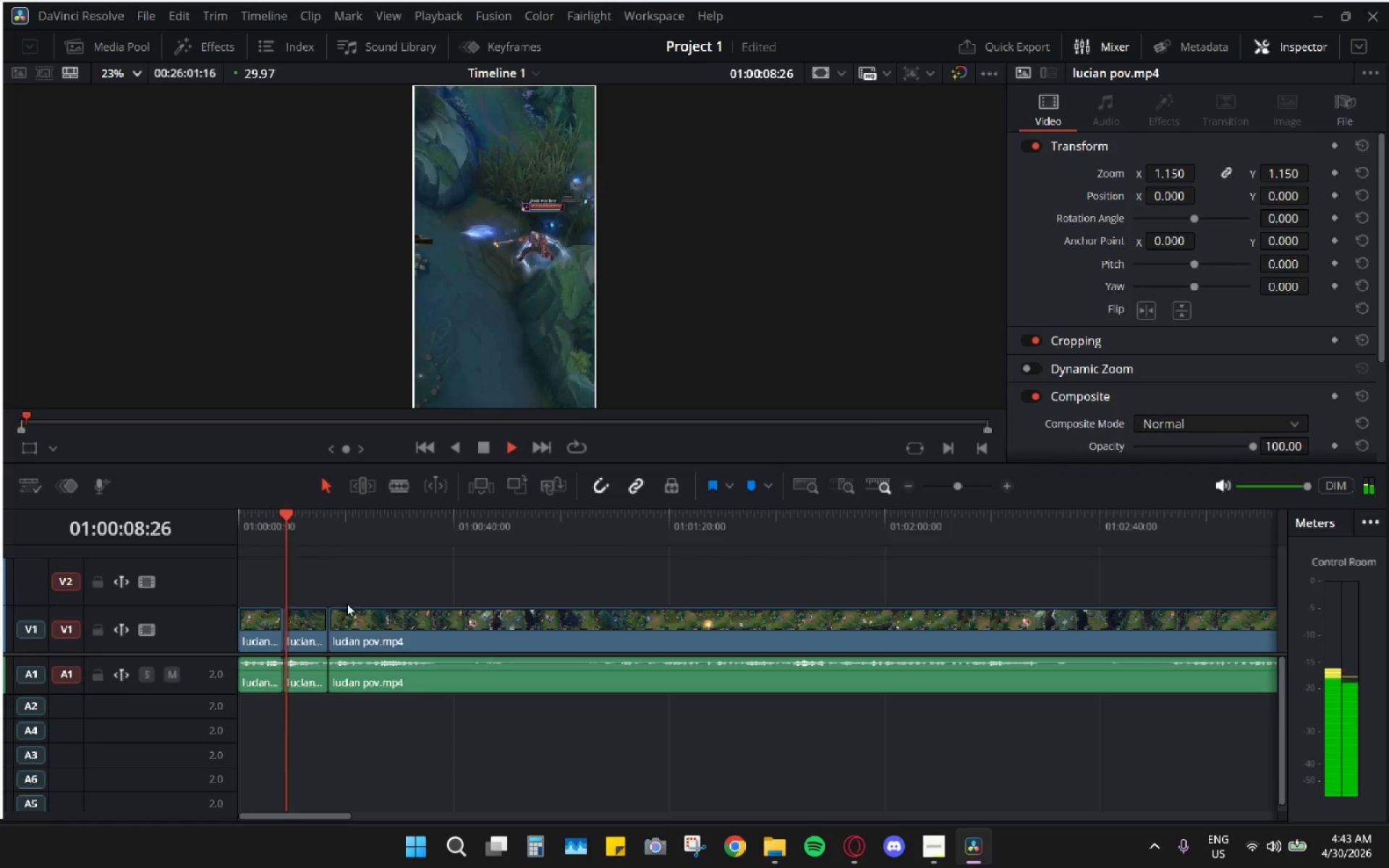 
hold_key(key=AltLeft, duration=1.14)
scroll: coordinate [418, 658], scroll_direction: up, amount: 11.0
 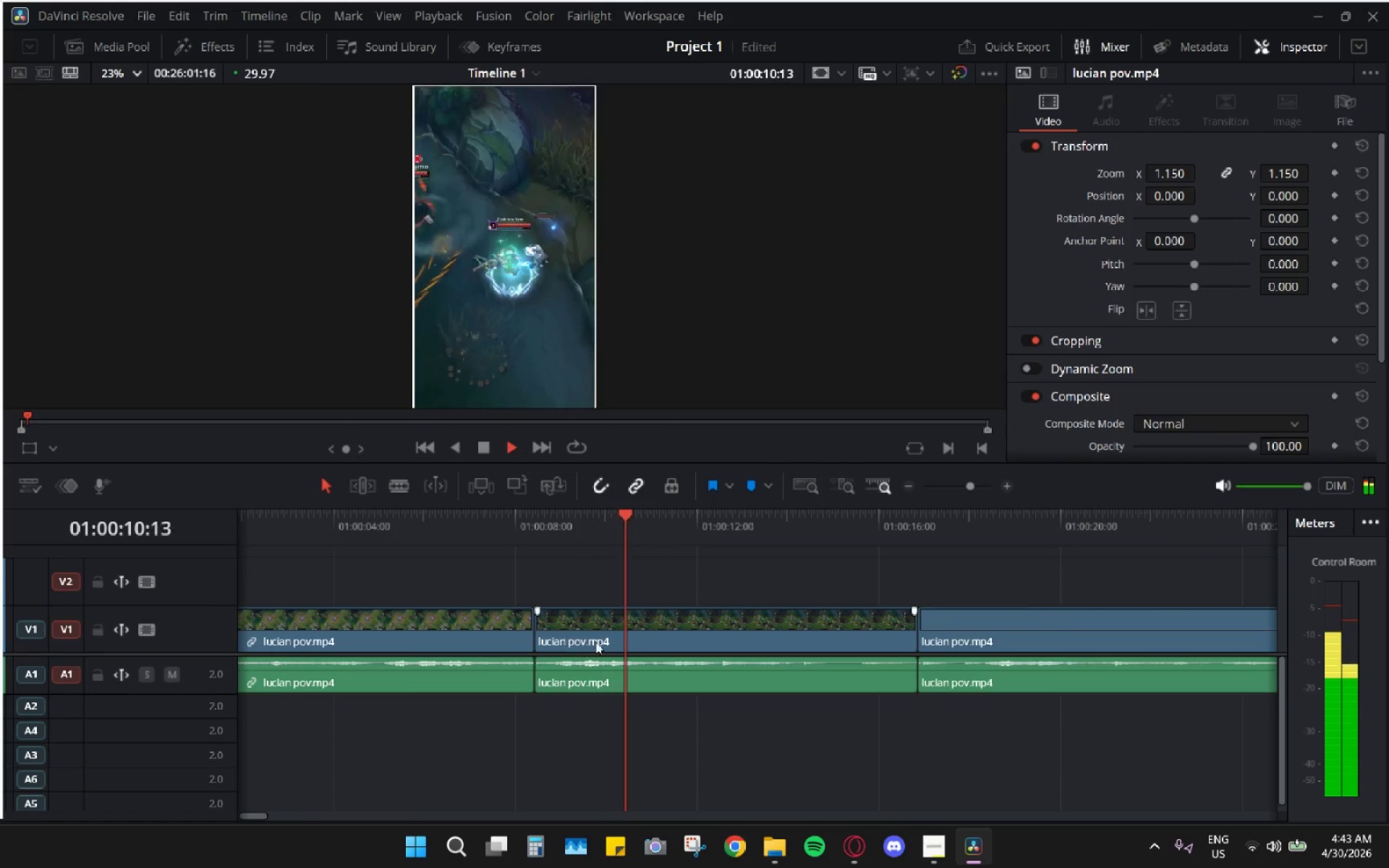 
scroll: coordinate [614, 636], scroll_direction: down, amount: 4.0
 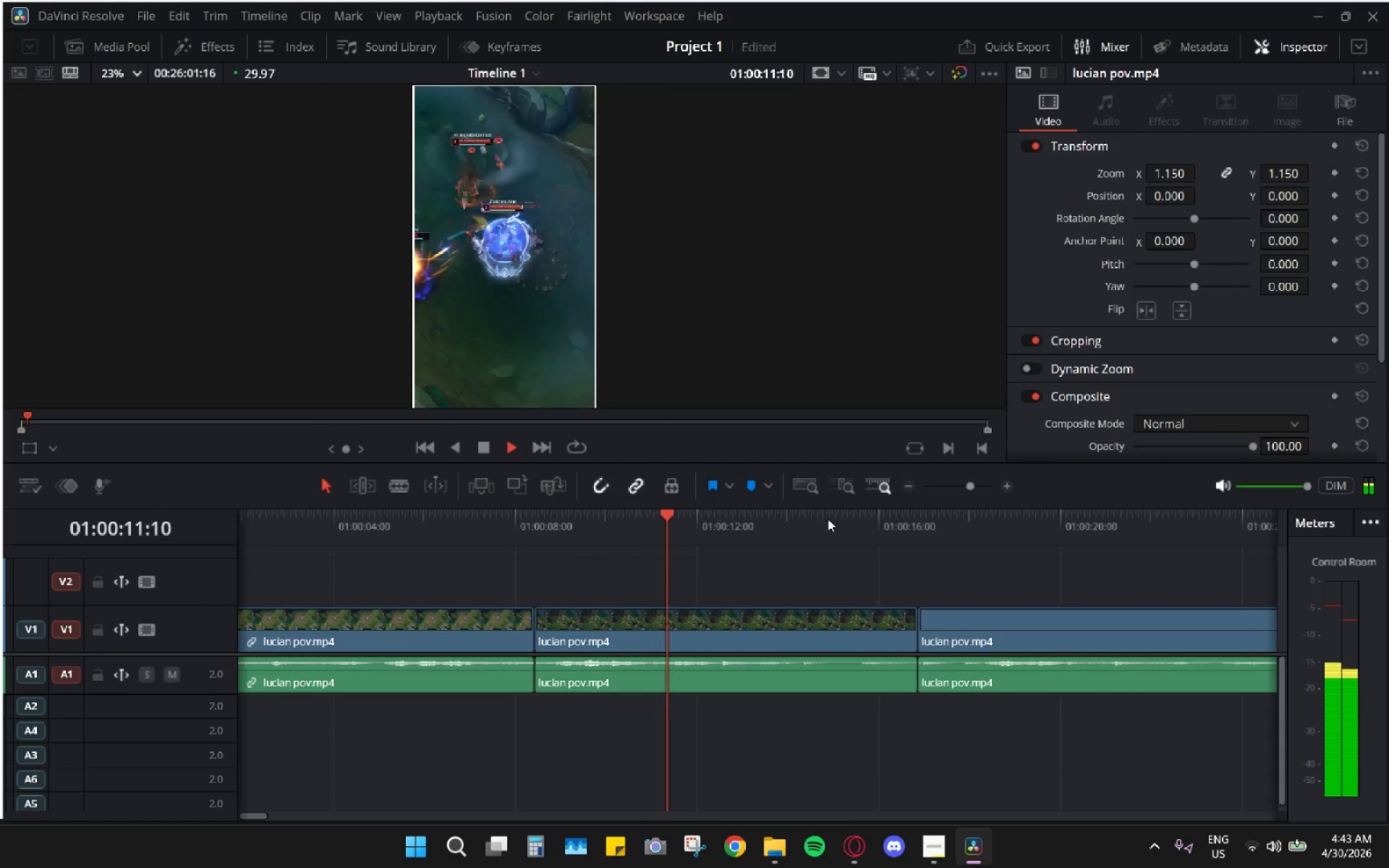 
left_click_drag(start_coordinate=[840, 516], to_coordinate=[922, 511])
 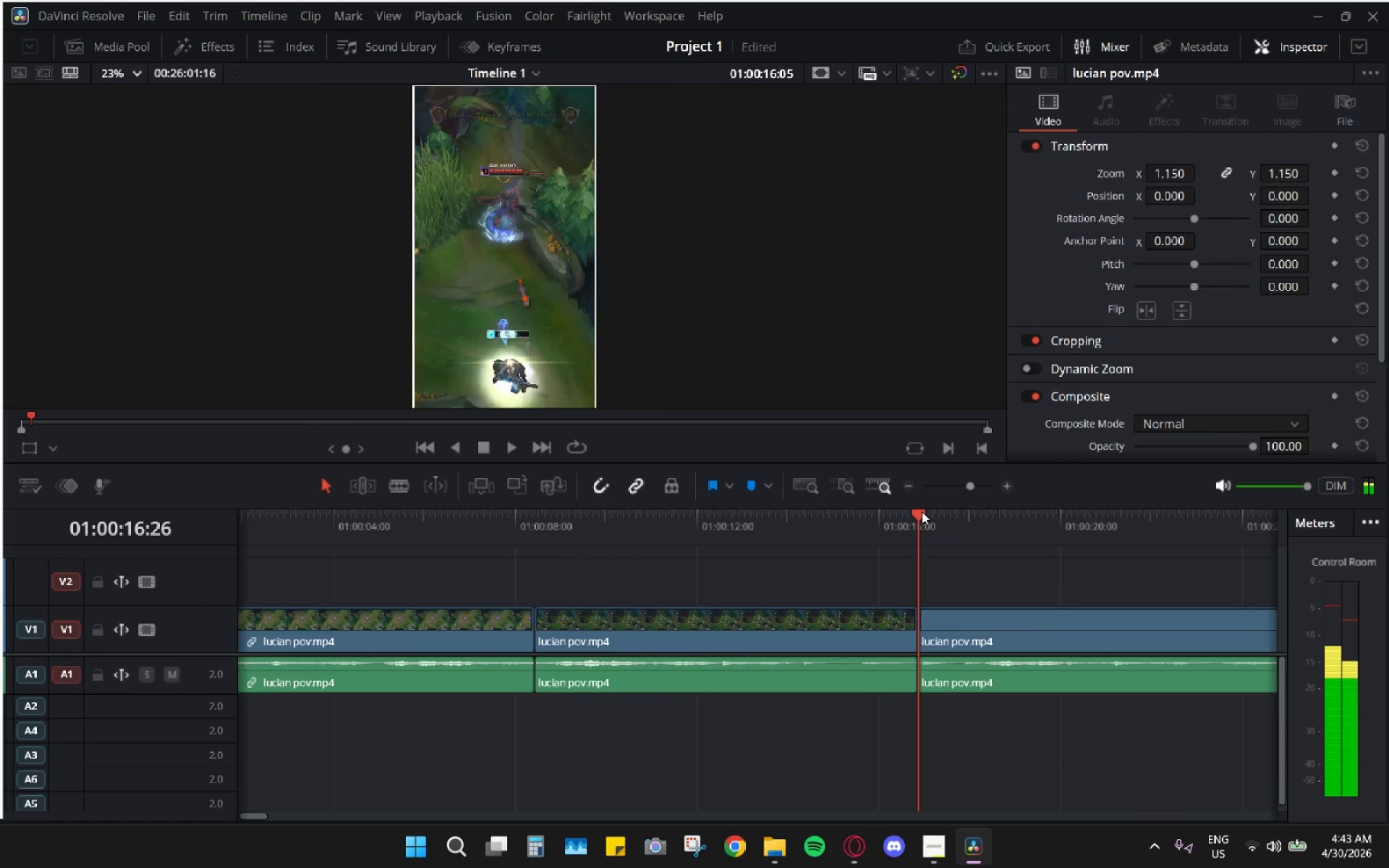 
key(Space)
 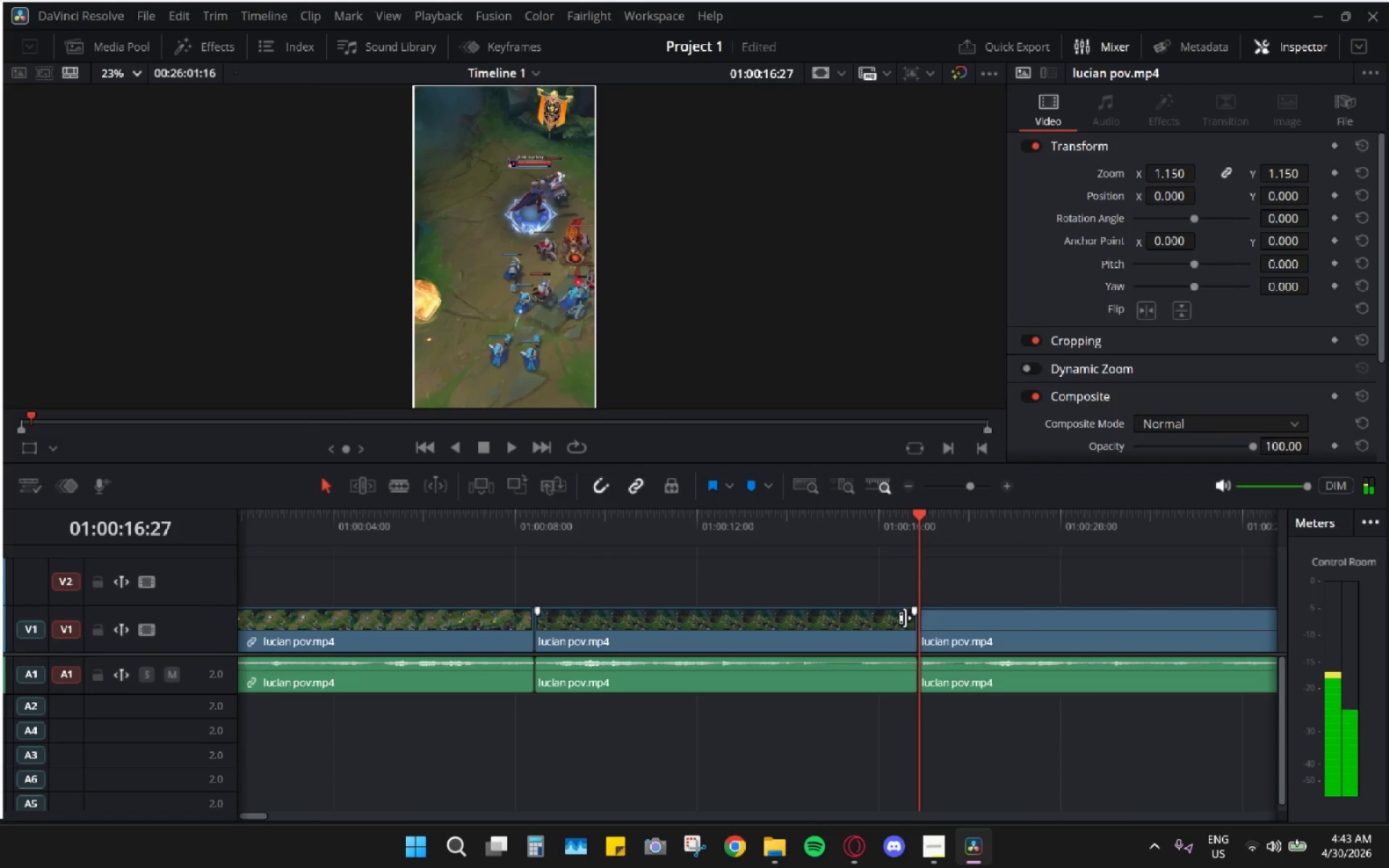 
key(Space)
 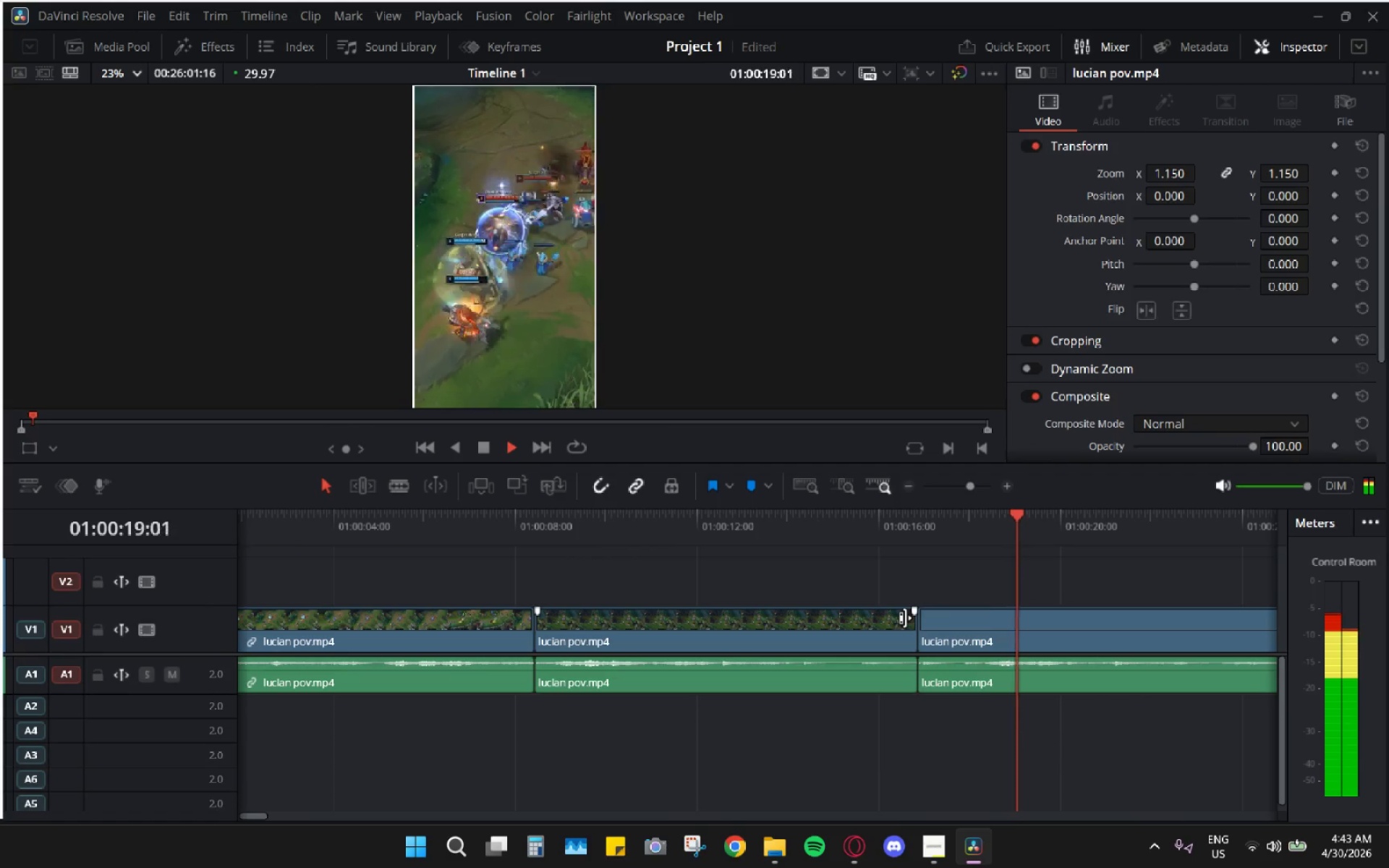 
hold_key(key=AltLeft, duration=0.52)
 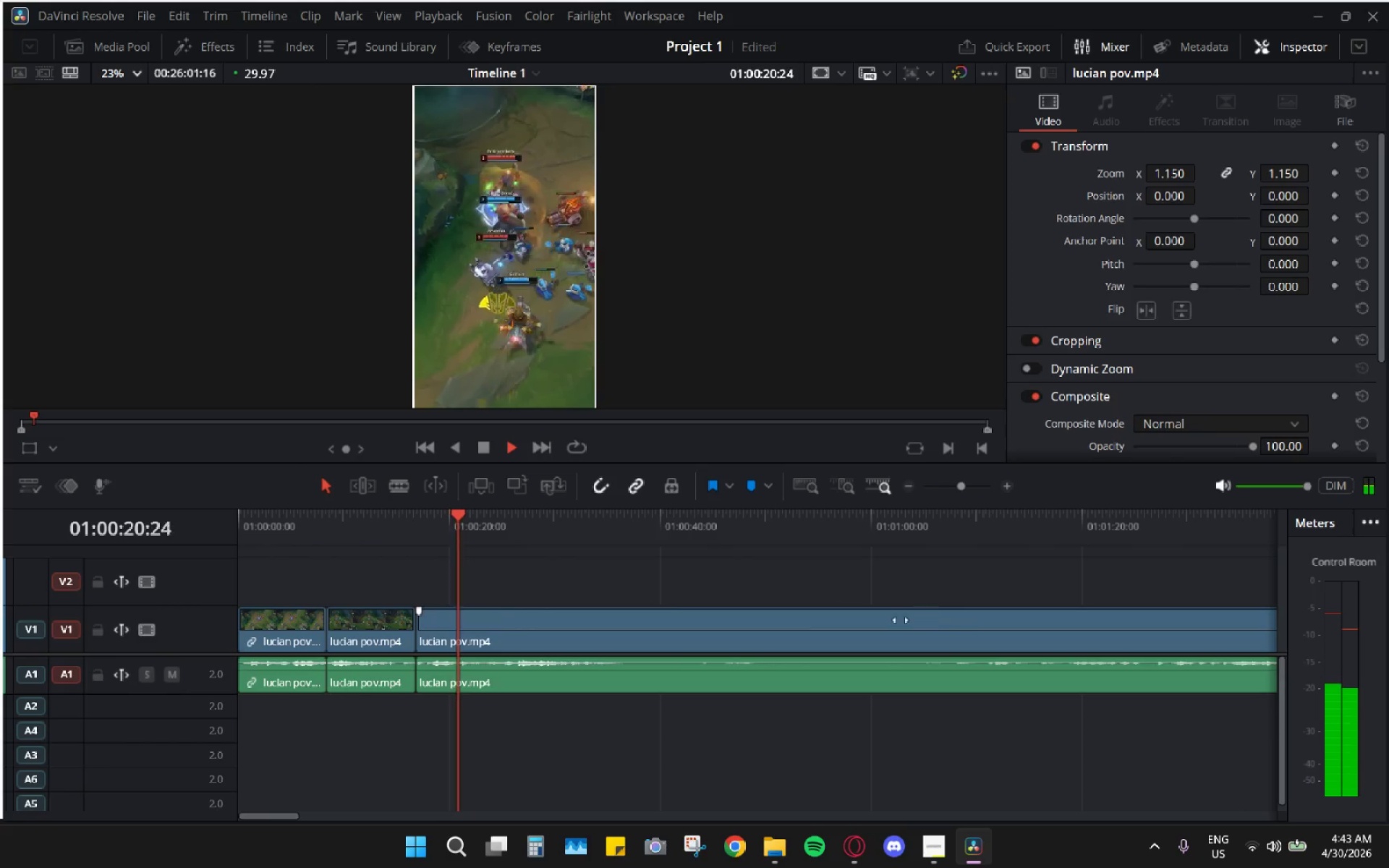 
hold_key(key=AltLeft, duration=0.47)
 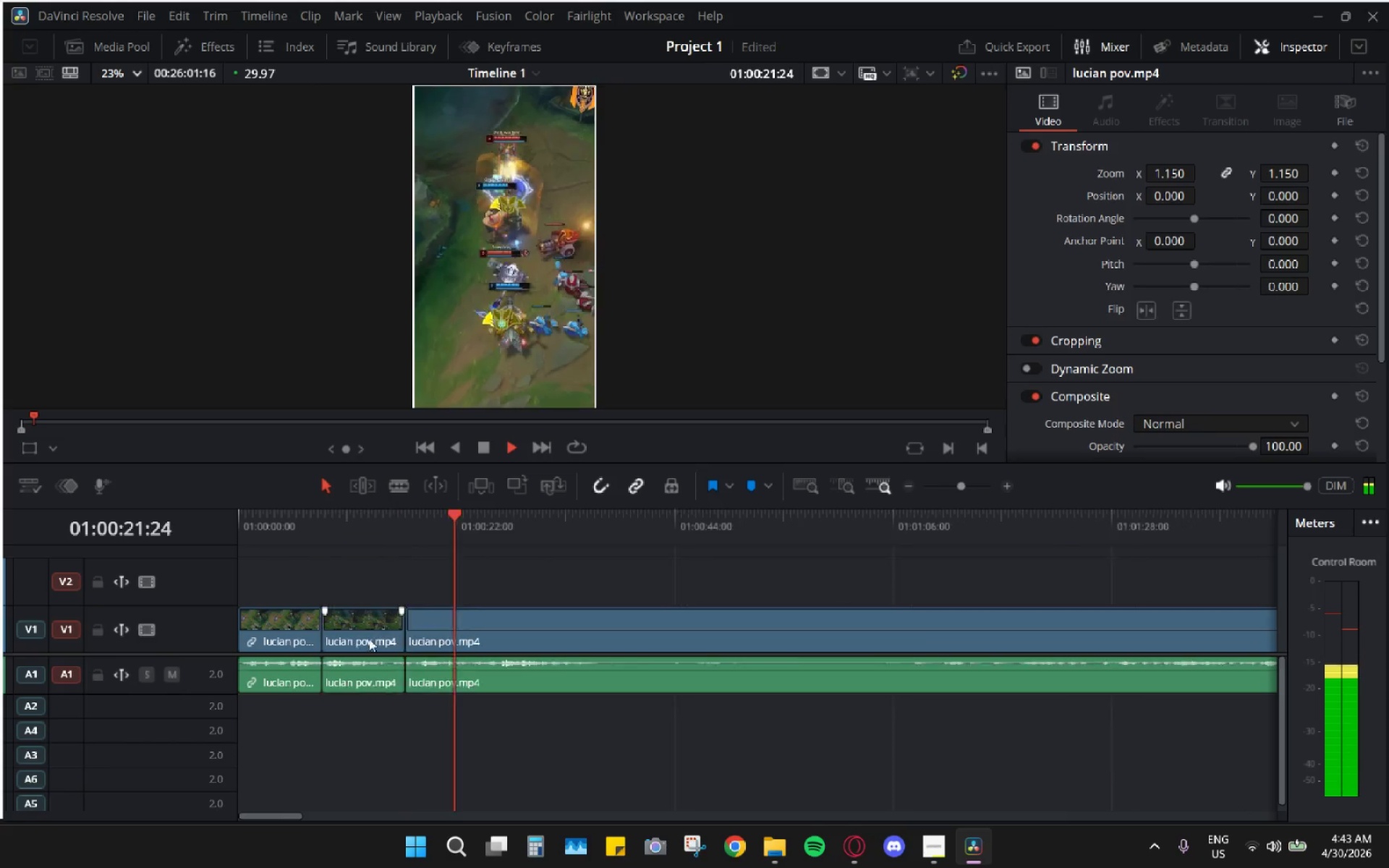 
scroll: coordinate [797, 615], scroll_direction: down, amount: 9.0
 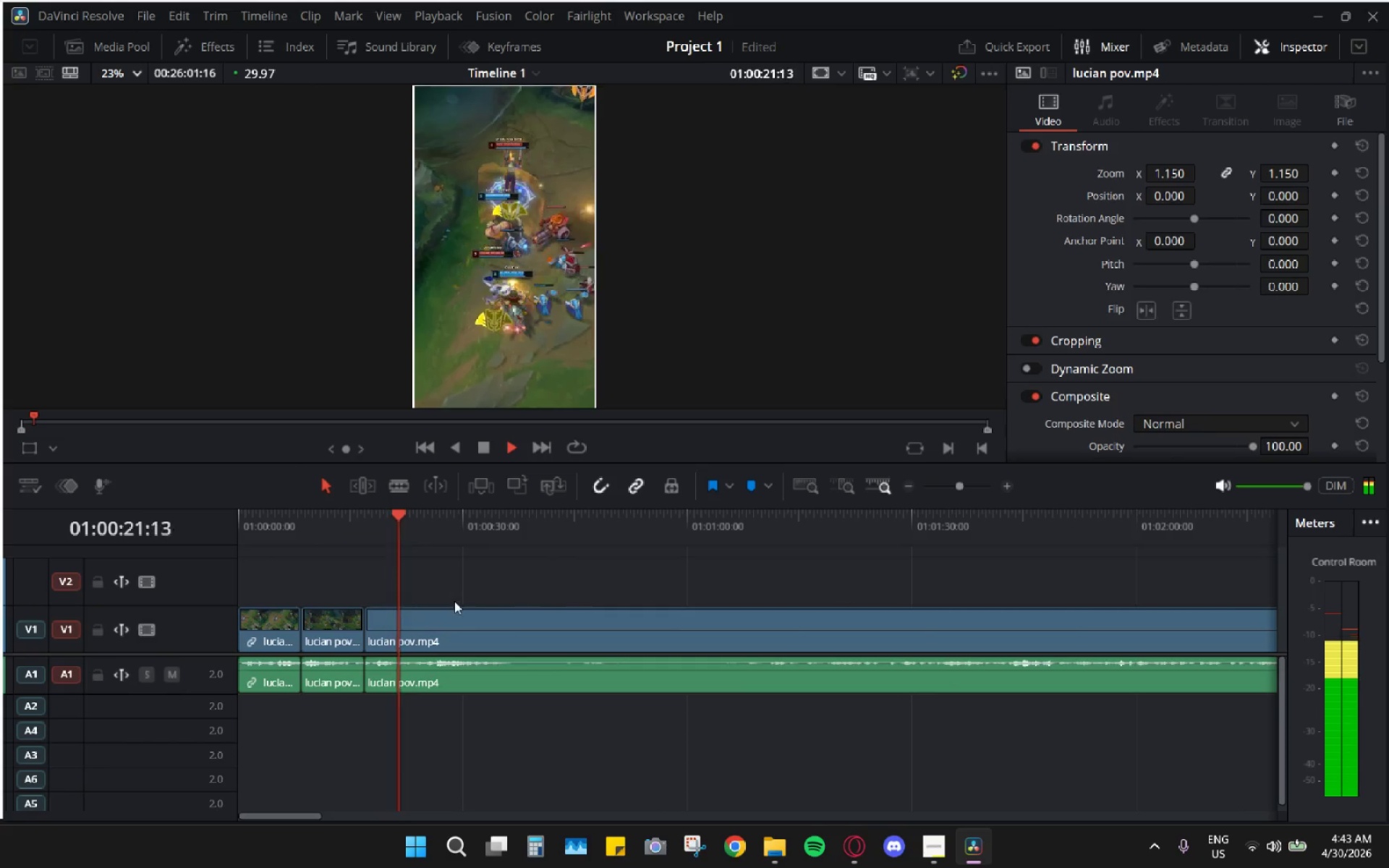 
hold_key(key=AltLeft, duration=1.05)
scroll: coordinate [564, 632], scroll_direction: up, amount: 5.0
 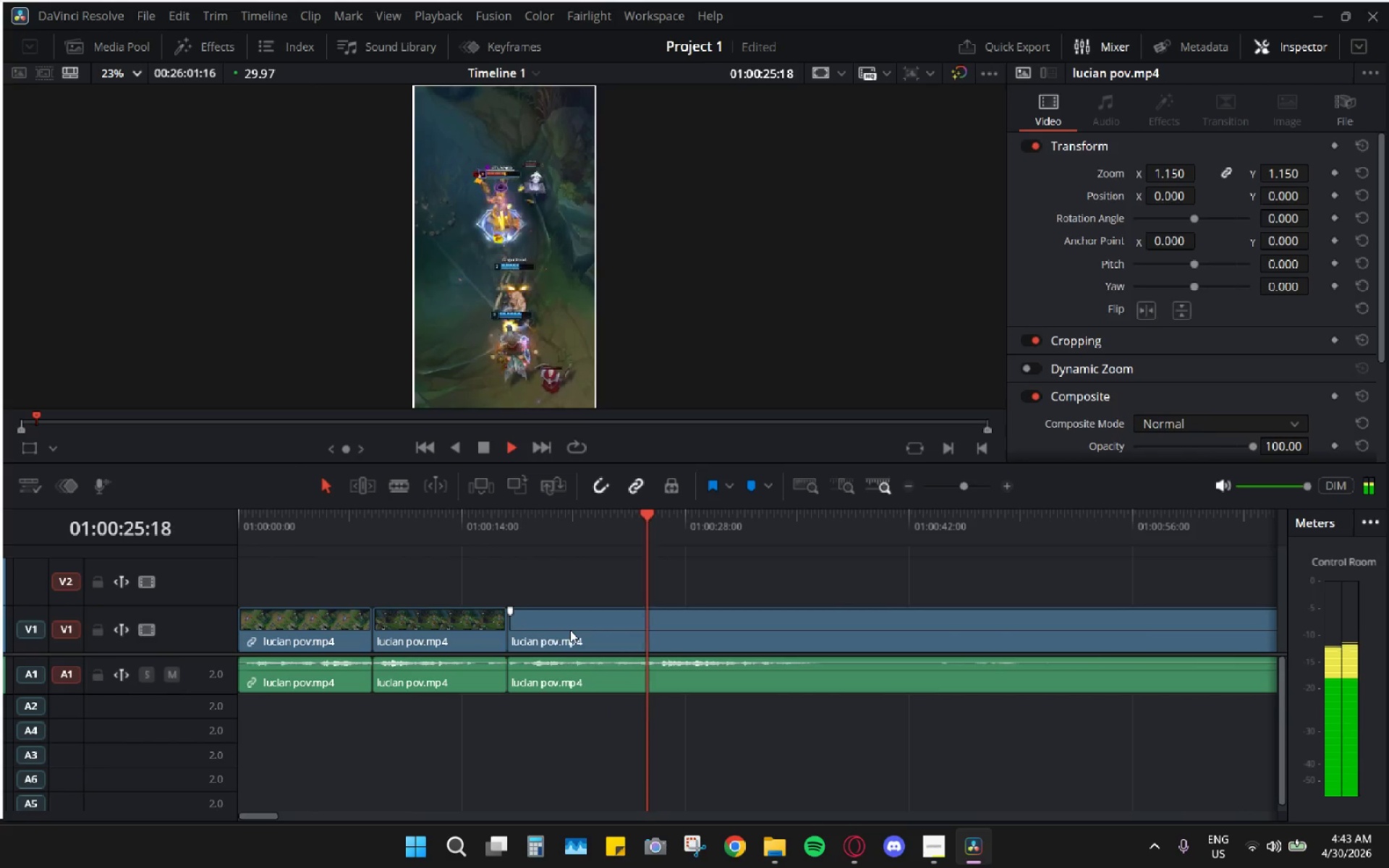 
key(Space)
 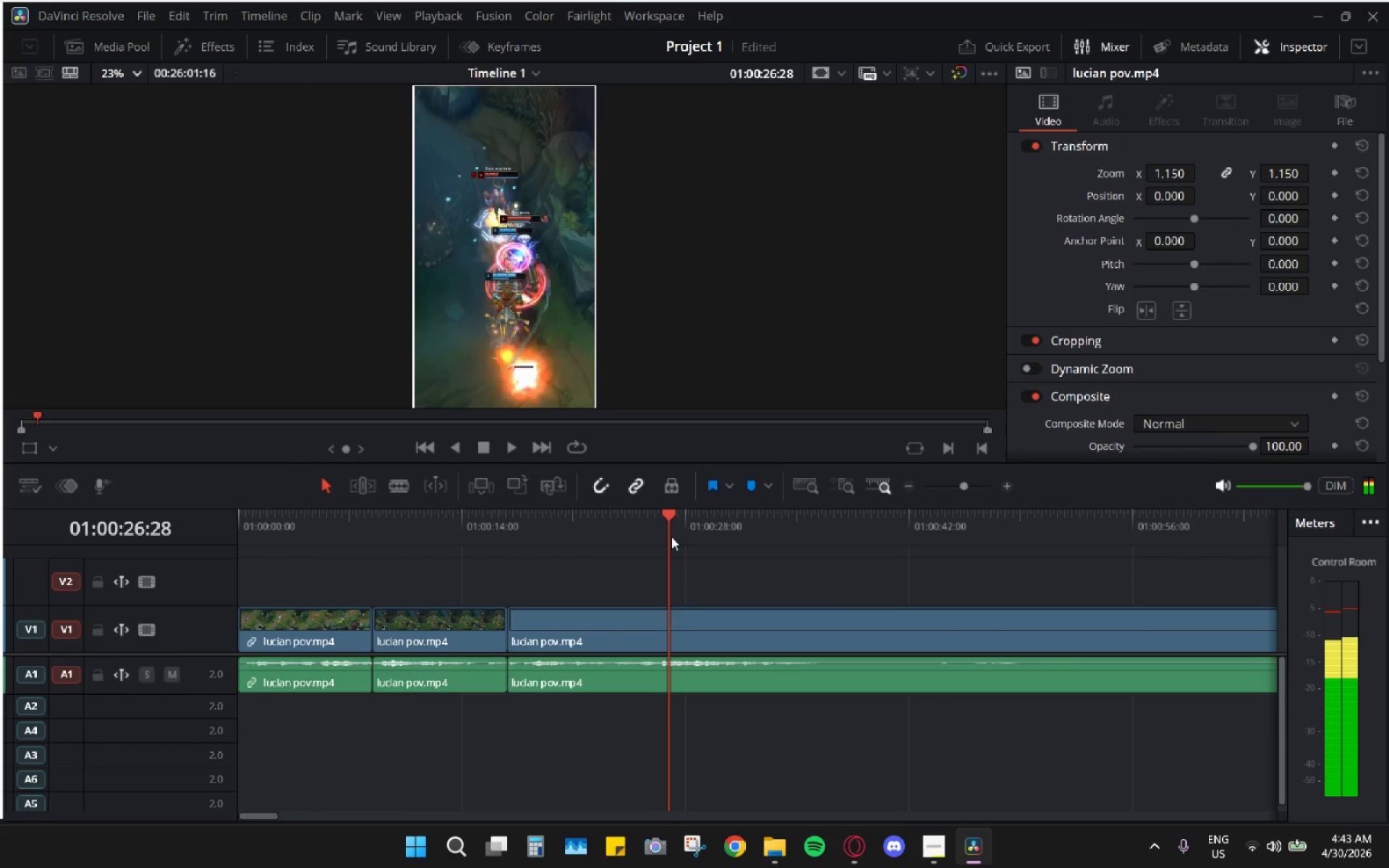 
key(Space)
 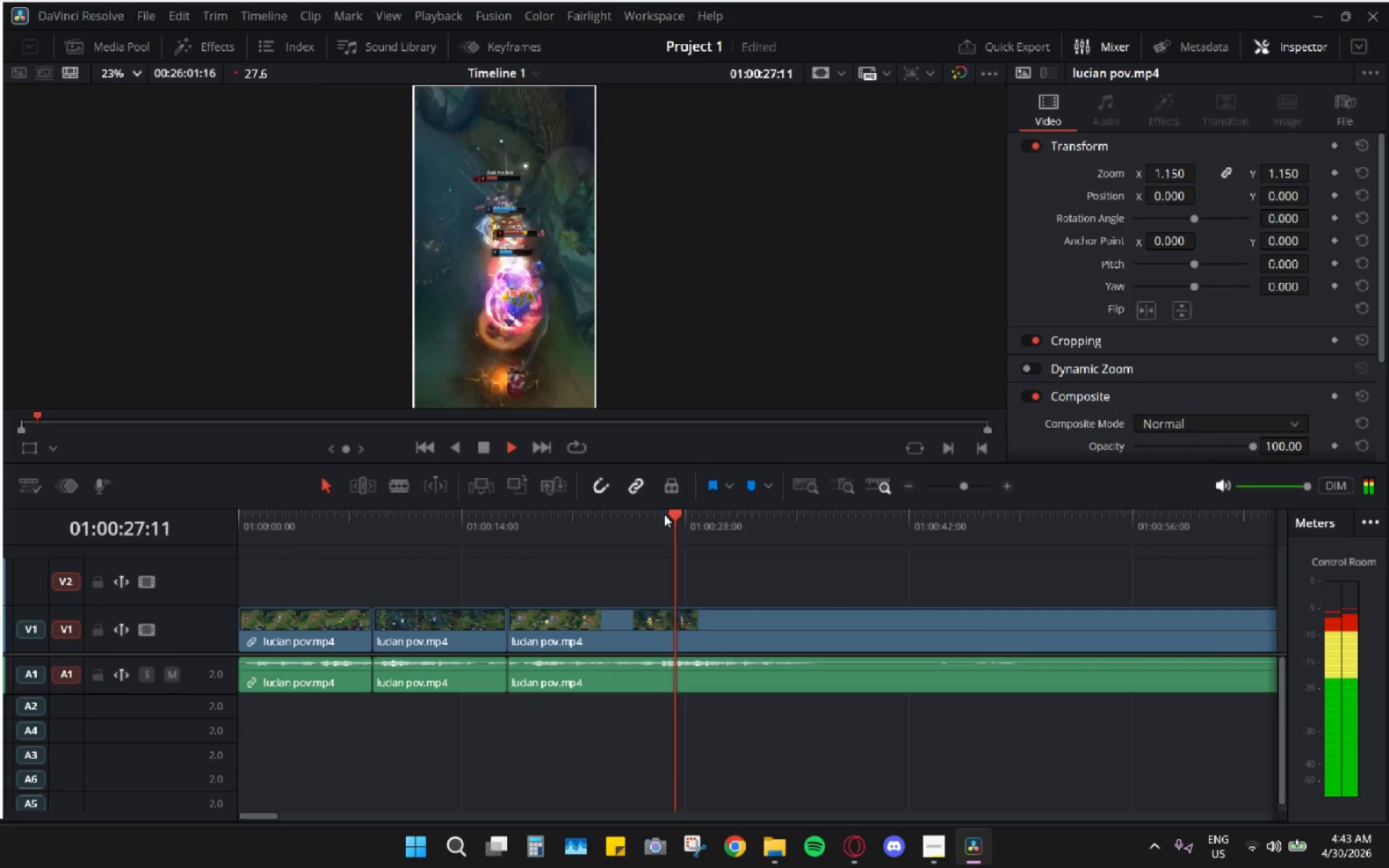 
key(Space)
 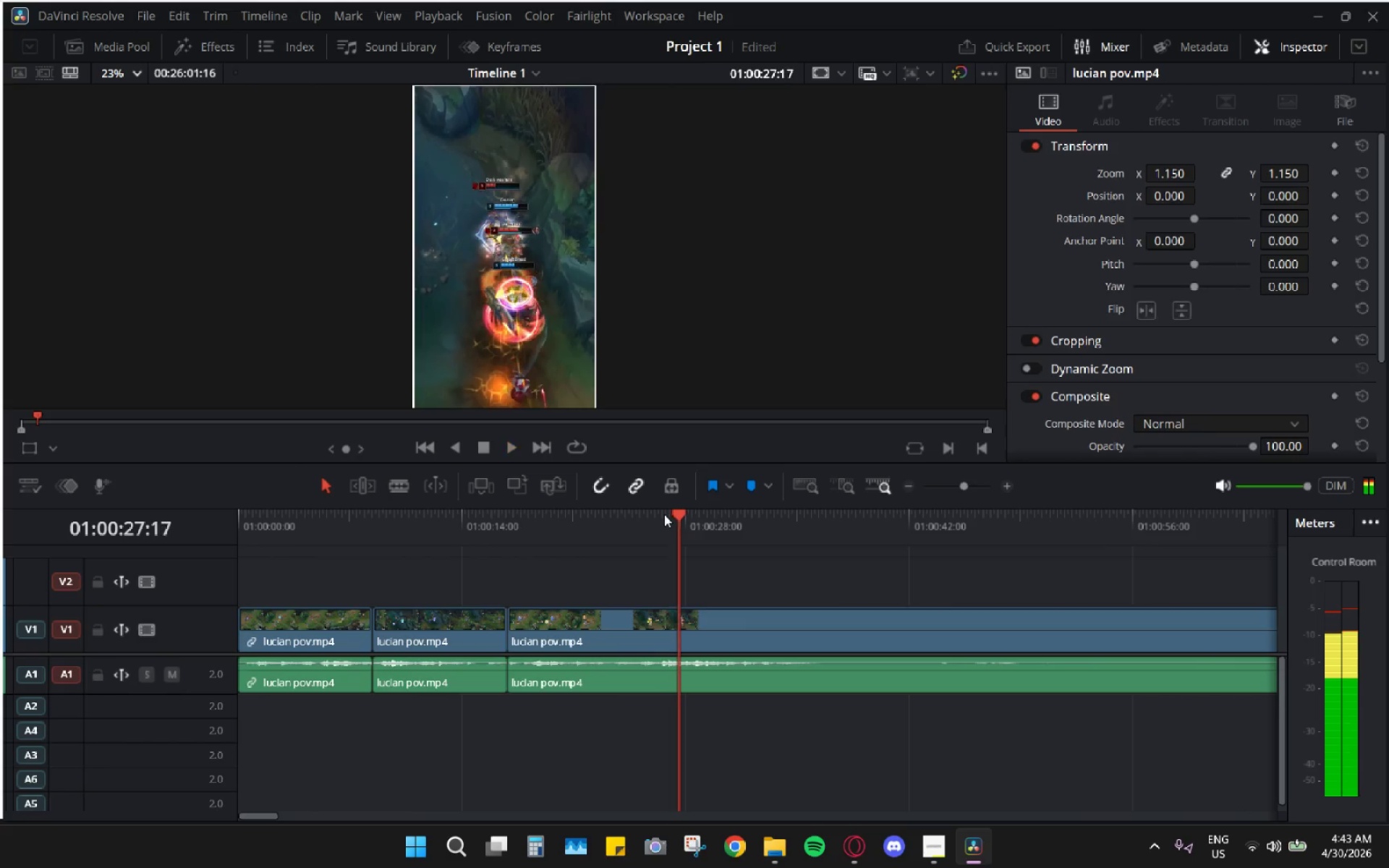 
left_click_drag(start_coordinate=[663, 514], to_coordinate=[511, 539])
 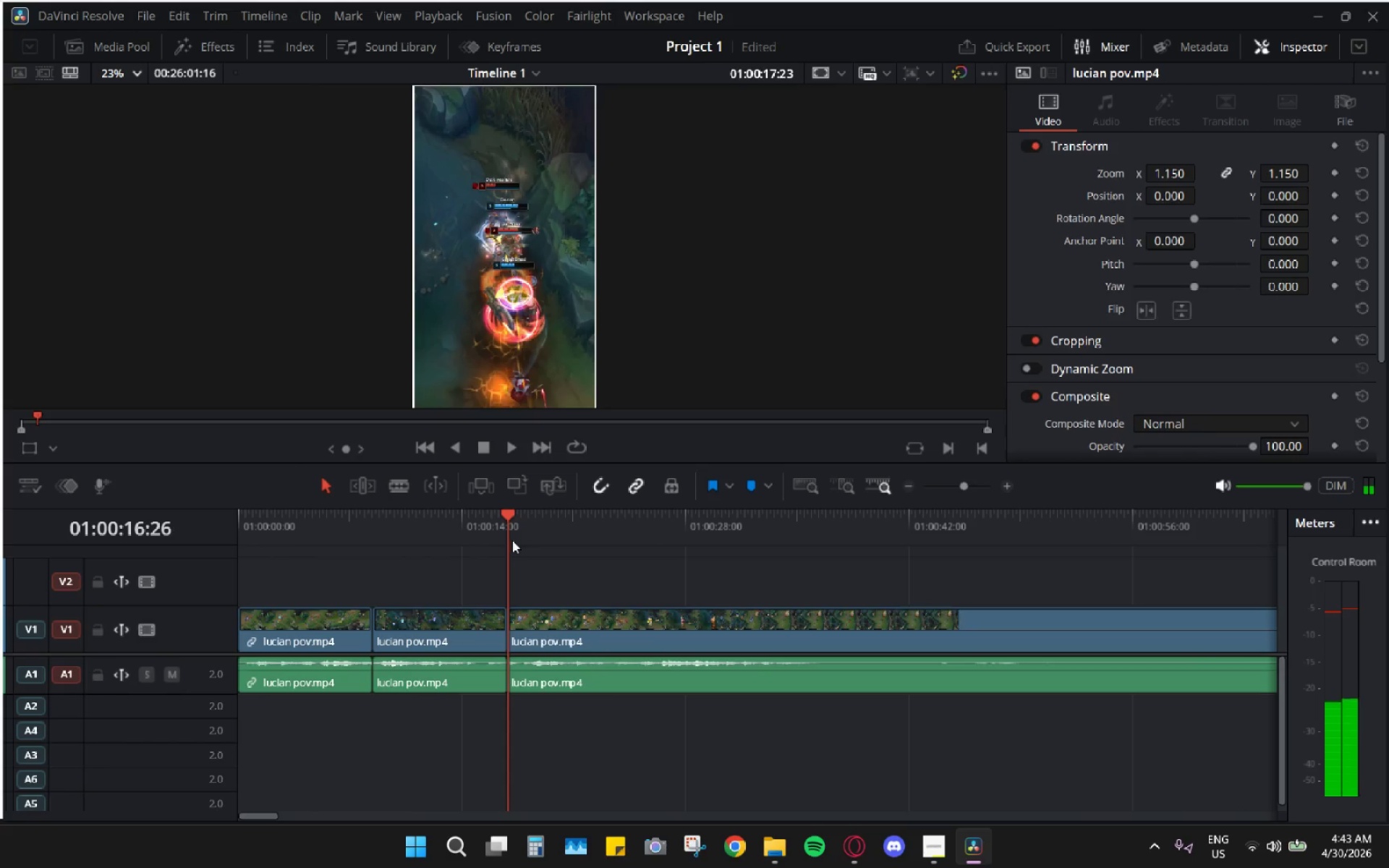 
key(Space)
 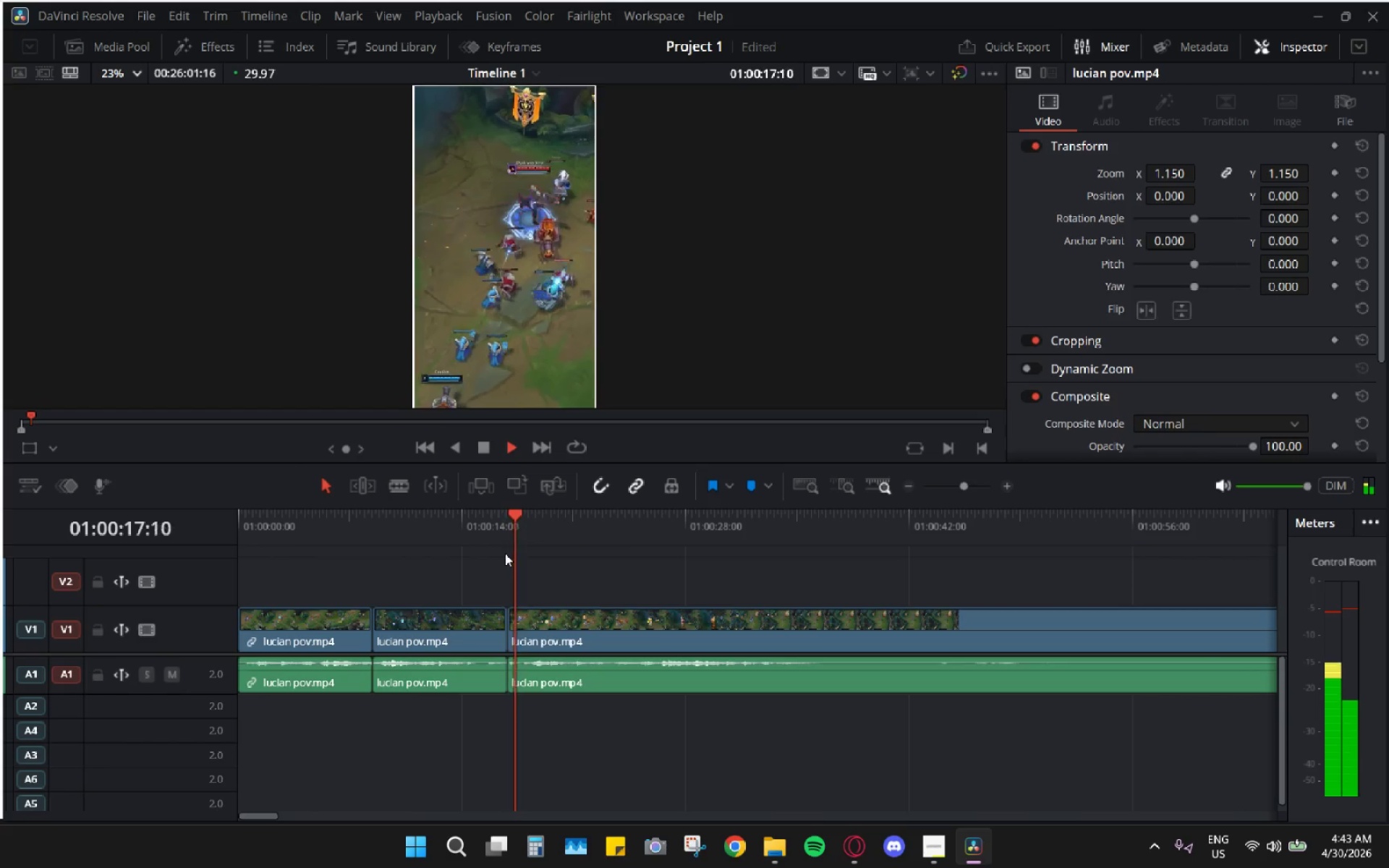 
key(Space)
 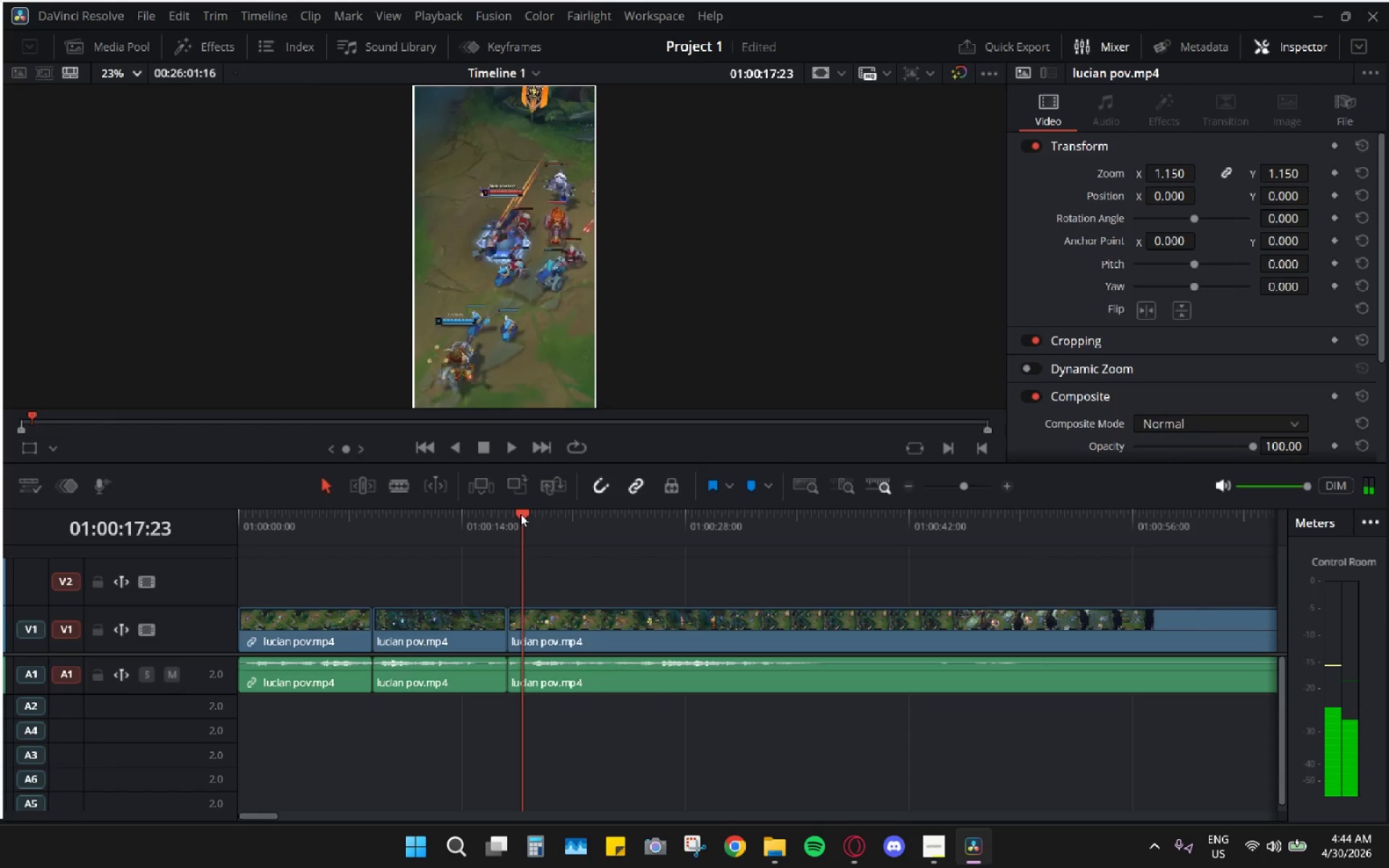 
left_click_drag(start_coordinate=[520, 516], to_coordinate=[541, 524])
 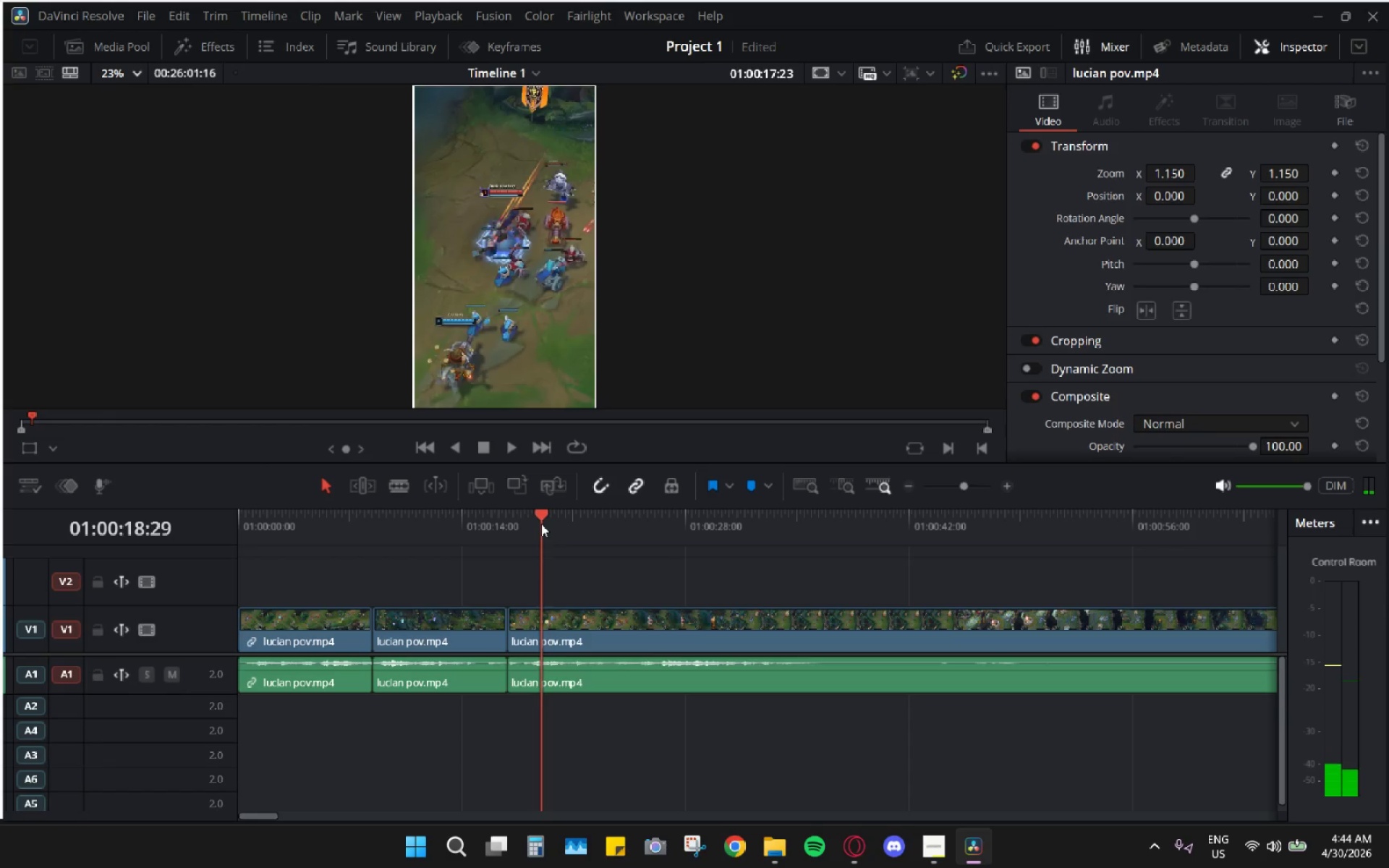 
key(Space)
 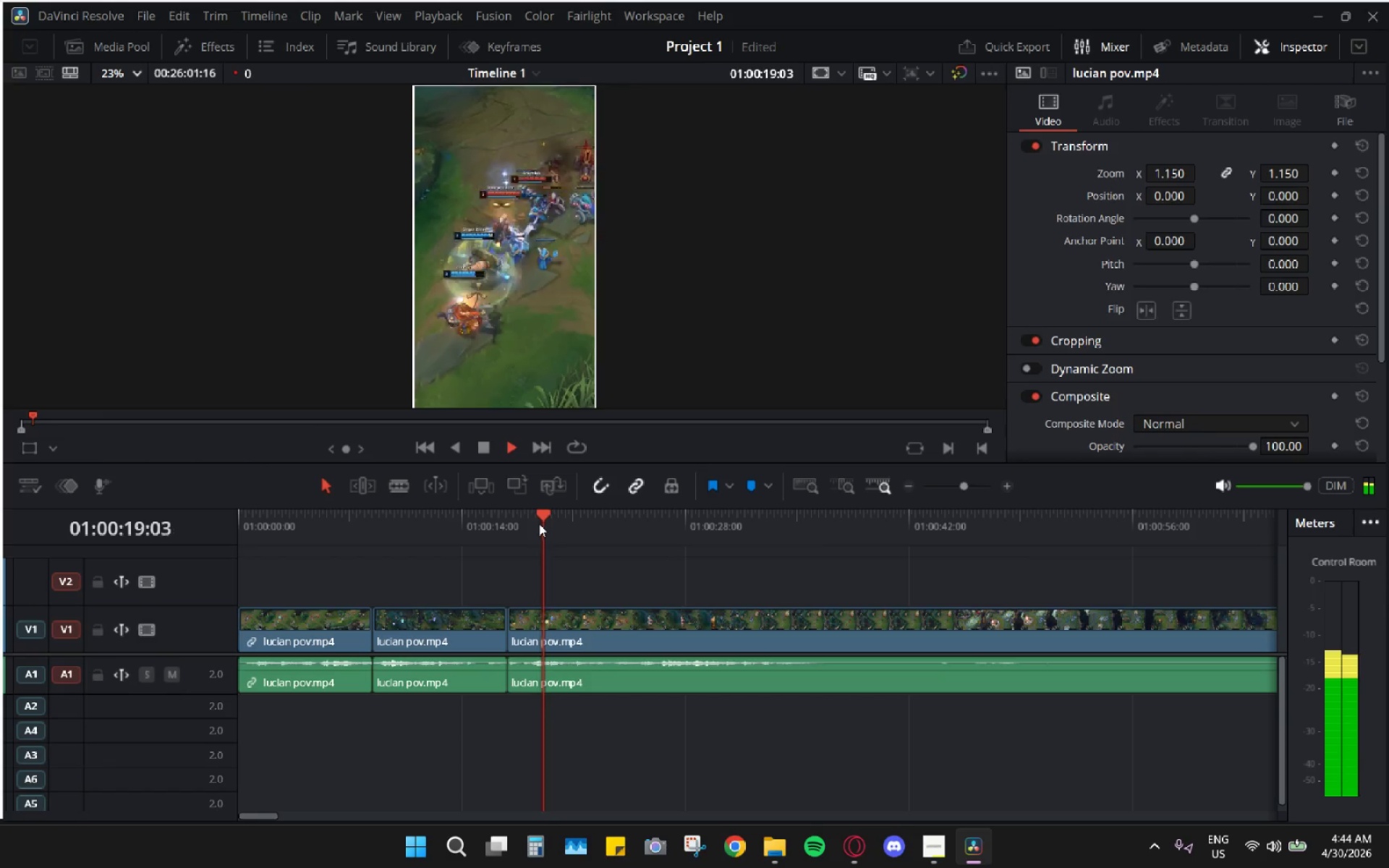 
key(Space)
 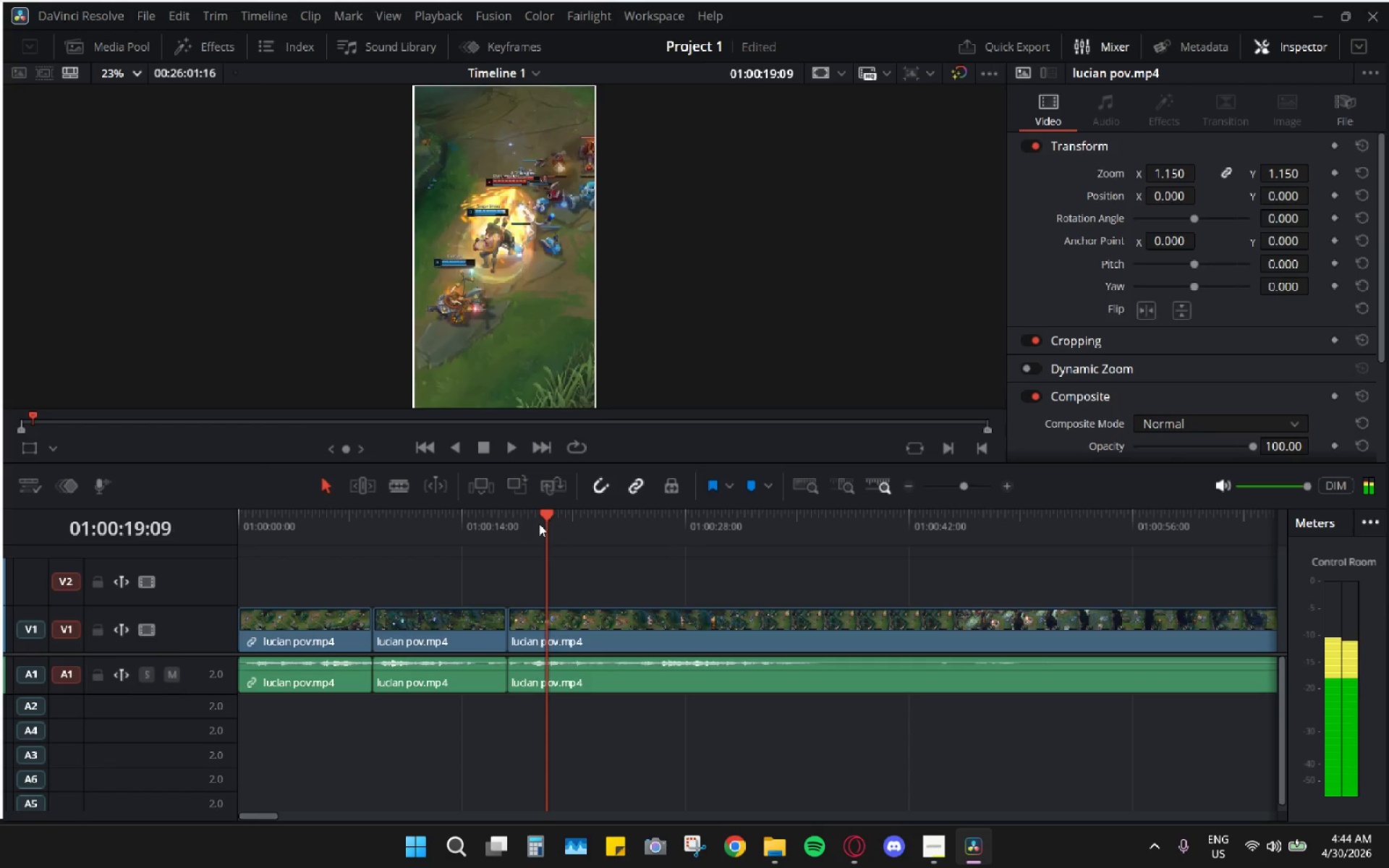 
key(Space)
 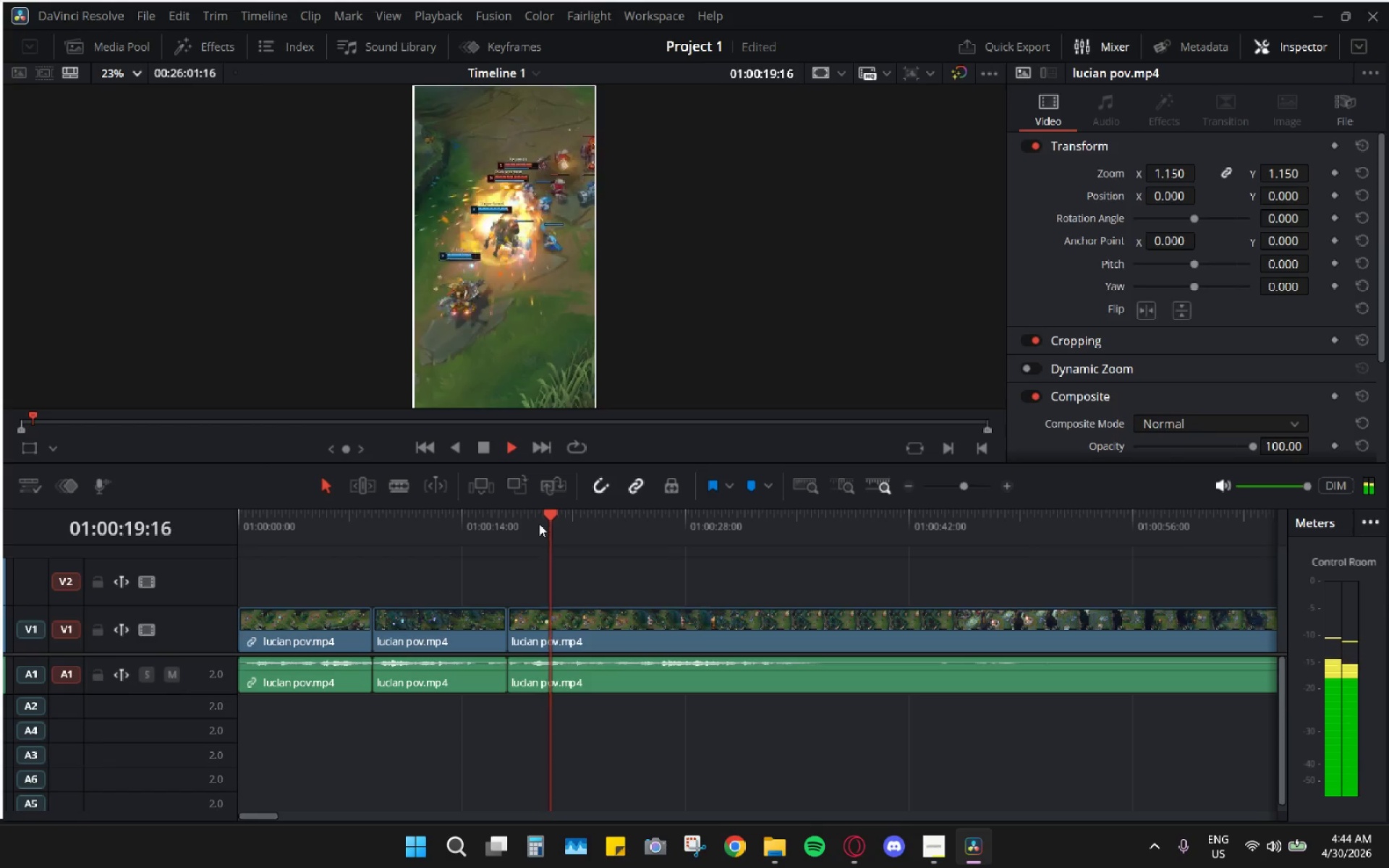 
key(Space)
 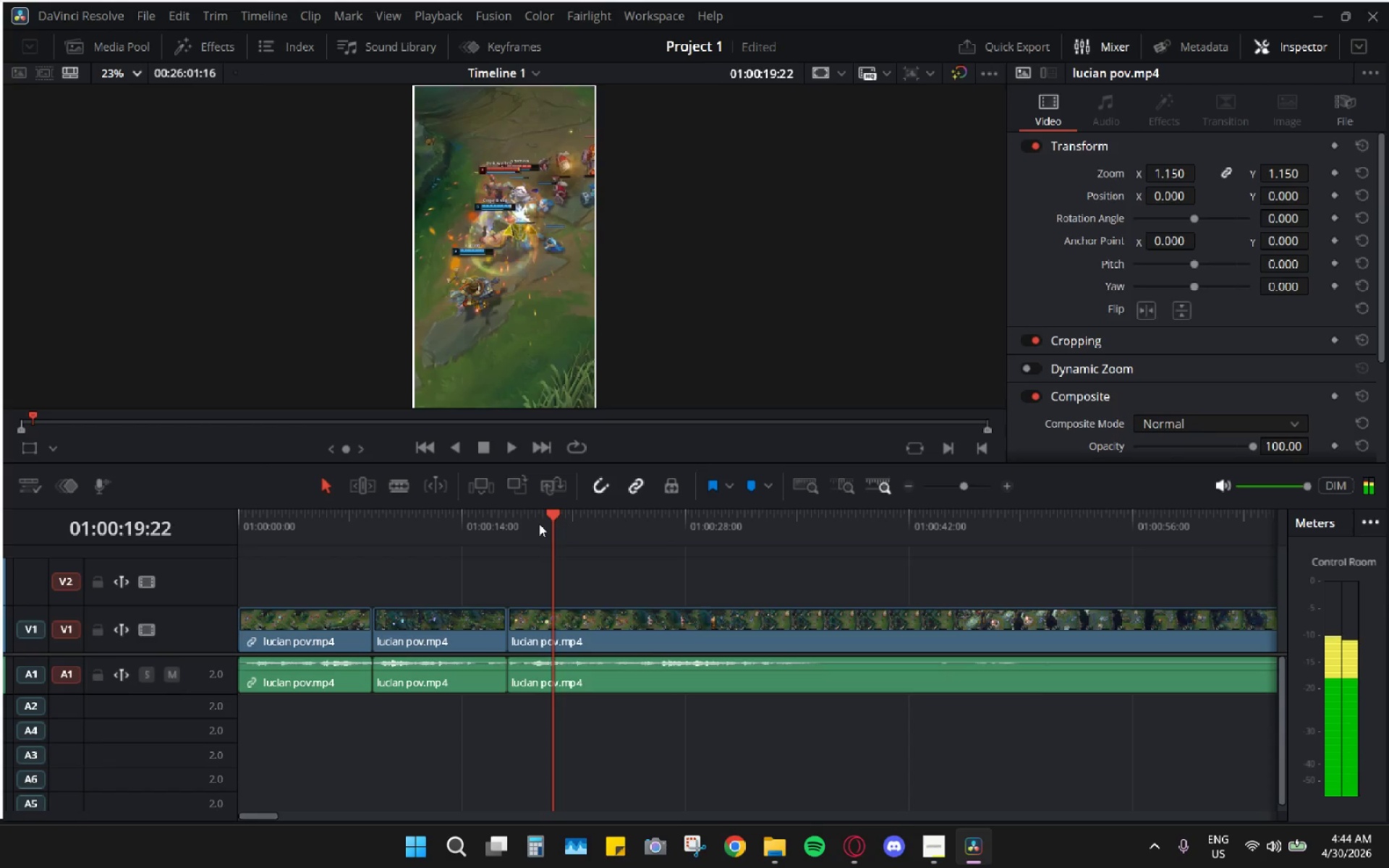 
key(Space)
 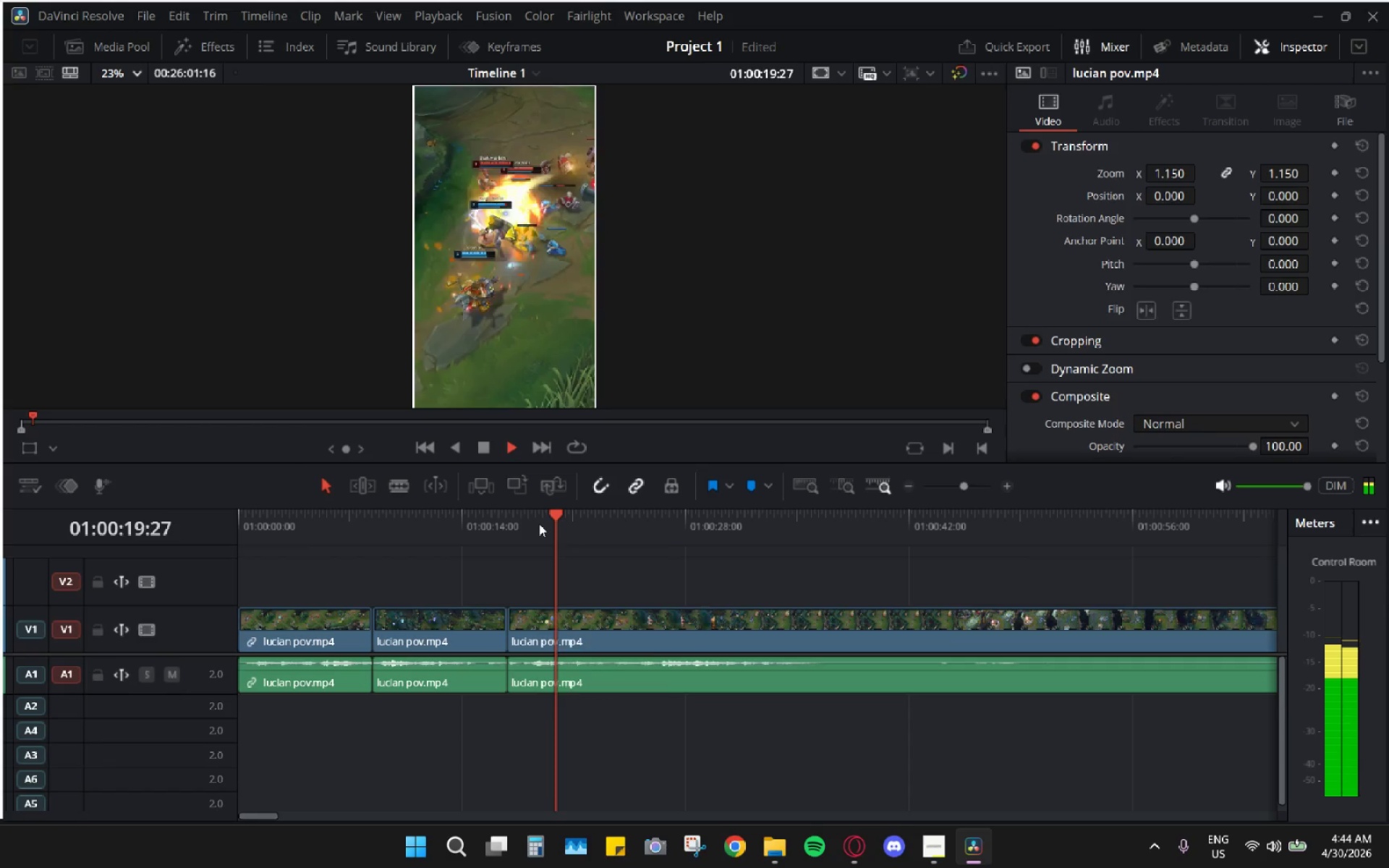 
key(Space)
 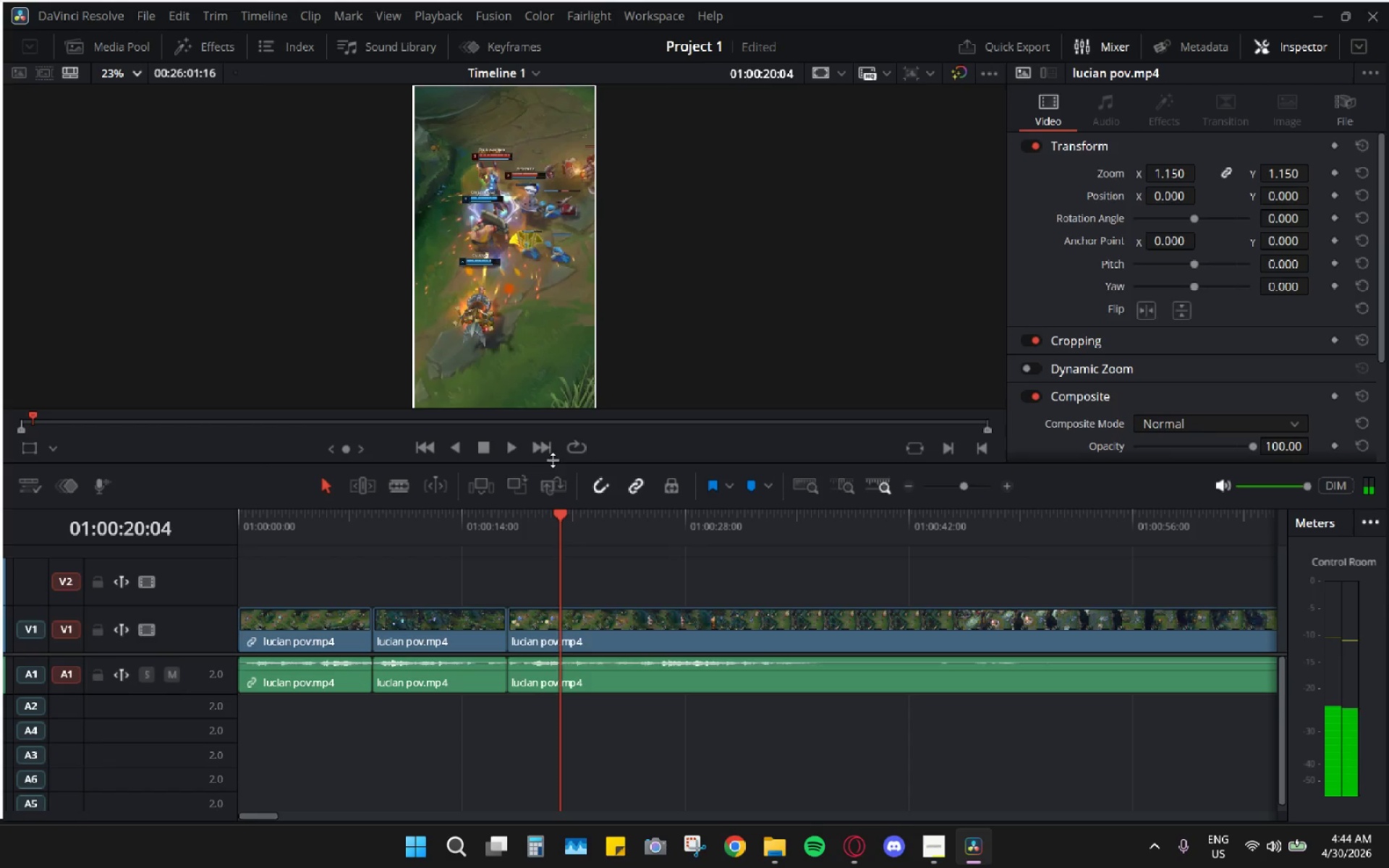 
left_click_drag(start_coordinate=[553, 519], to_coordinate=[511, 516])
 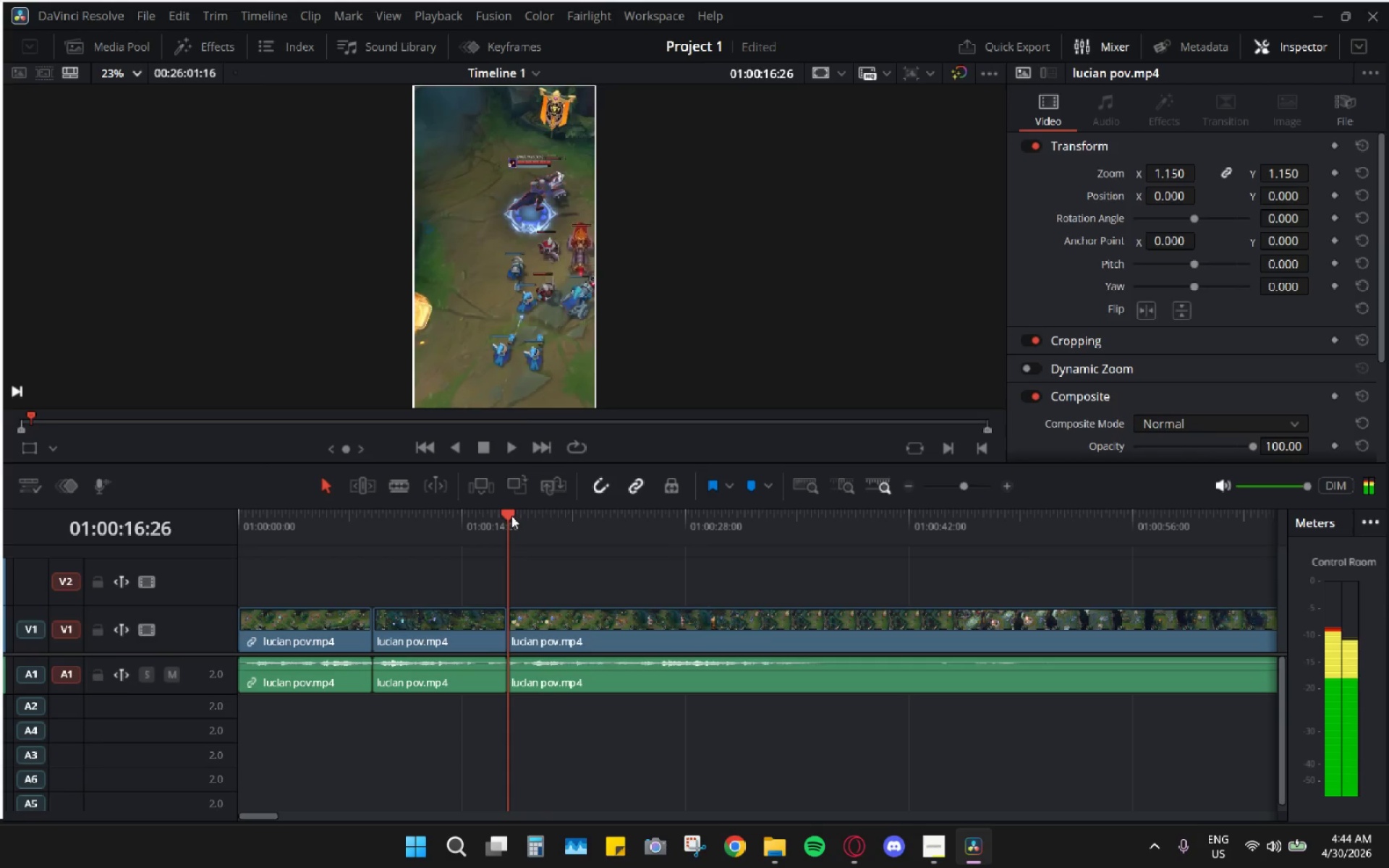 
key(Space)
 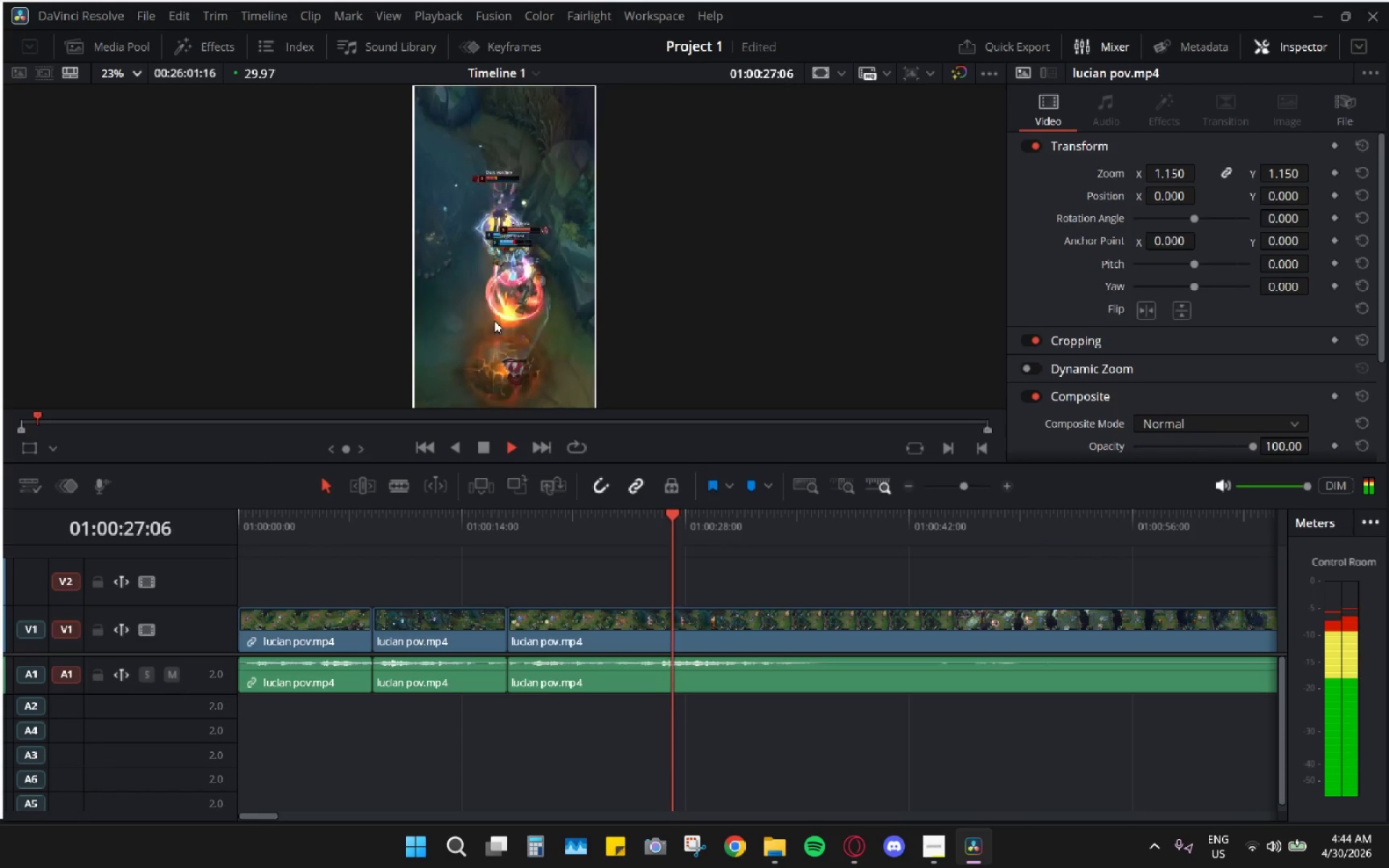 
wait(15.48)
 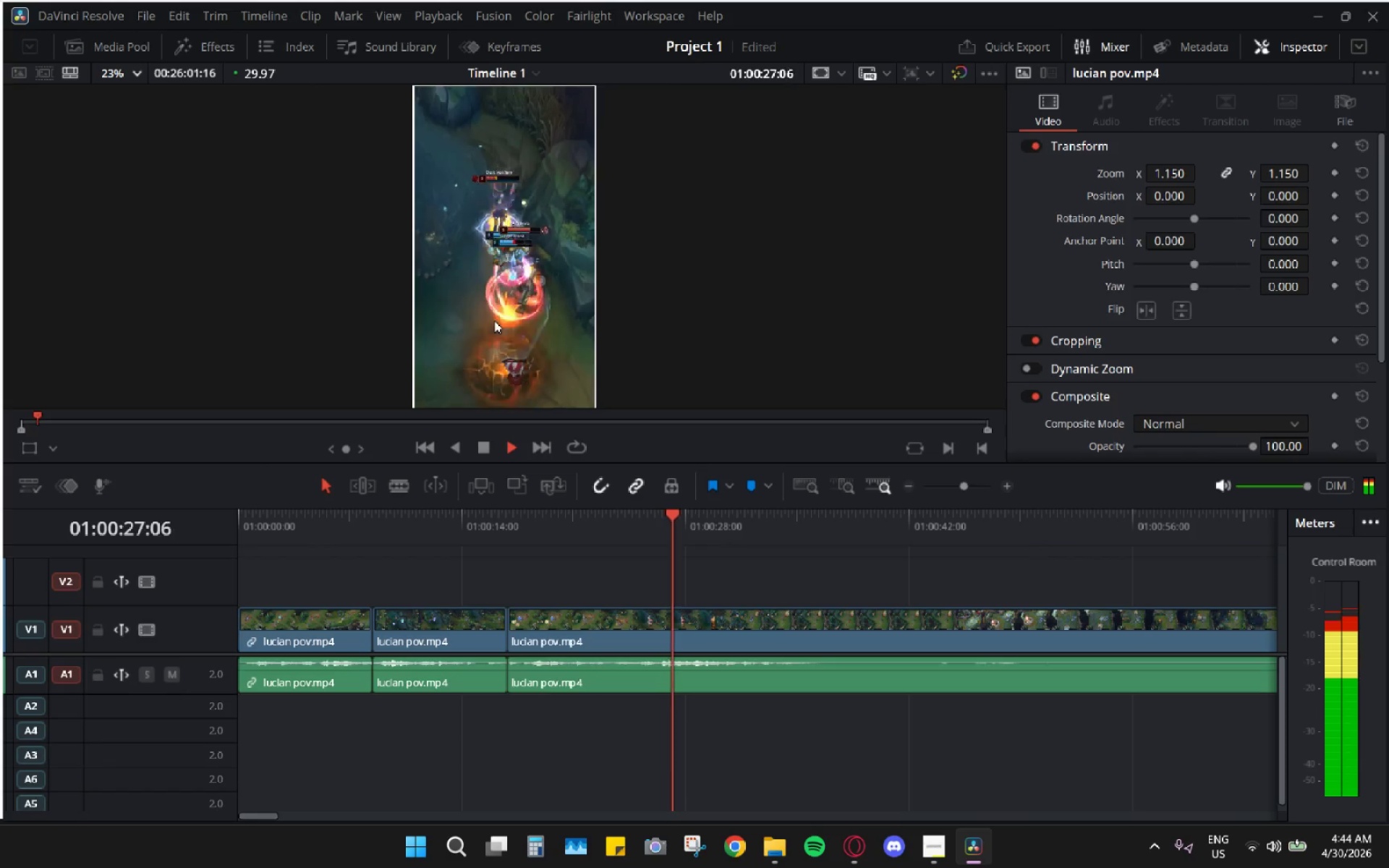 
key(Space)
 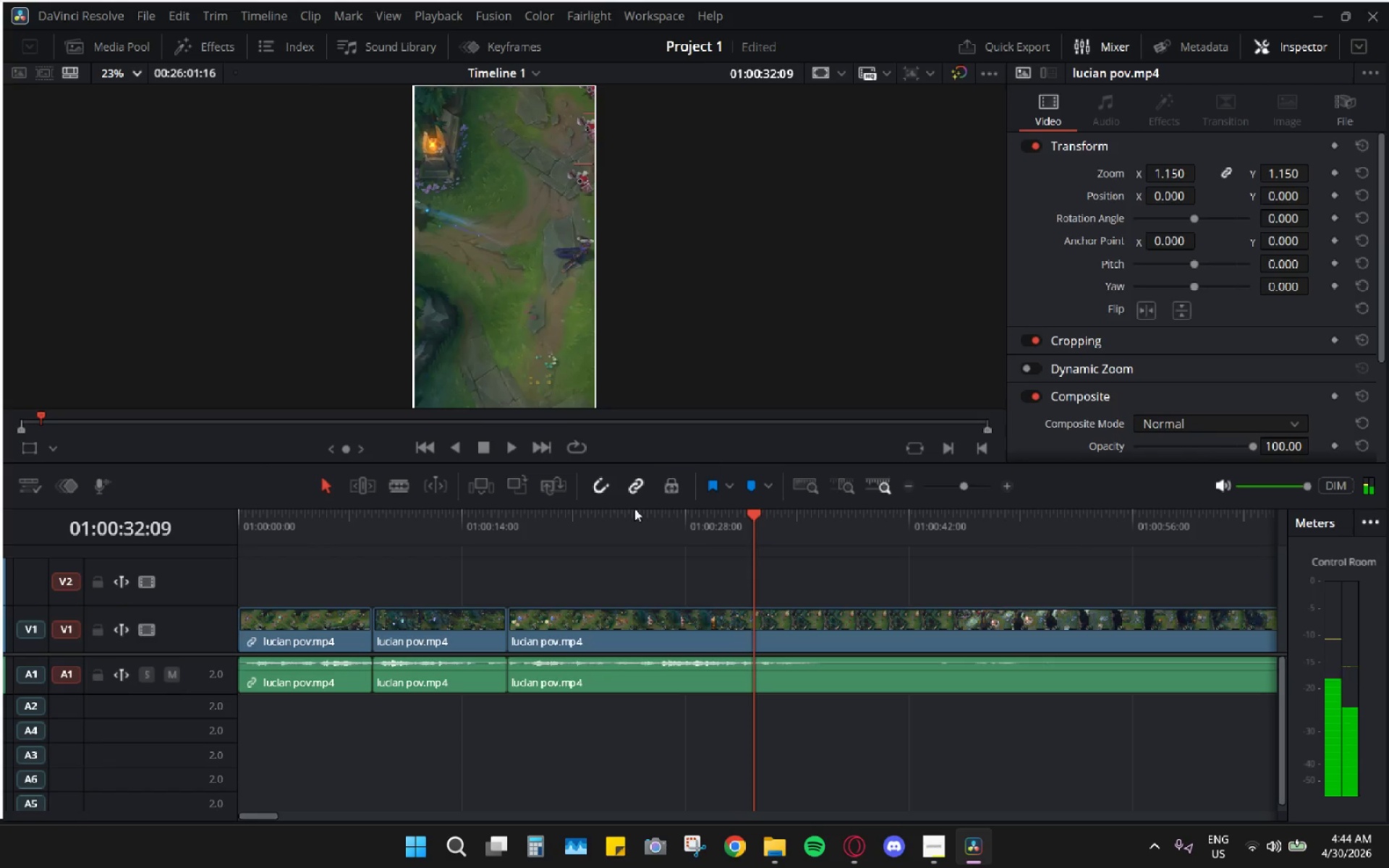 
hold_key(key=AltLeft, duration=1.11)
scroll: coordinate [619, 524], scroll_direction: down, amount: 5.0
 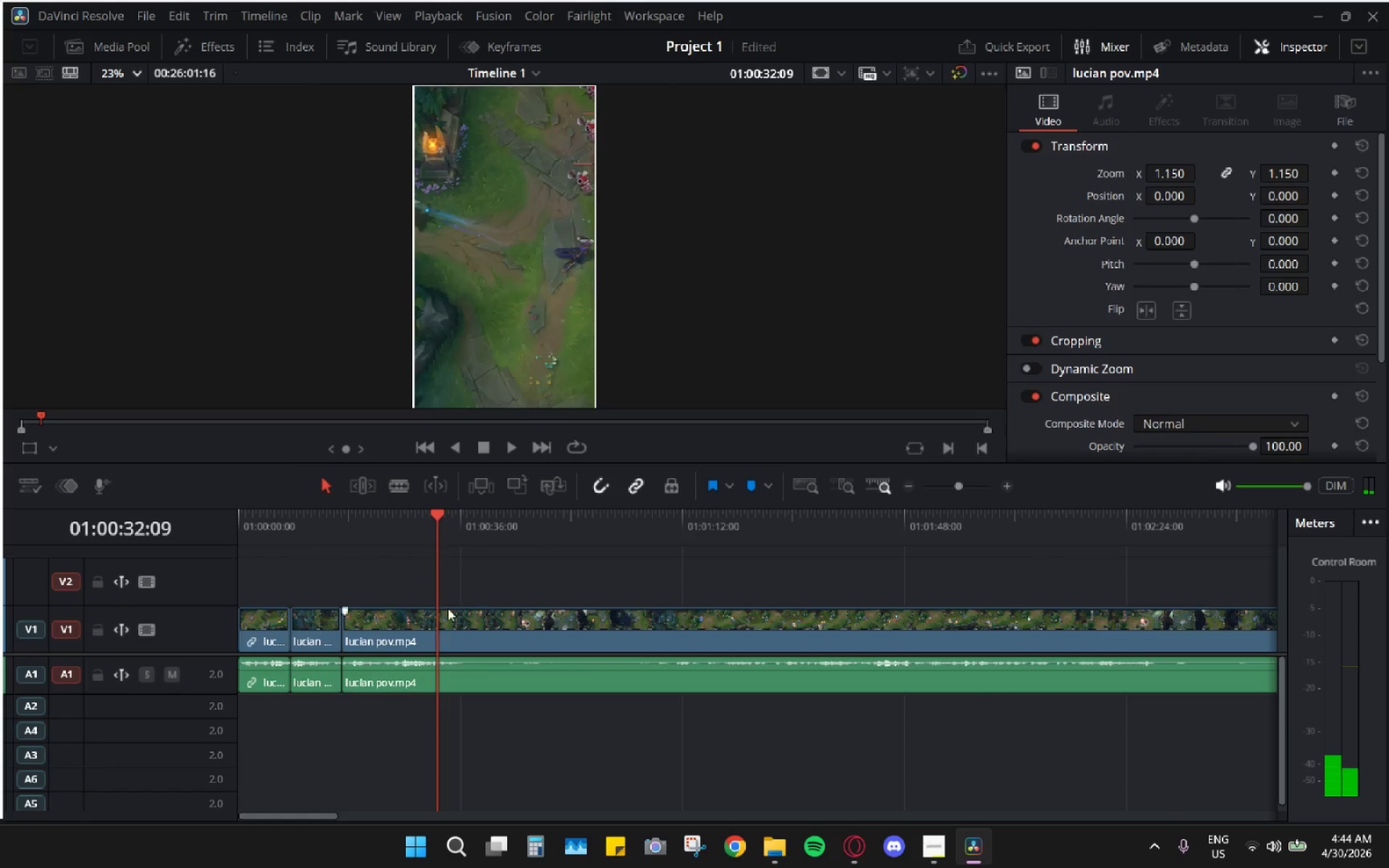 
key(Alt+AltLeft)